 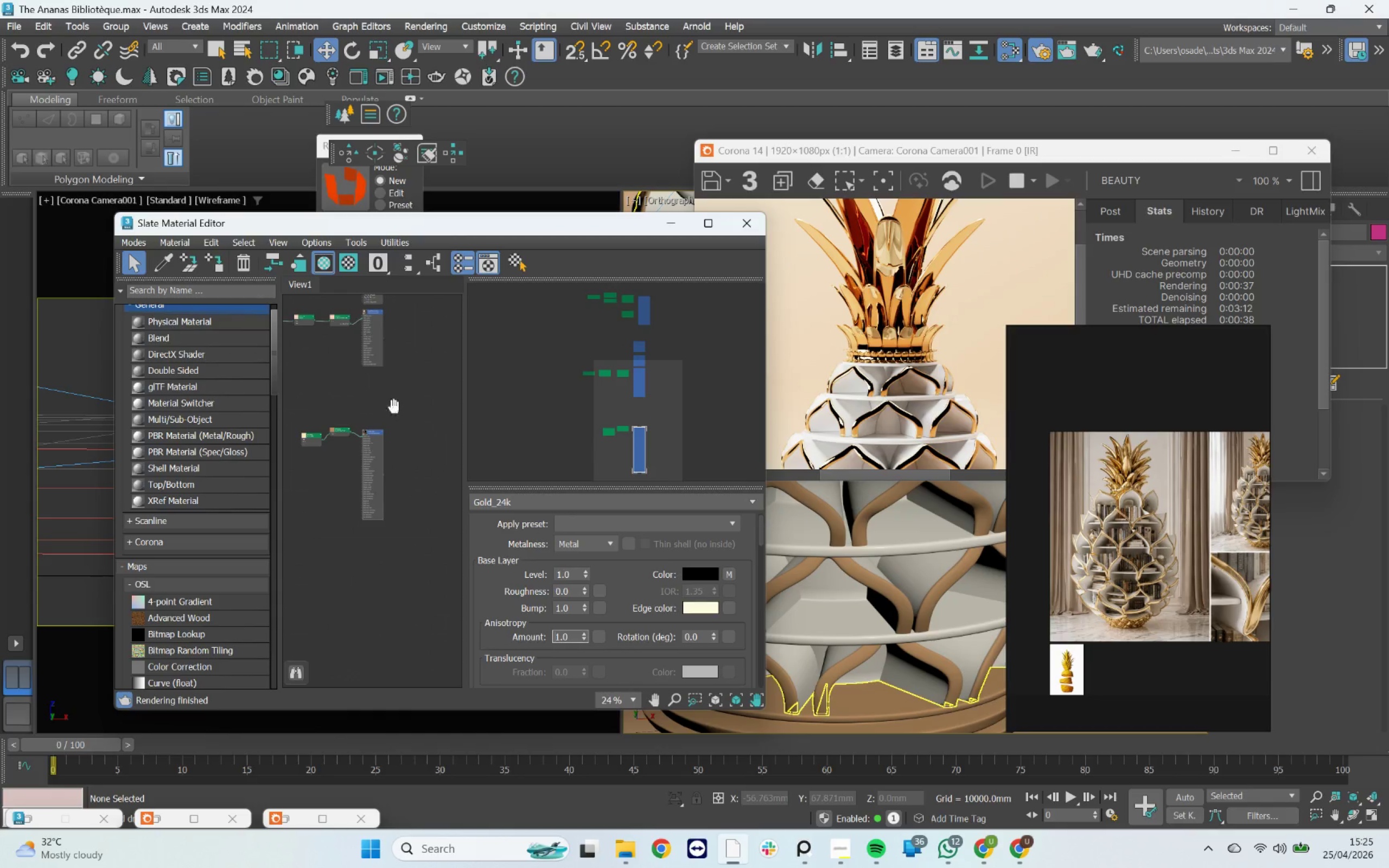 
scroll: coordinate [404, 438], scroll_direction: up, amount: 8.0
 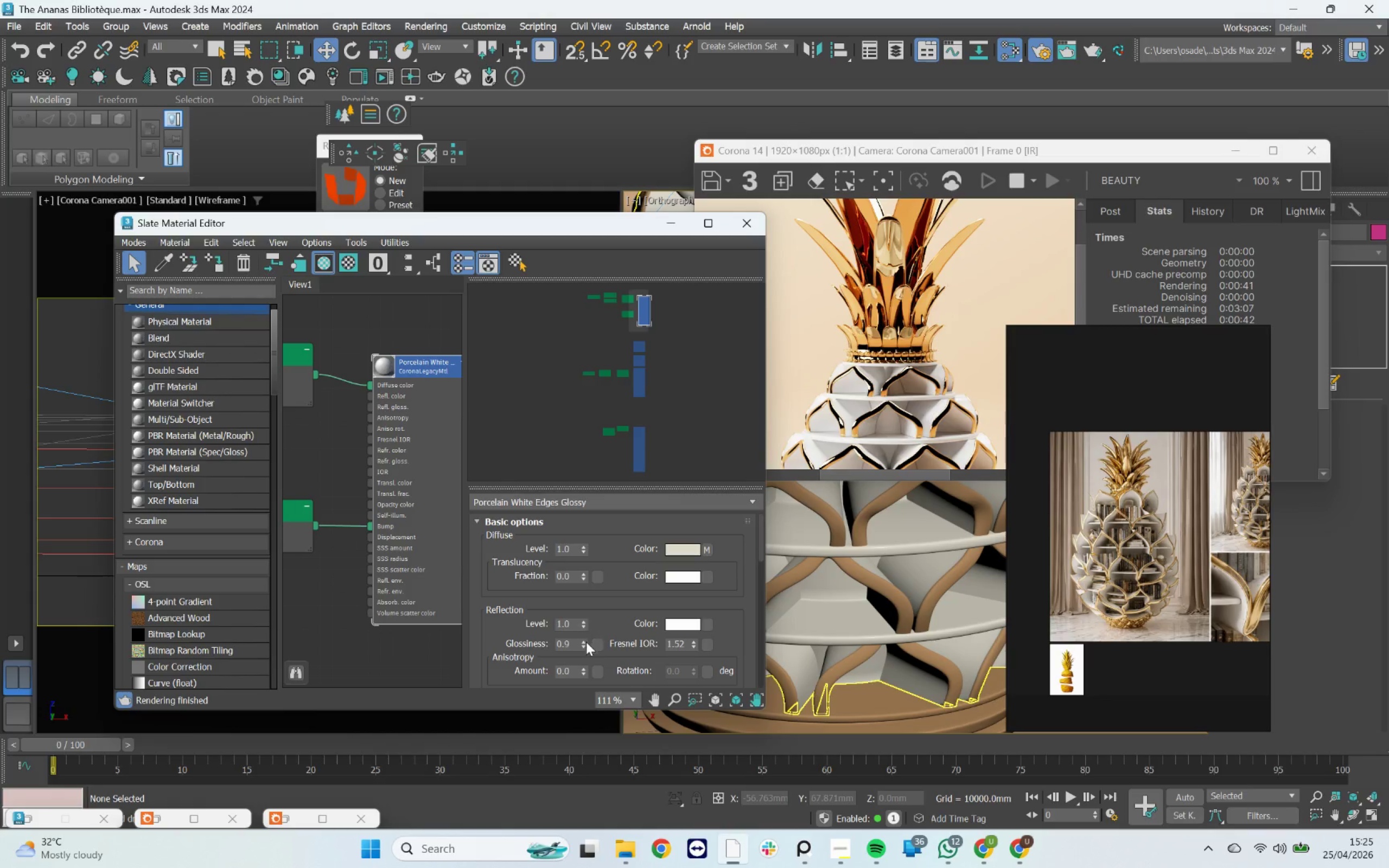 
left_click_drag(start_coordinate=[572, 643], to_coordinate=[533, 631])
 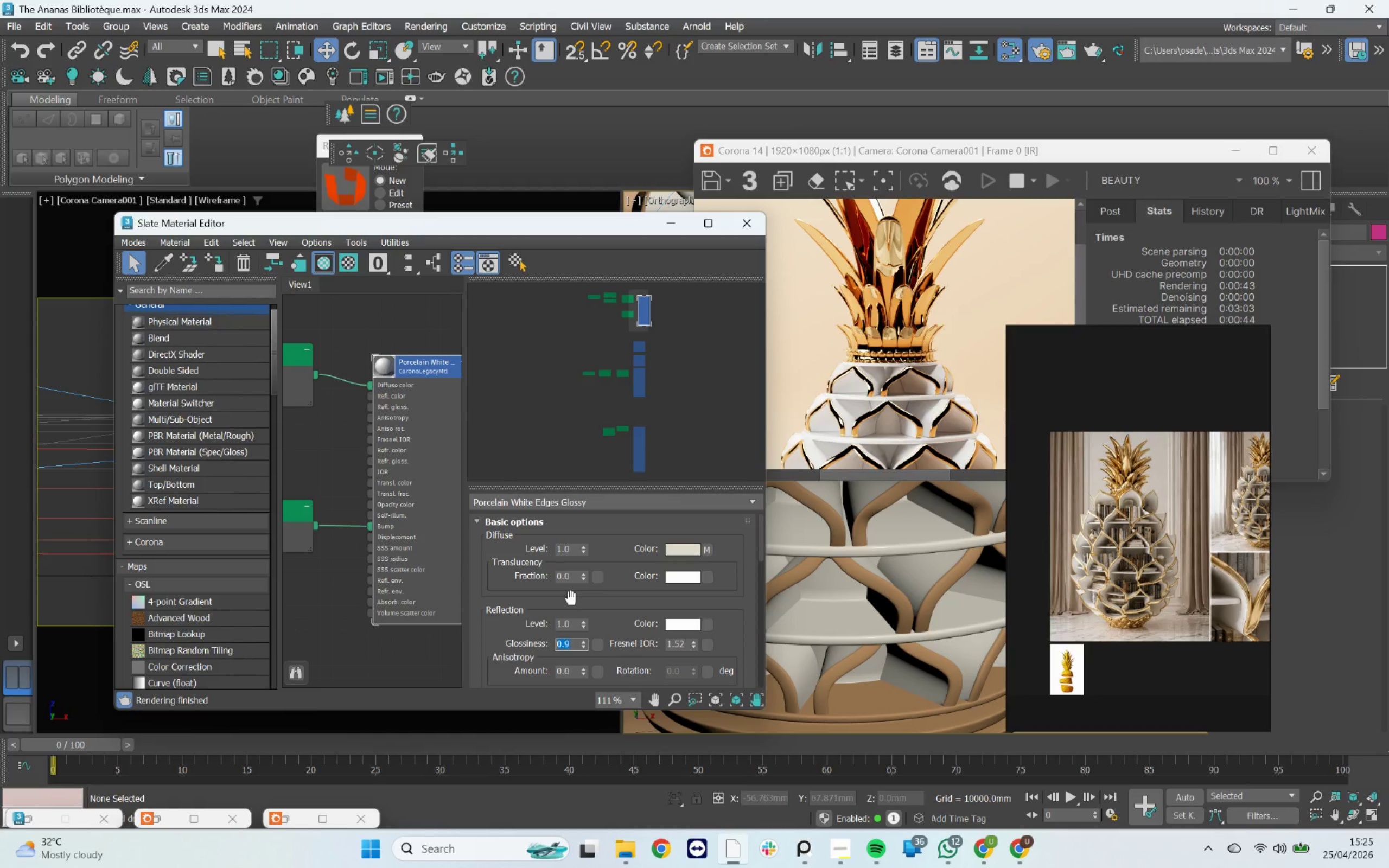 
key(Period)
 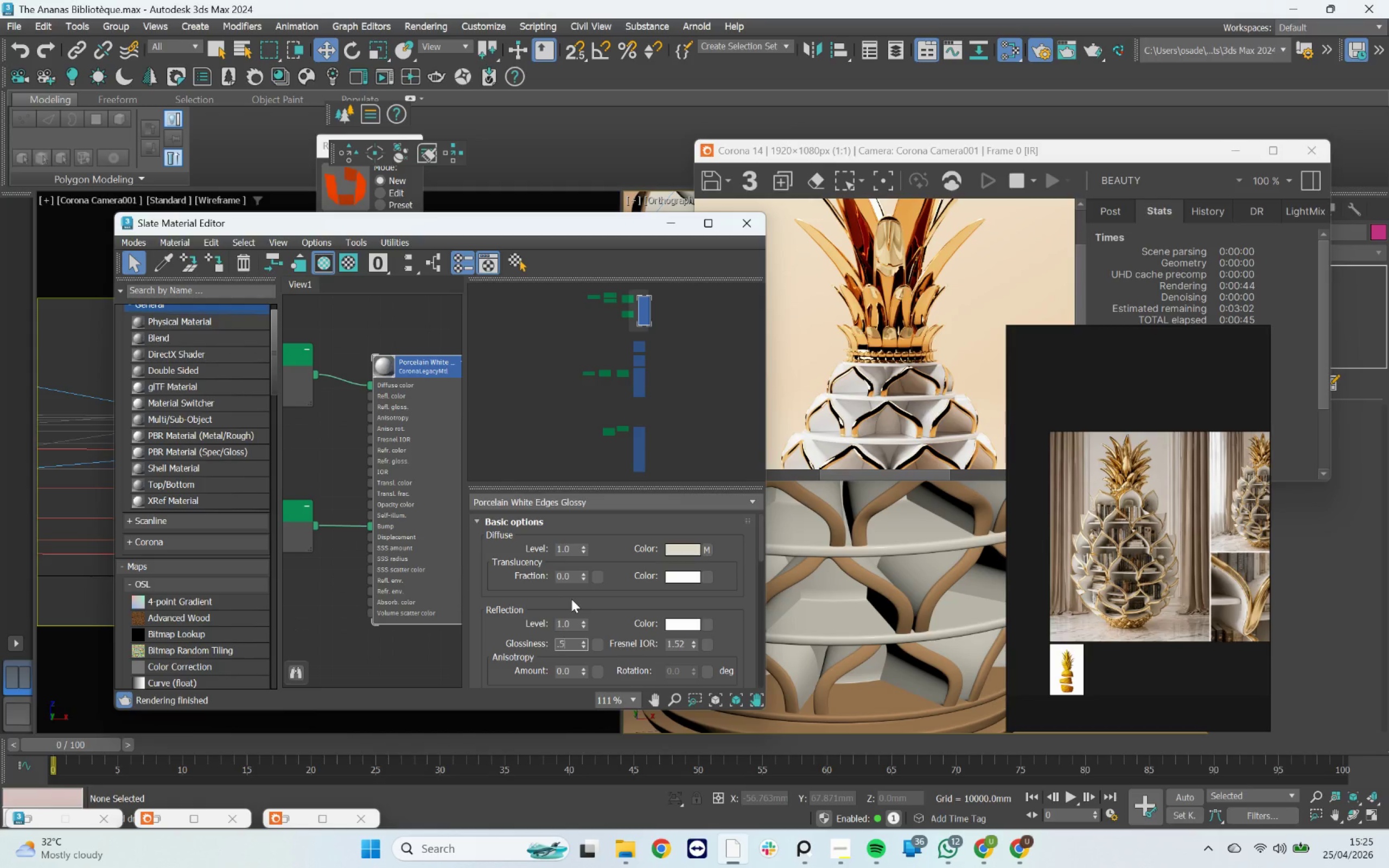 
key(5)
 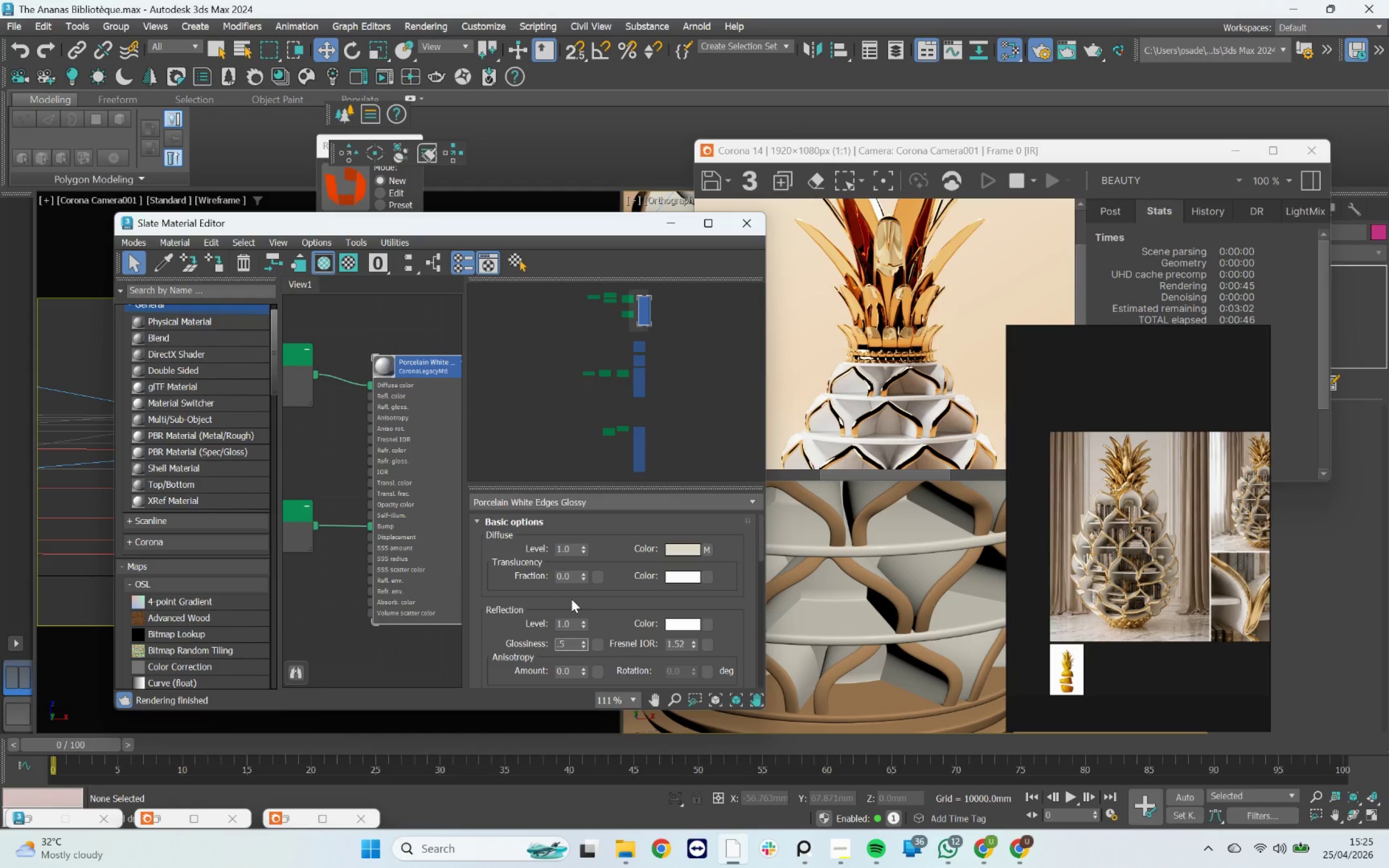 
key(Enter)
 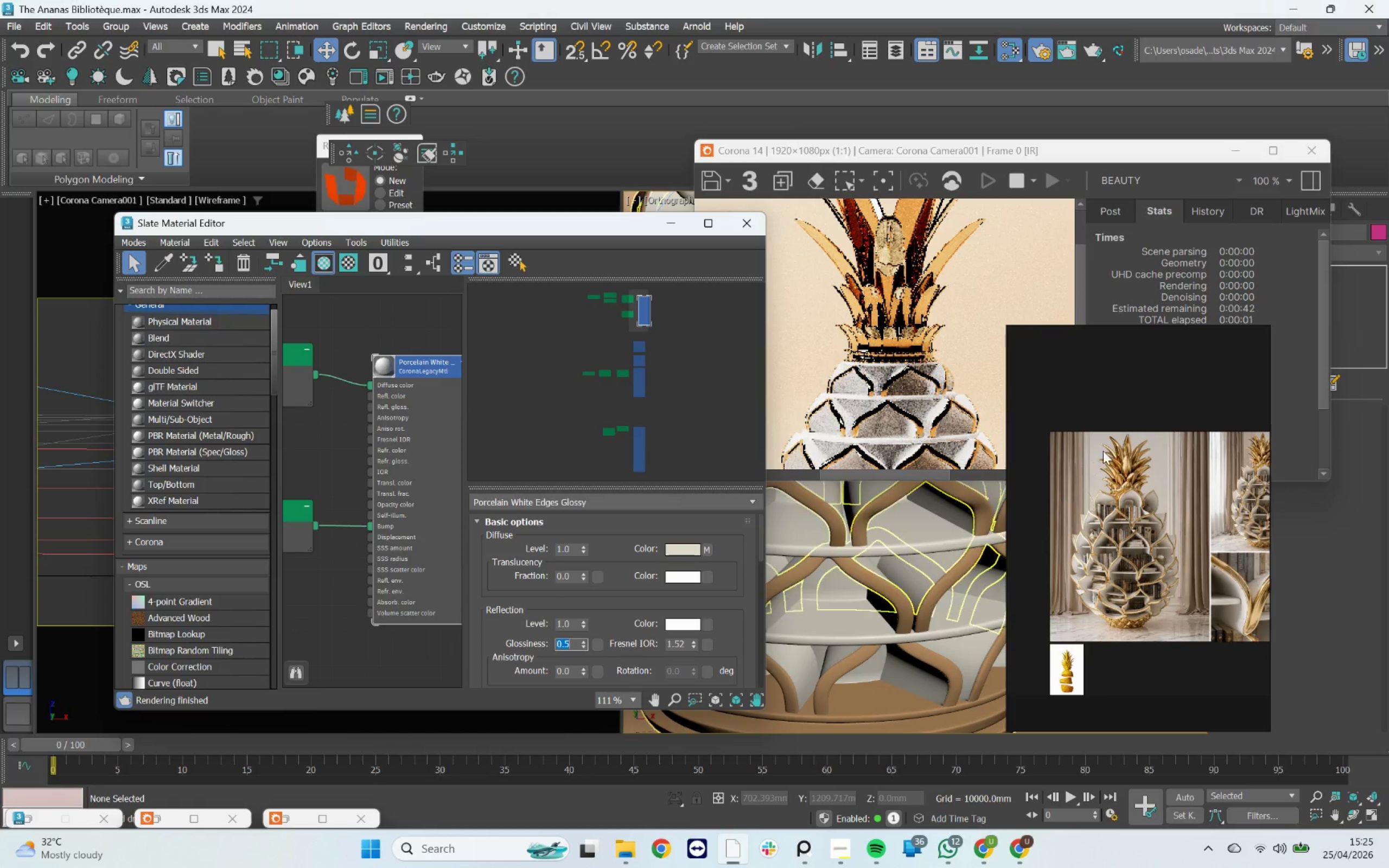 
scroll: coordinate [870, 434], scroll_direction: up, amount: 2.0
 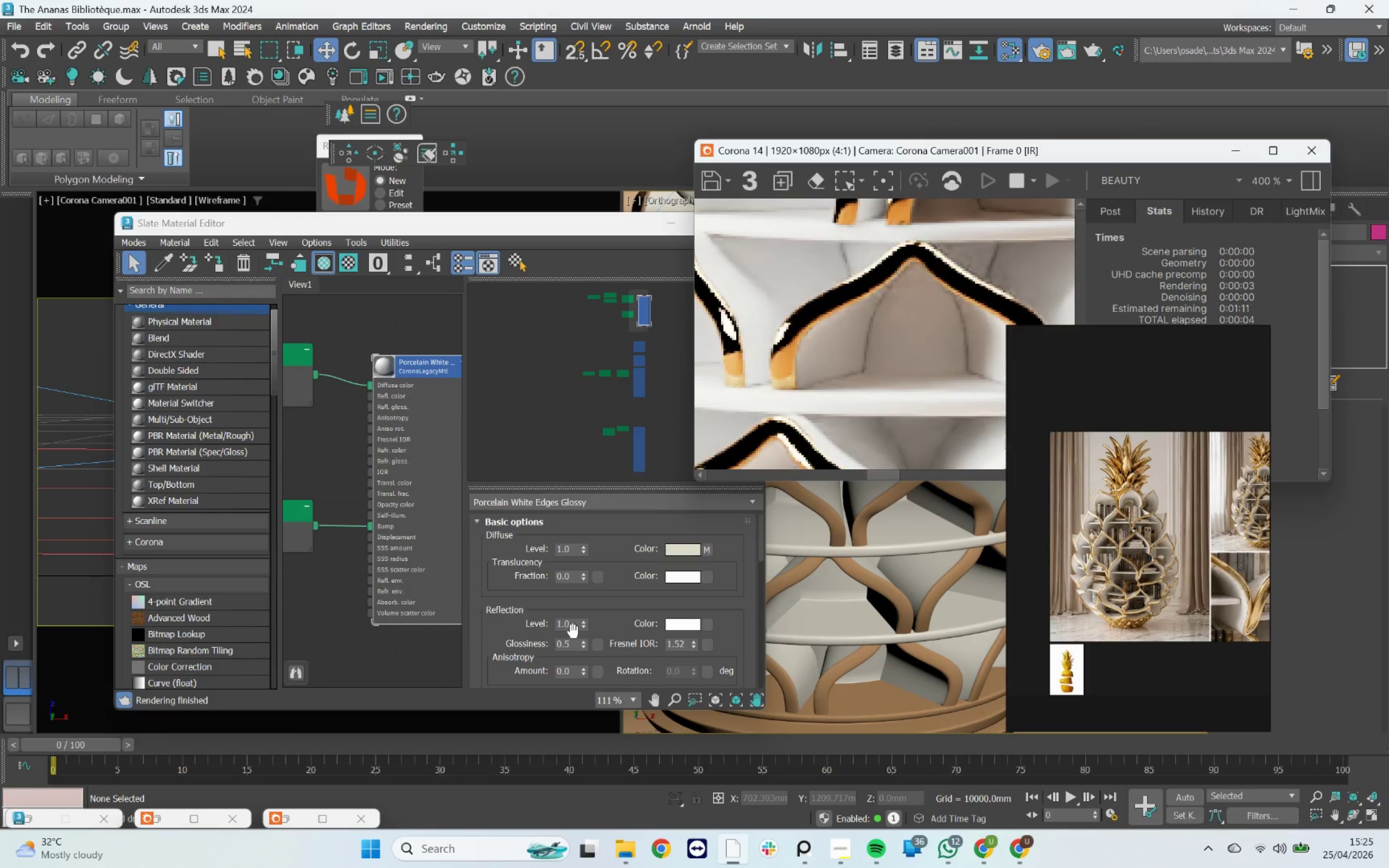 
scroll: coordinate [830, 391], scroll_direction: down, amount: 3.0
 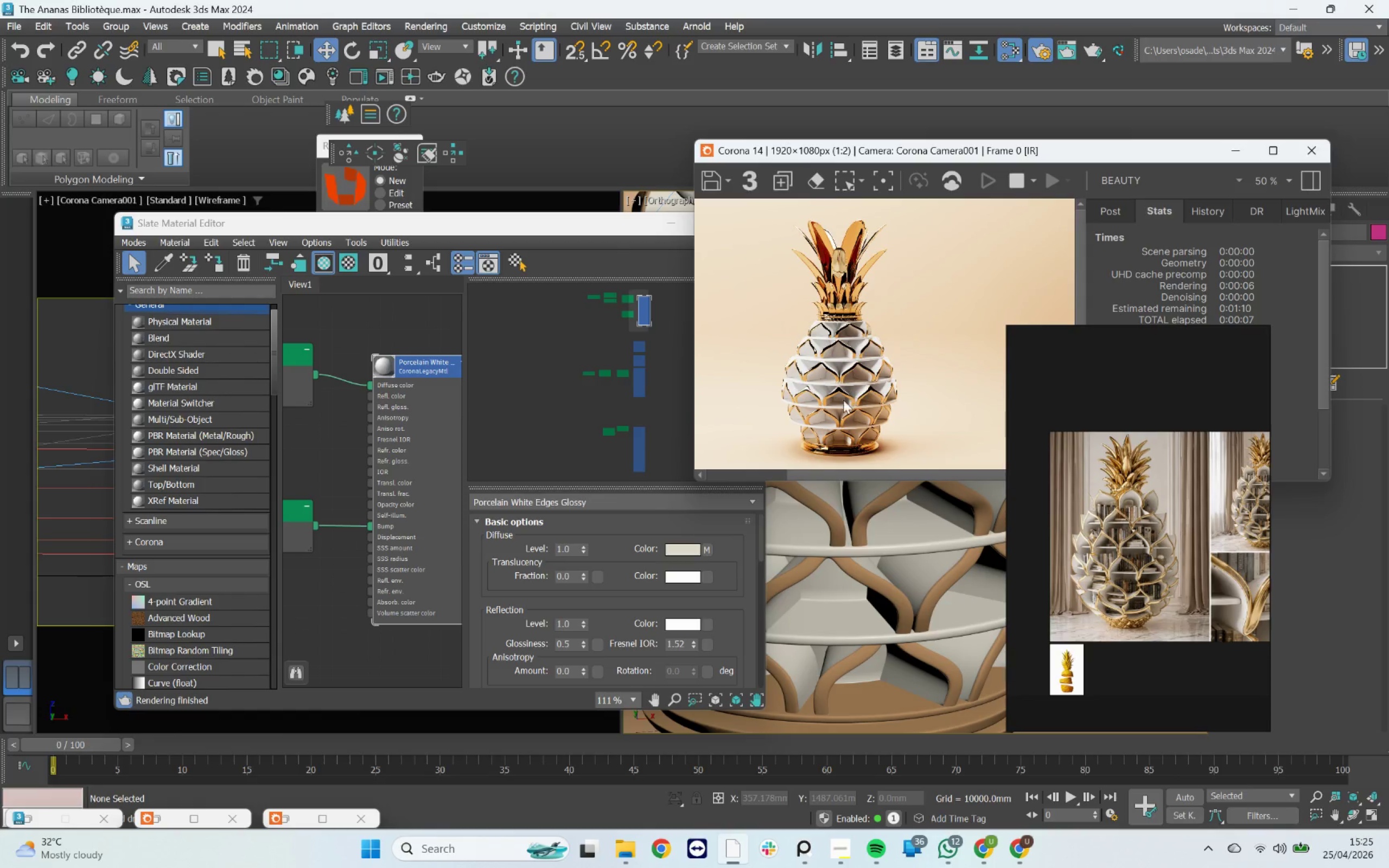 
scroll: coordinate [826, 279], scroll_direction: up, amount: 3.0
 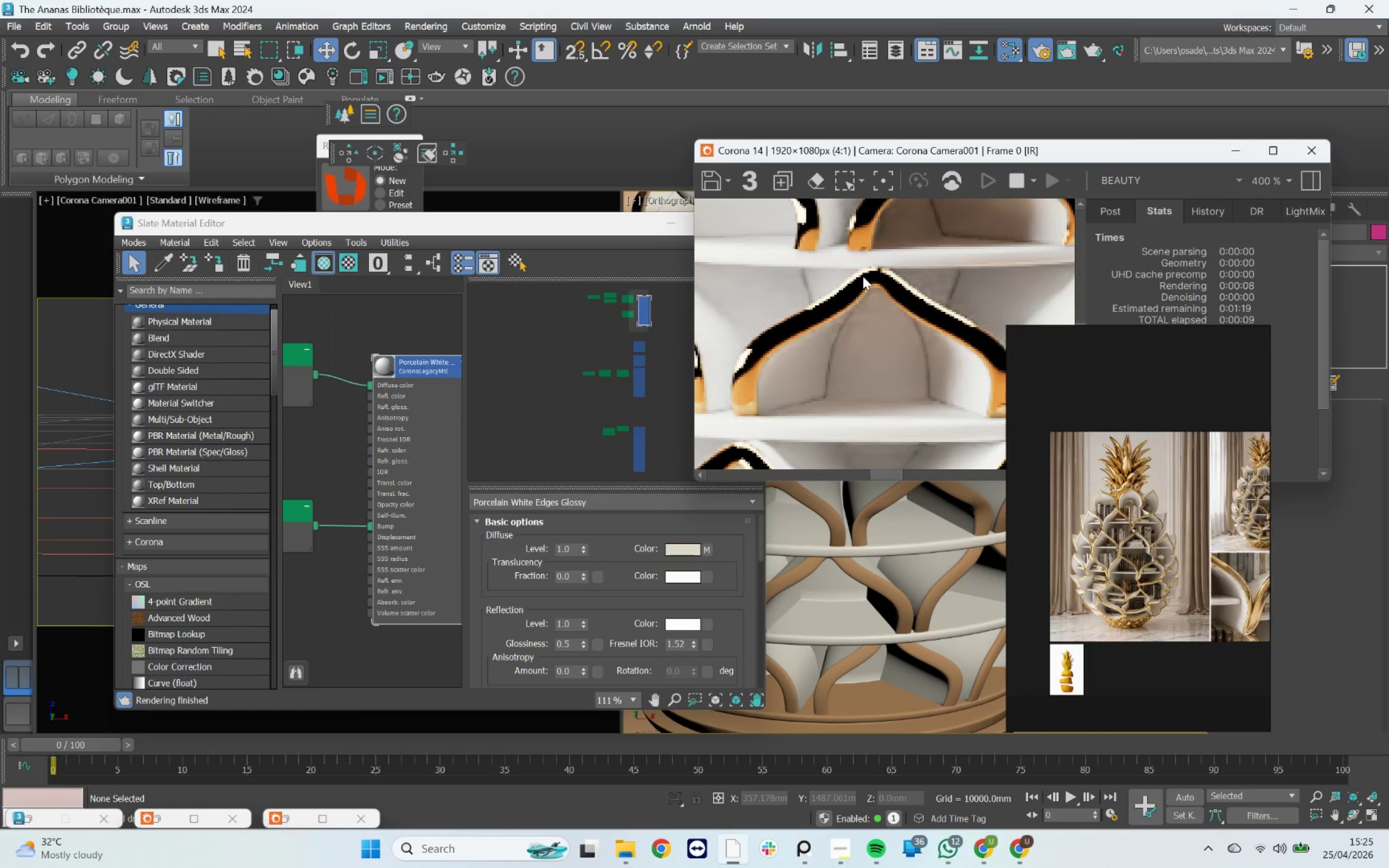 
scroll: coordinate [807, 334], scroll_direction: down, amount: 3.0
 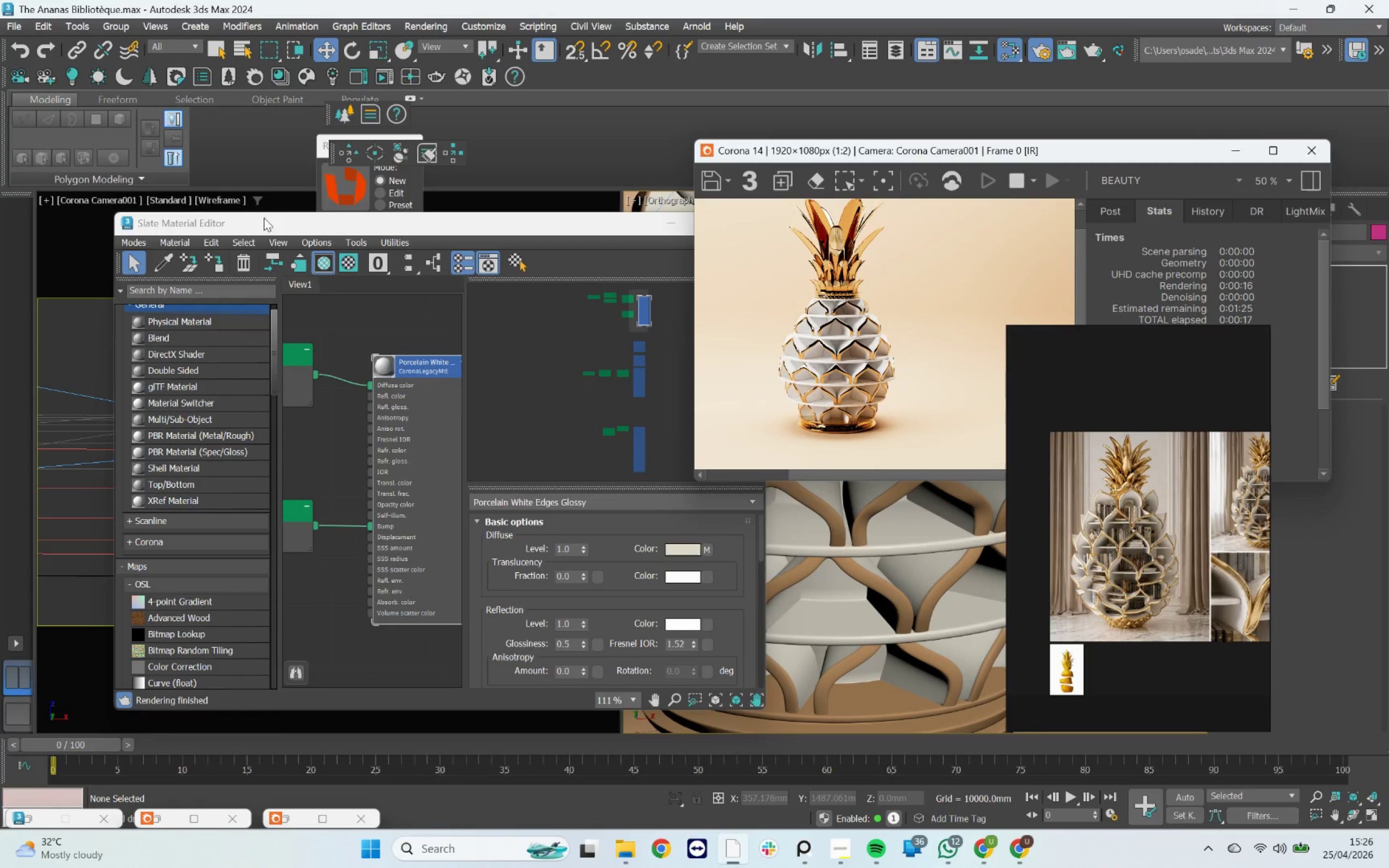 
left_click([126, 195])
 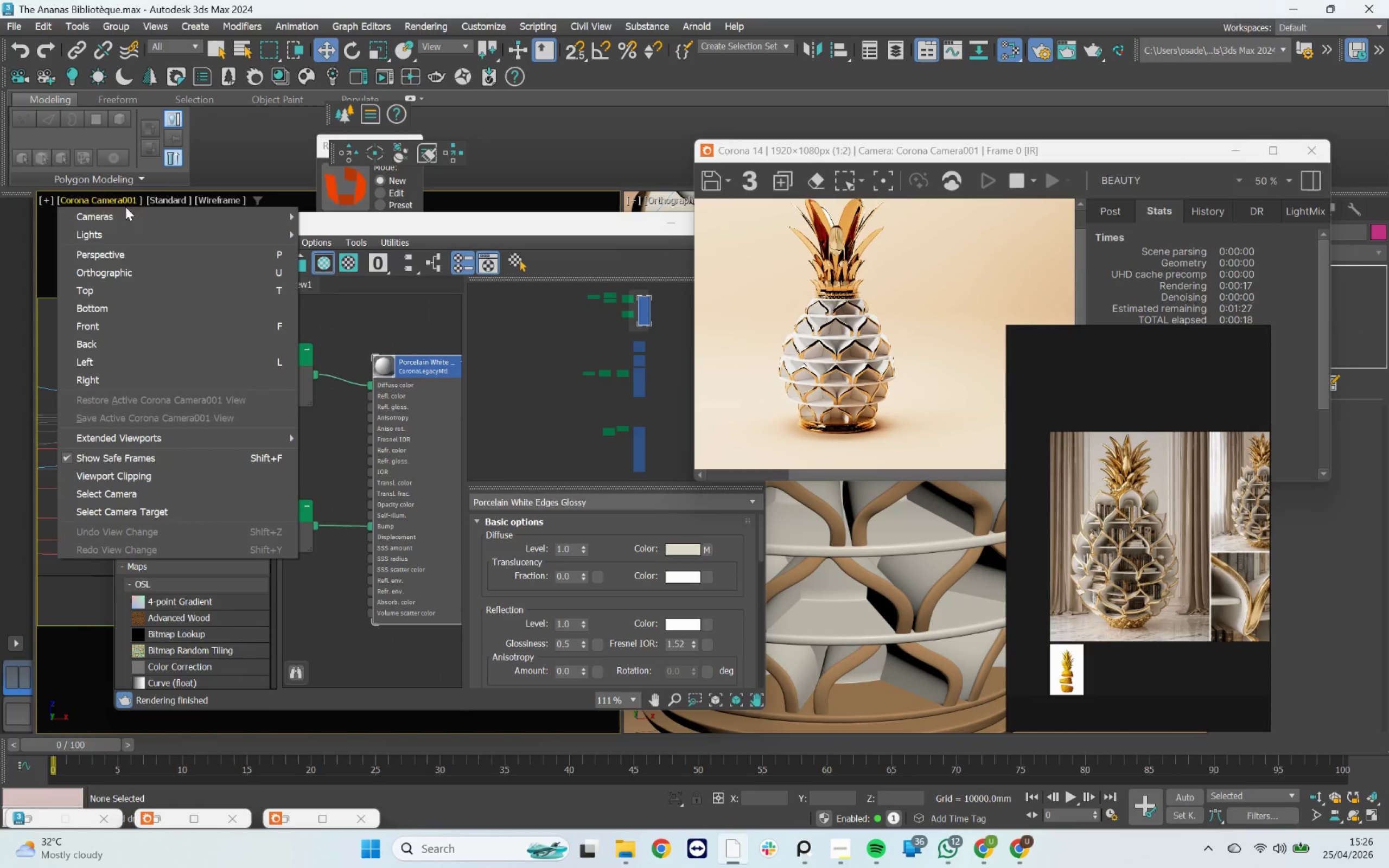 
left_click([151, 221])
 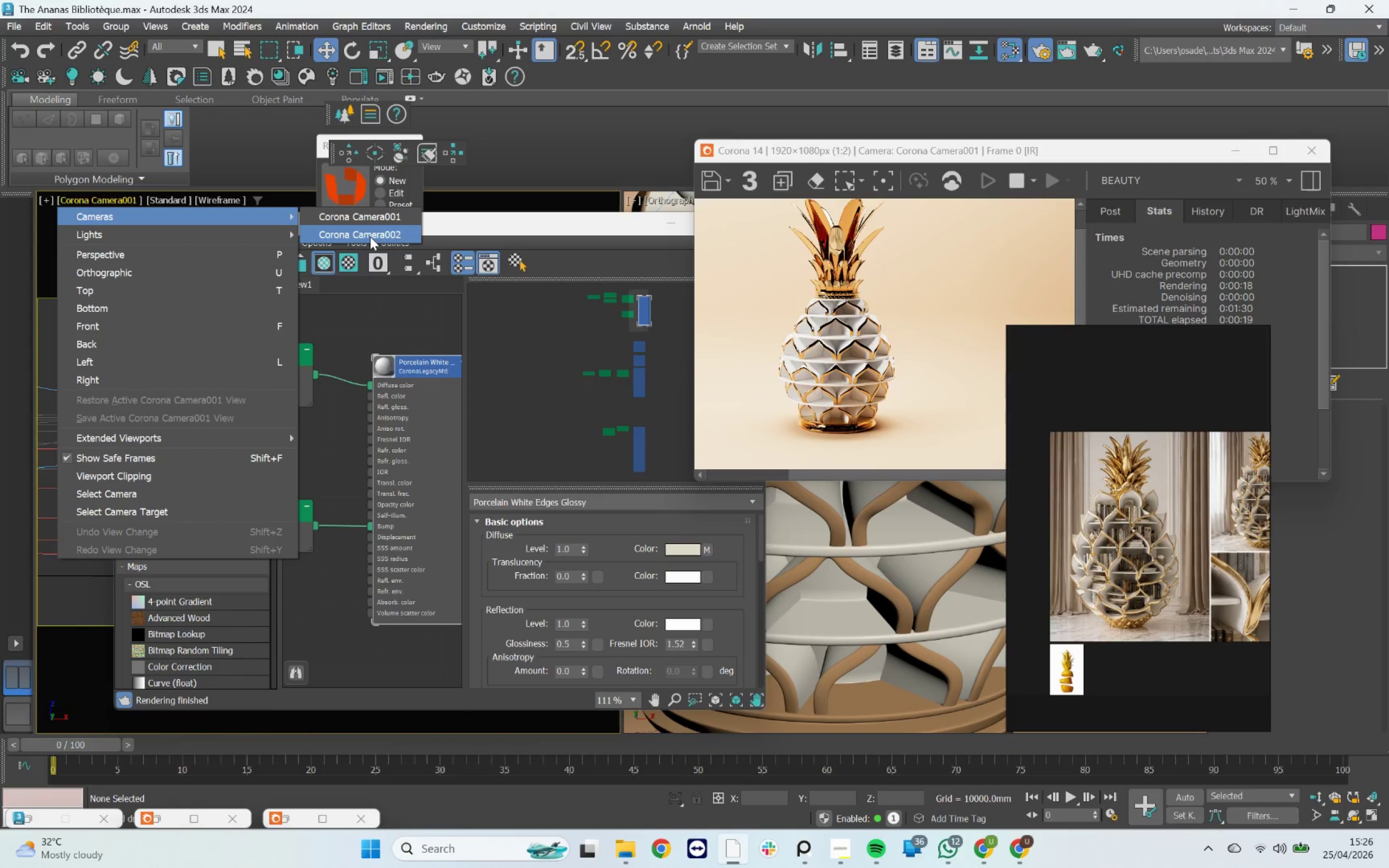 
left_click([371, 237])
 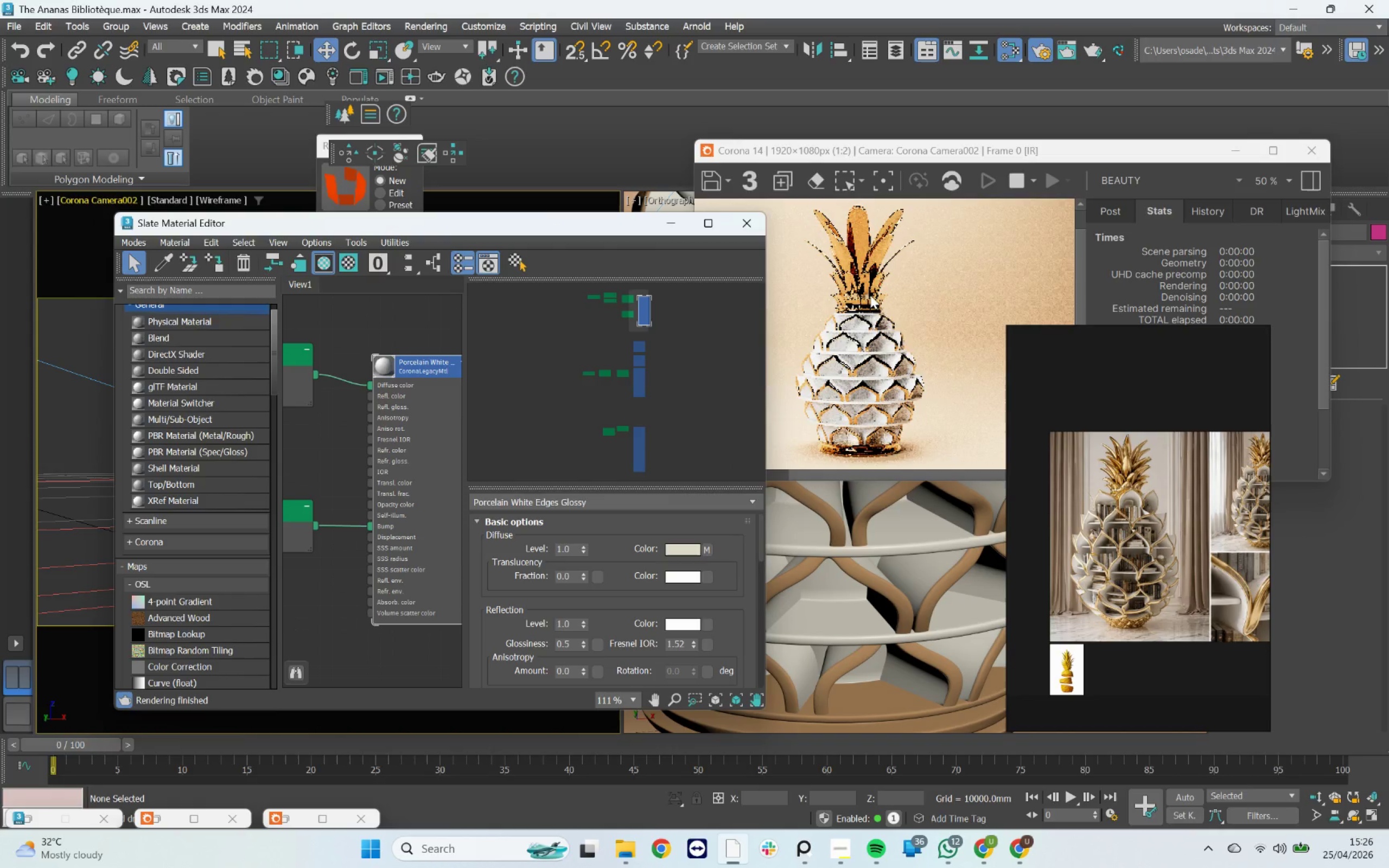 
scroll: coordinate [905, 357], scroll_direction: down, amount: 1.0
 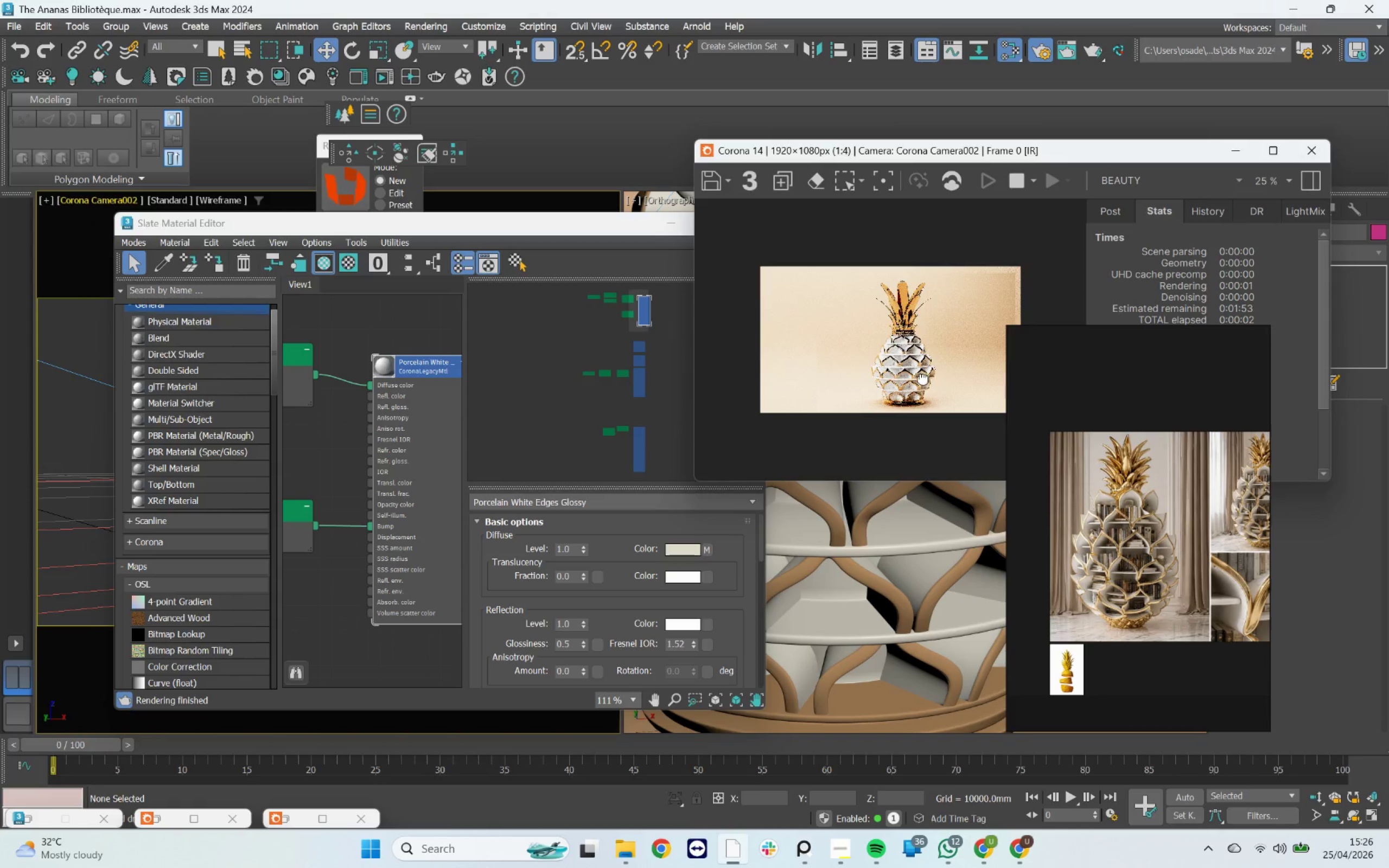 
scroll: coordinate [925, 381], scroll_direction: up, amount: 3.0
 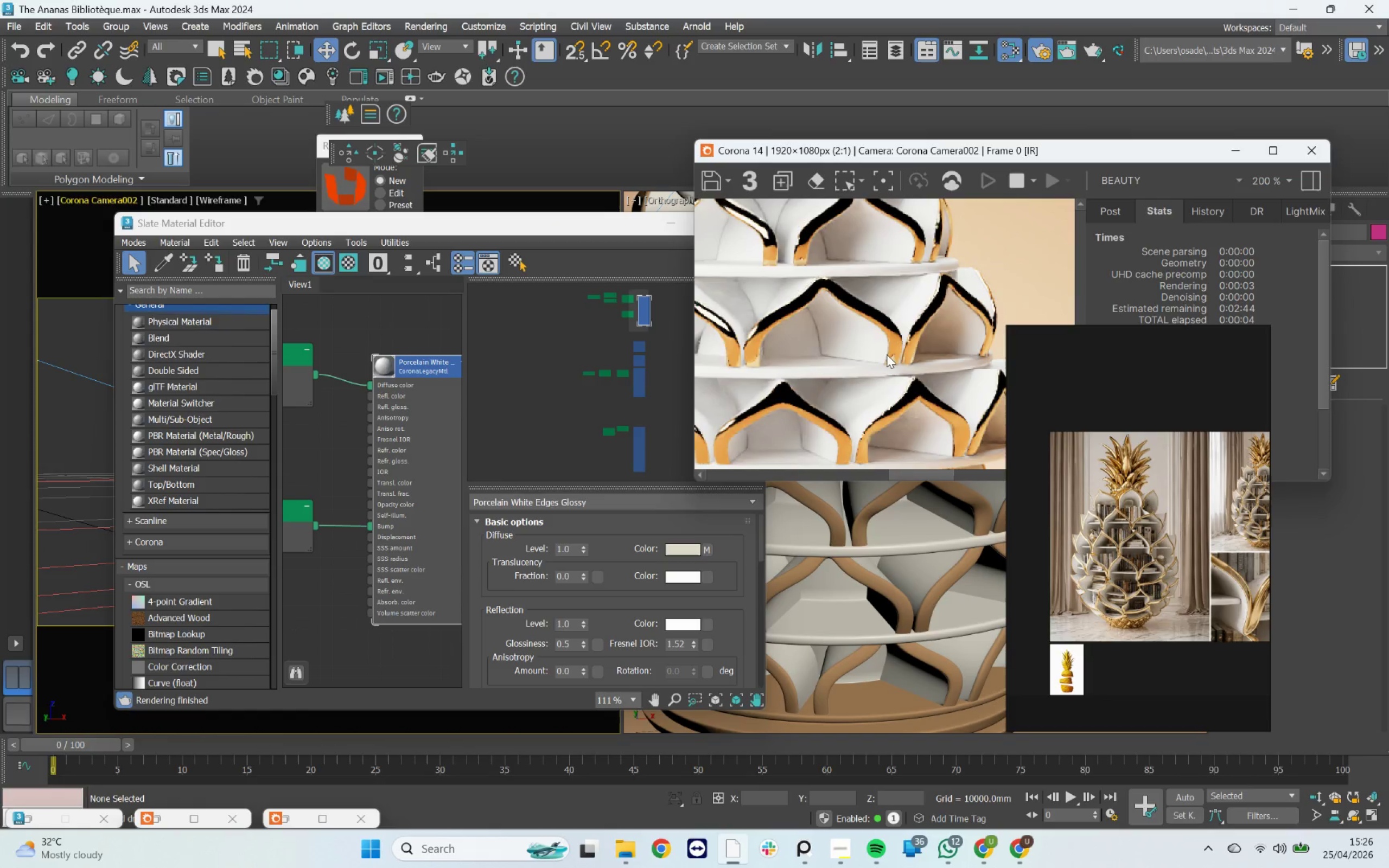 
scroll: coordinate [887, 354], scroll_direction: down, amount: 2.0
 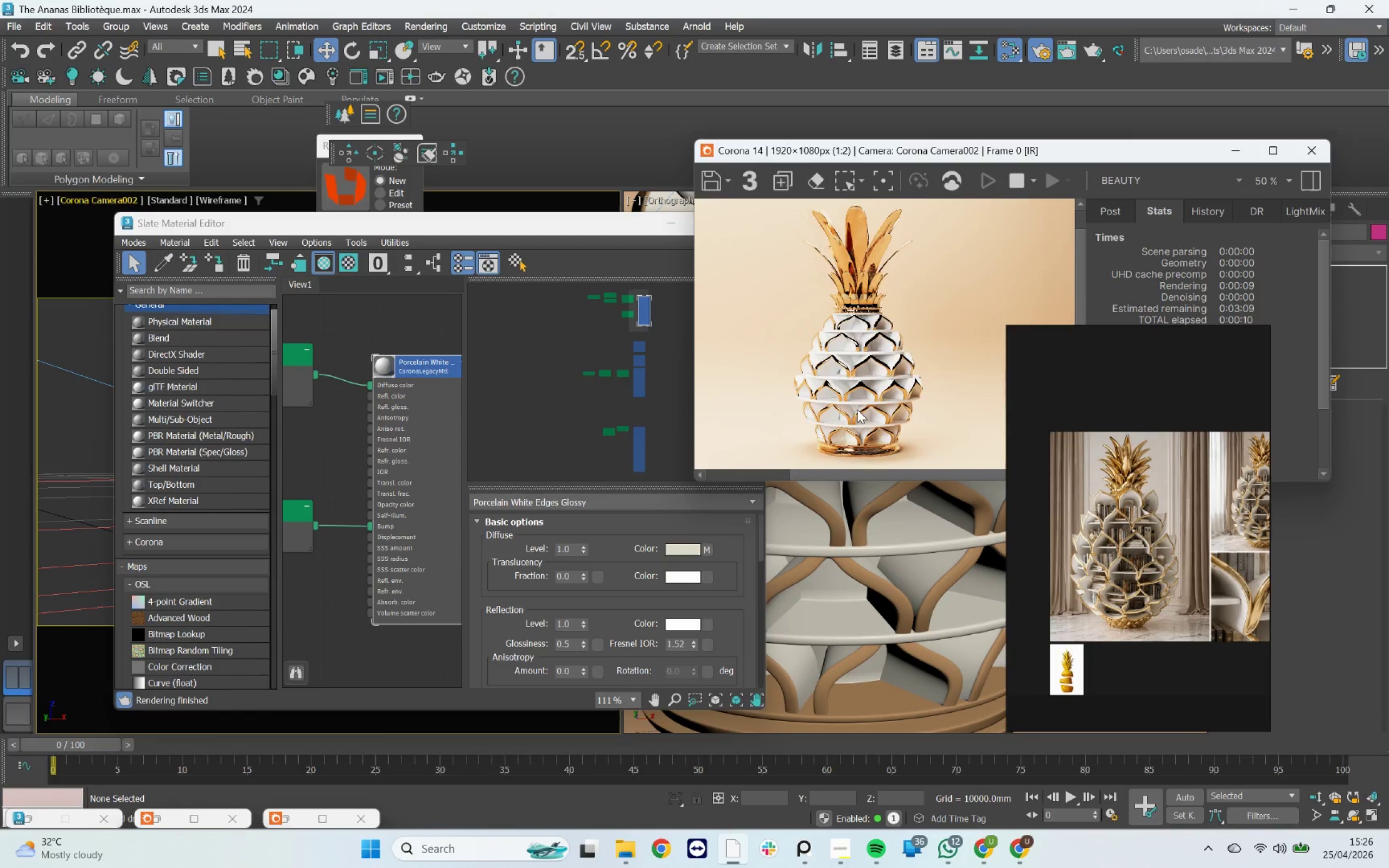 
scroll: coordinate [811, 448], scroll_direction: up, amount: 2.0
 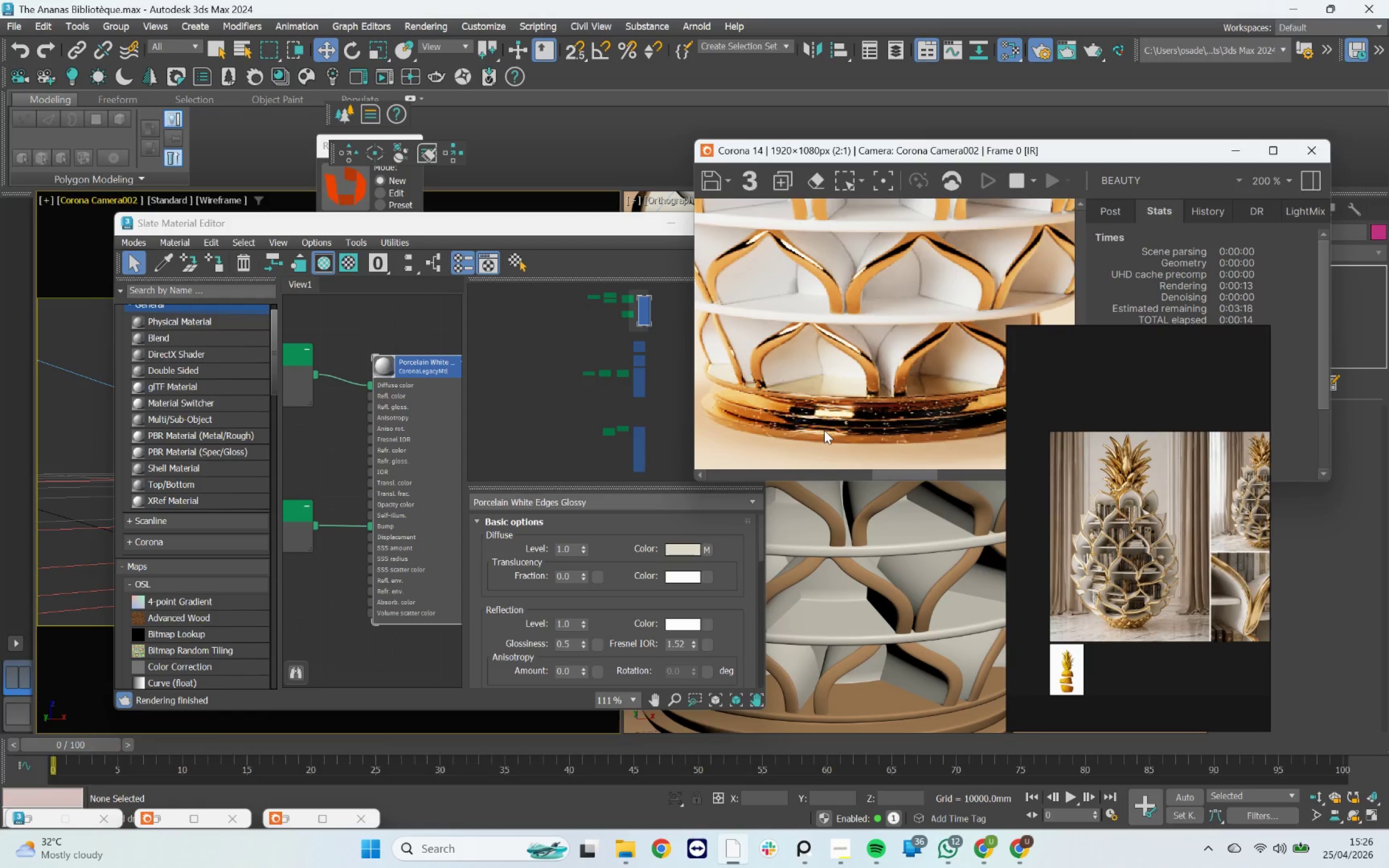 
scroll: coordinate [824, 430], scroll_direction: down, amount: 3.0
 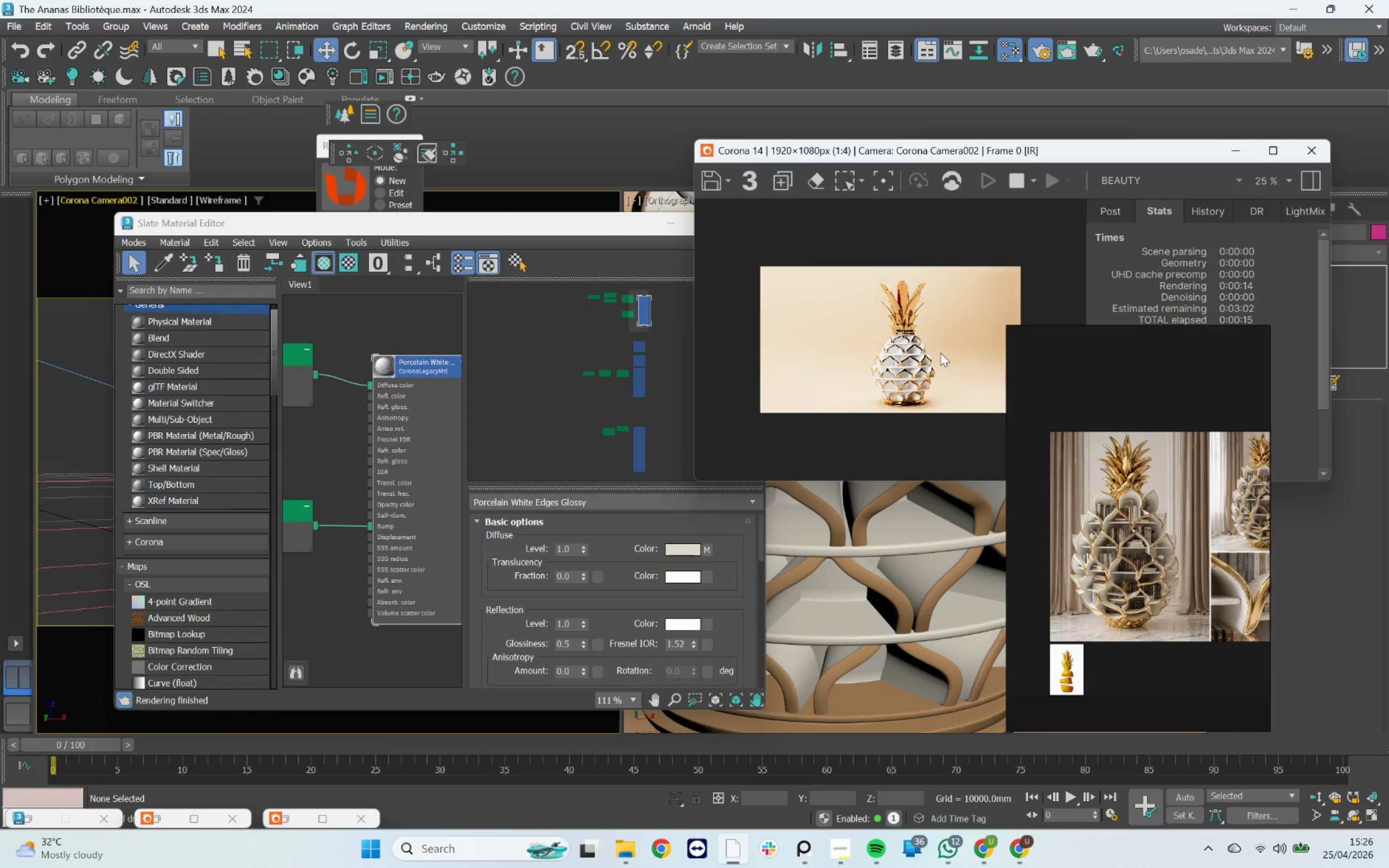 
scroll: coordinate [938, 358], scroll_direction: up, amount: 1.0
 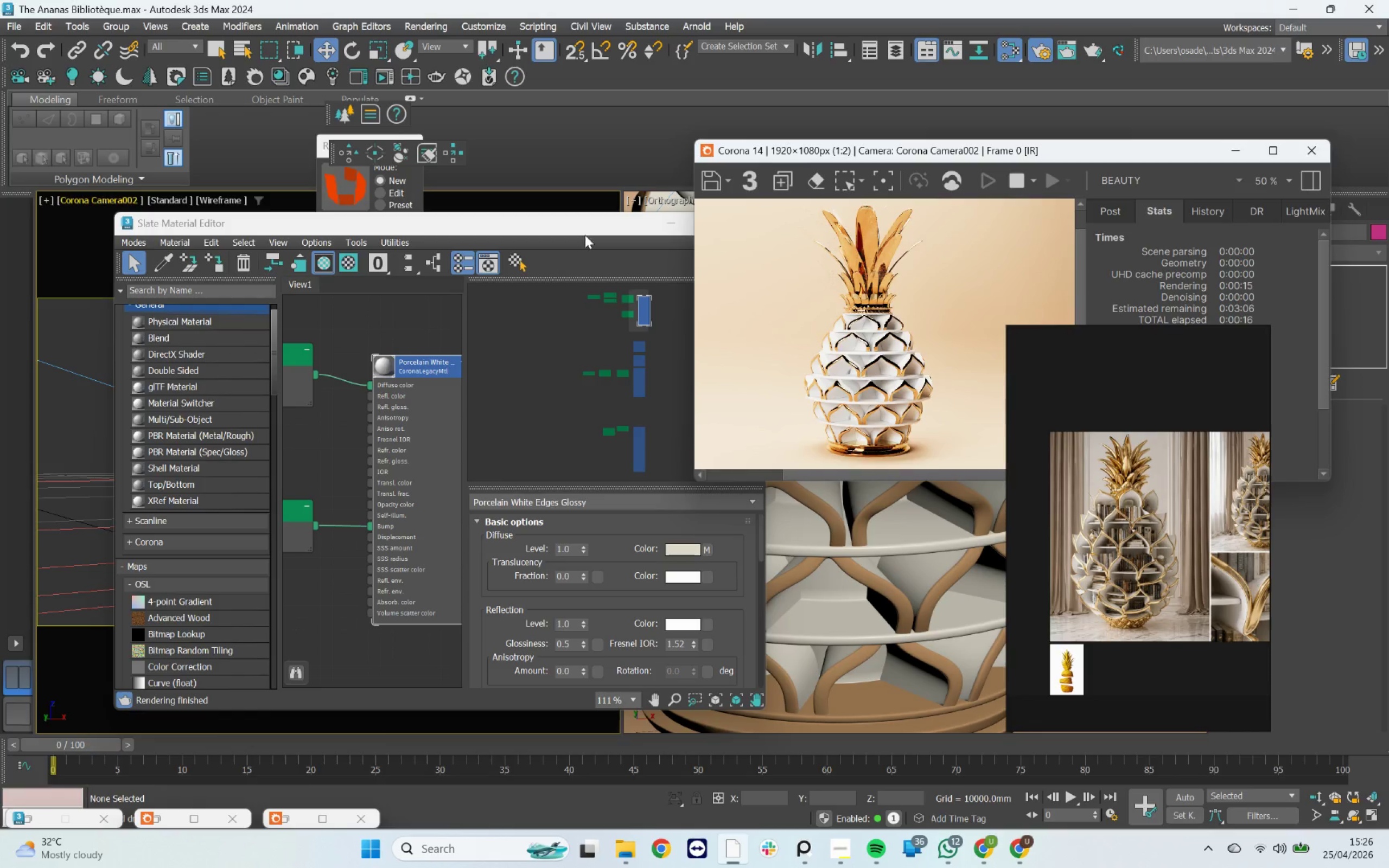 
left_click_drag(start_coordinate=[593, 225], to_coordinate=[559, 242])
 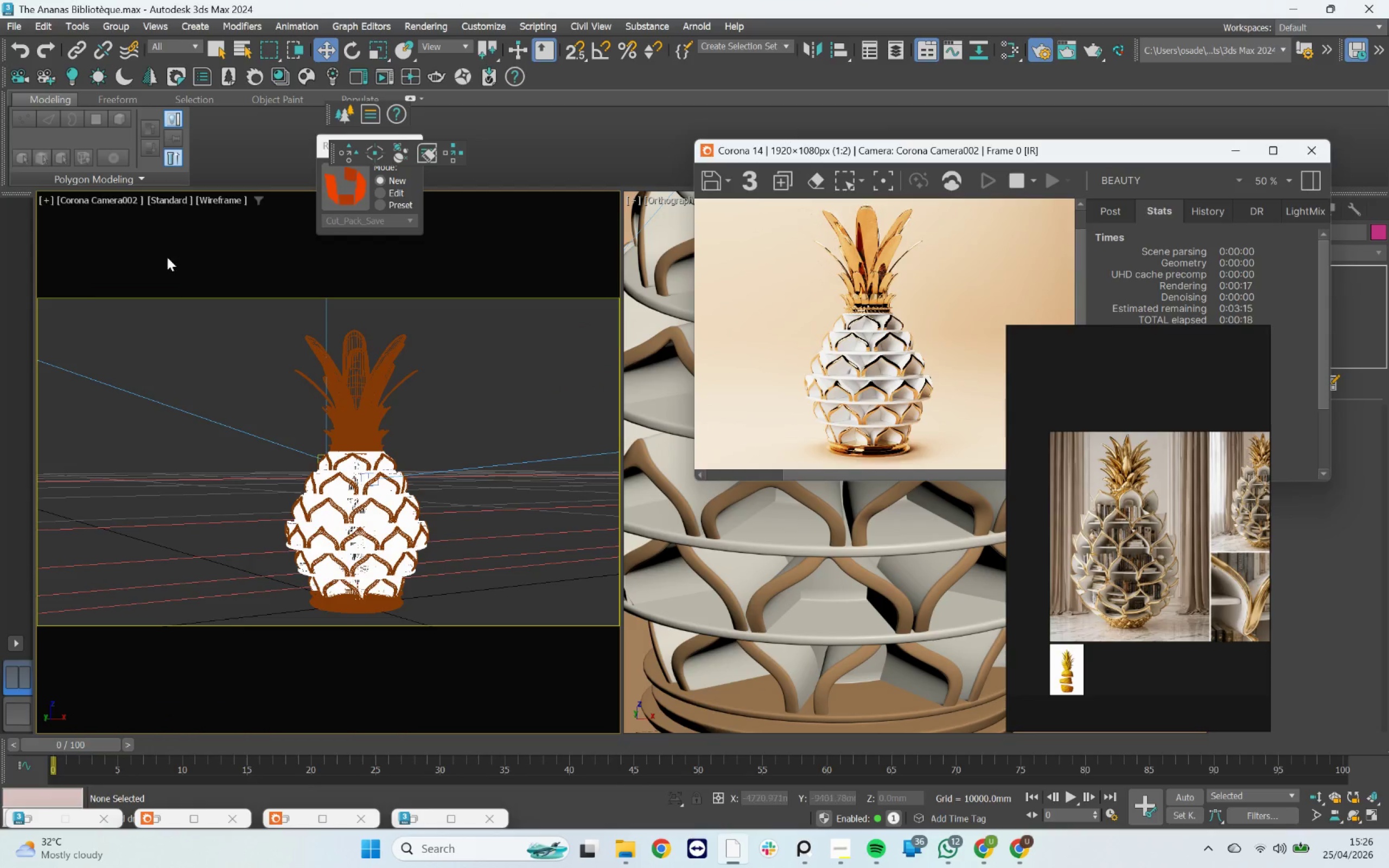 
left_click([129, 199])
 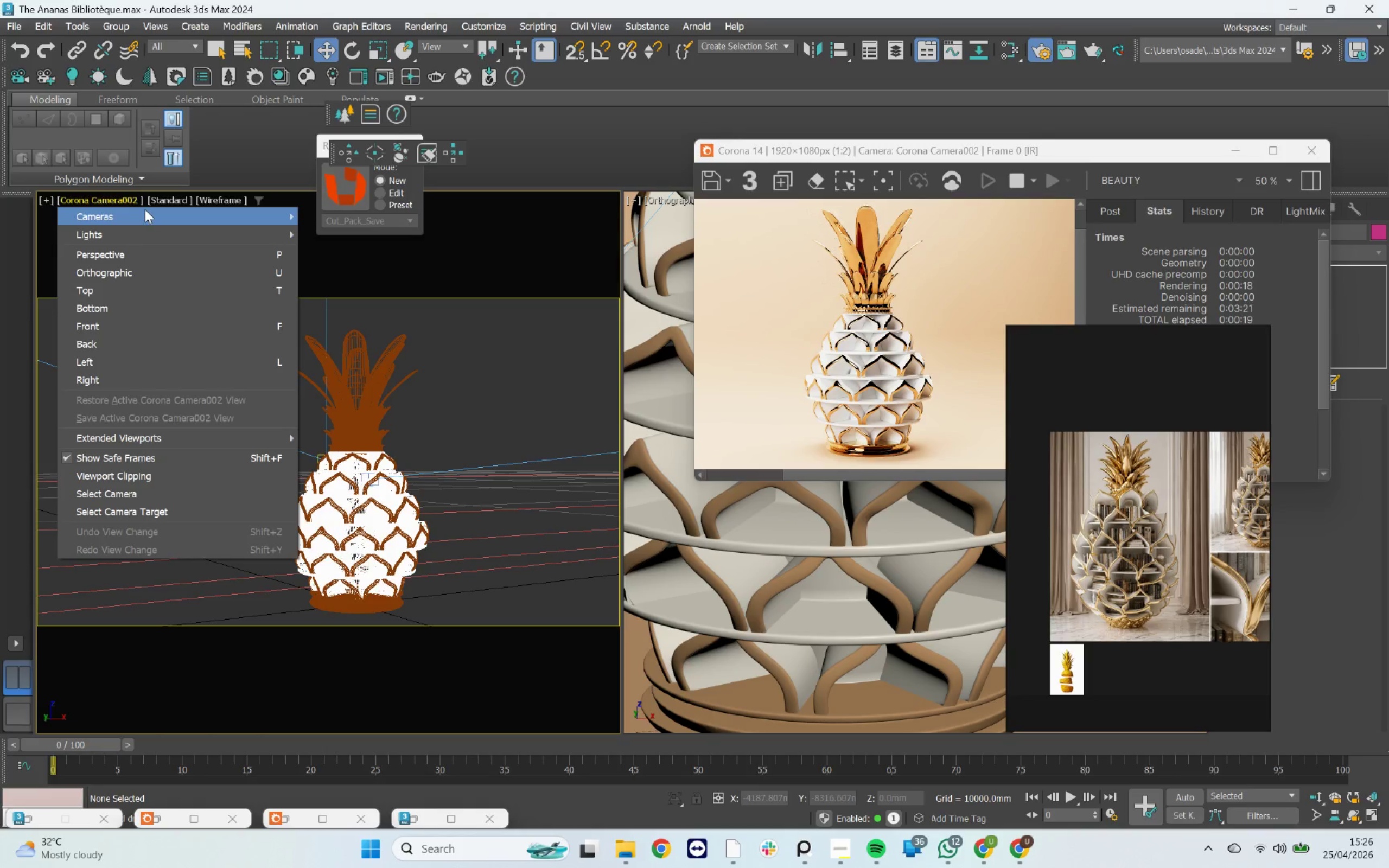 
left_click([145, 209])
 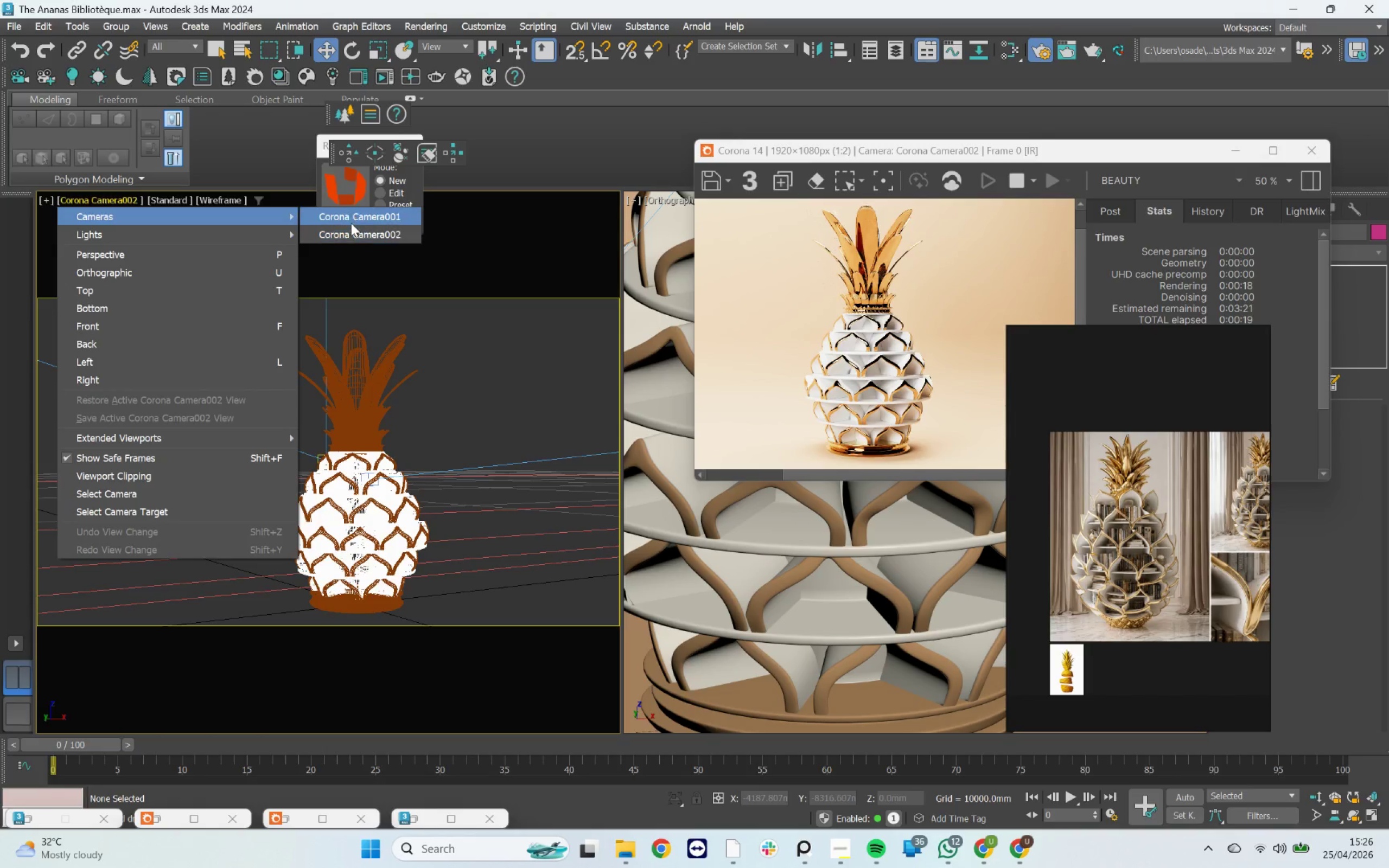 
left_click([351, 223])
 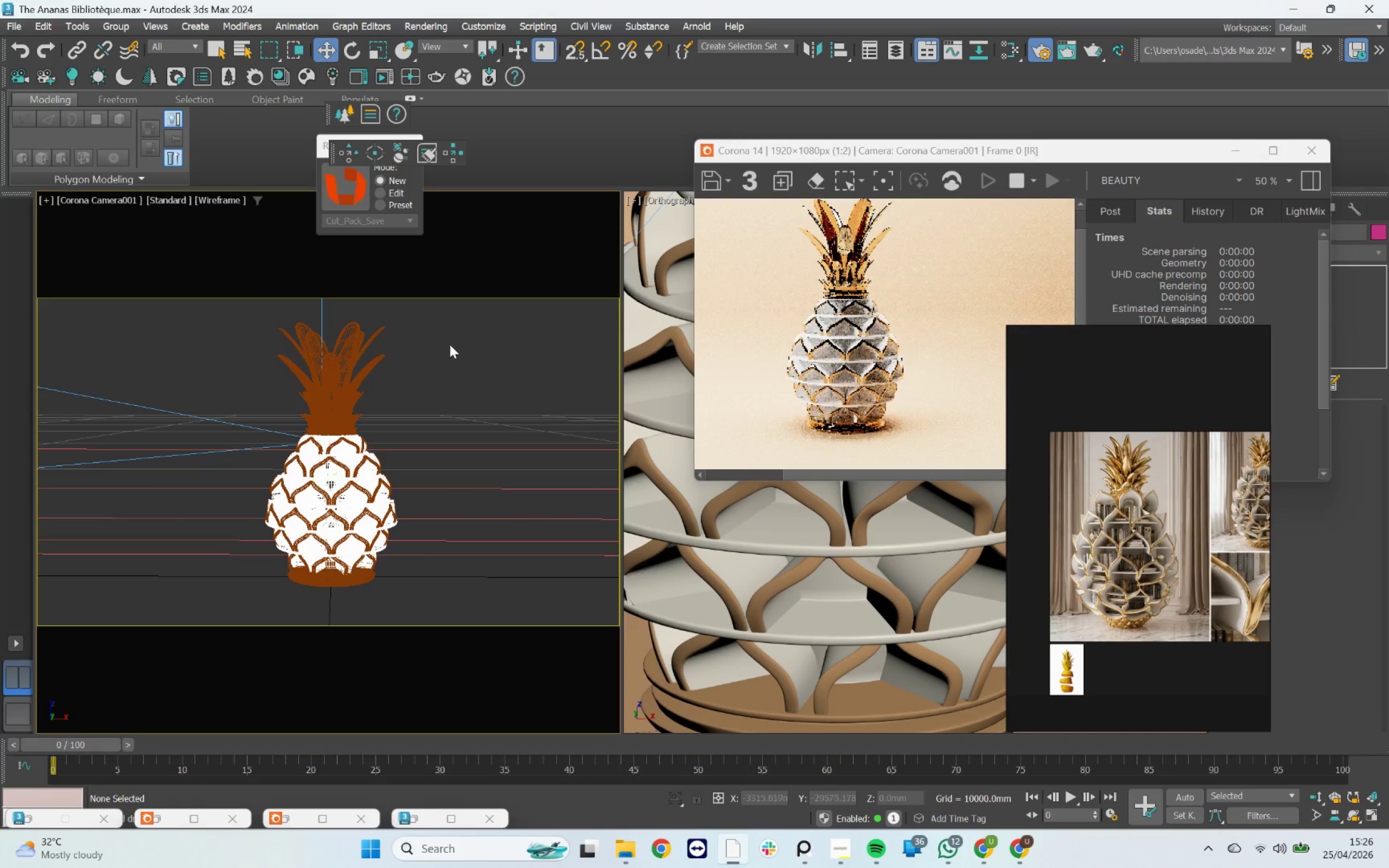 
left_click([495, 249])
 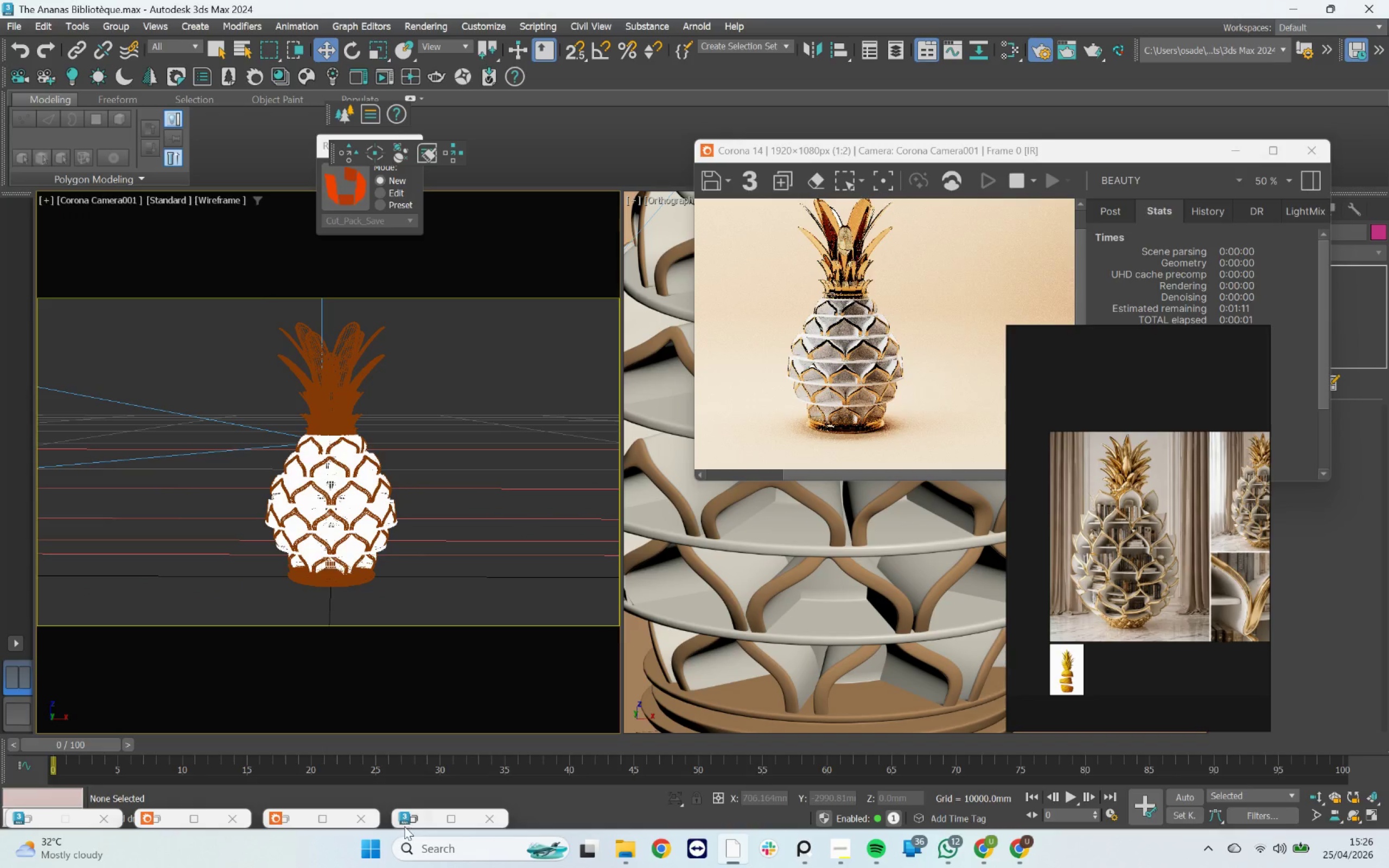 
left_click([415, 820])
 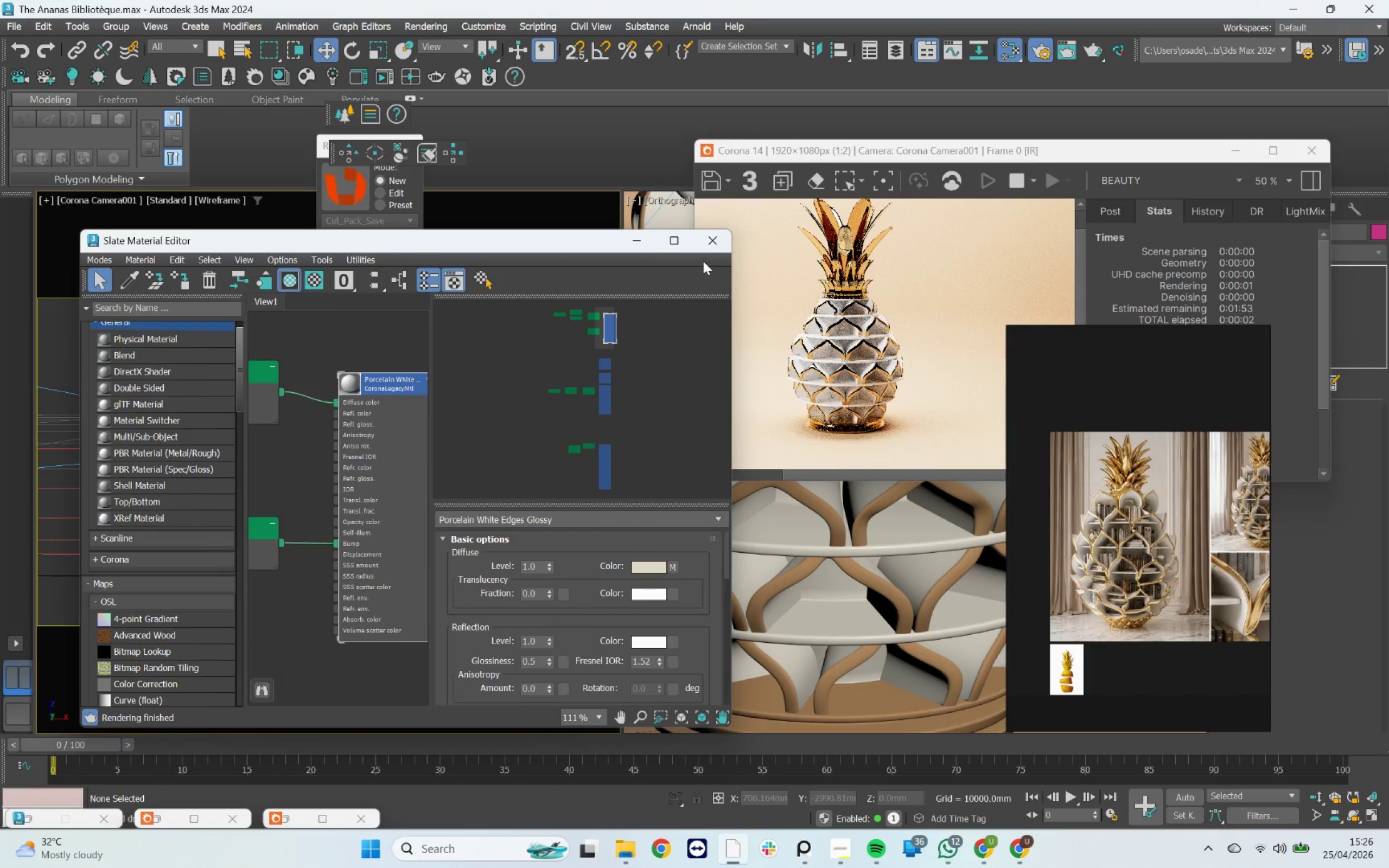 
left_click_drag(start_coordinate=[633, 242], to_coordinate=[630, 241])
 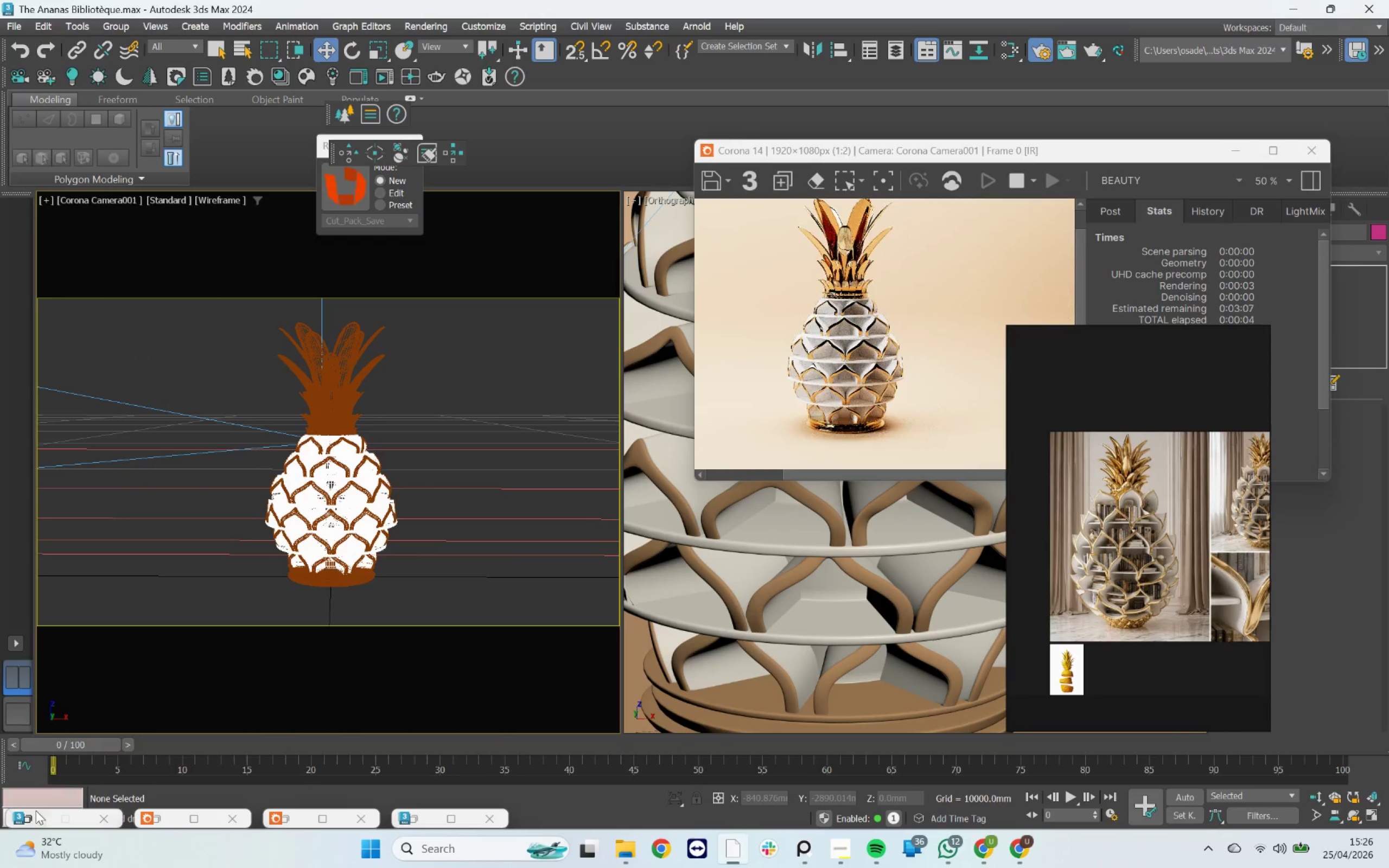 
left_click([33, 816])
 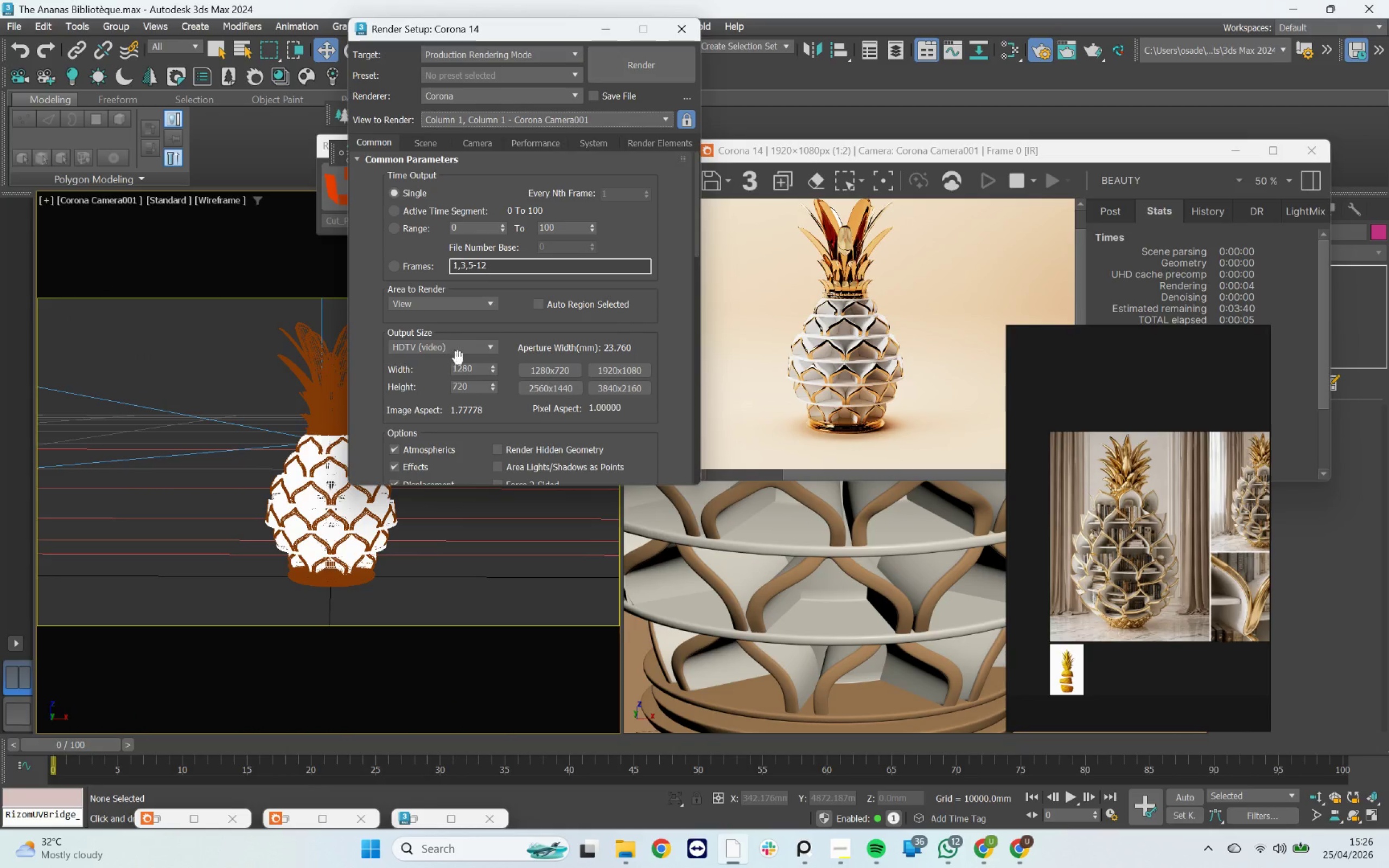 
left_click_drag(start_coordinate=[473, 367], to_coordinate=[406, 367])
 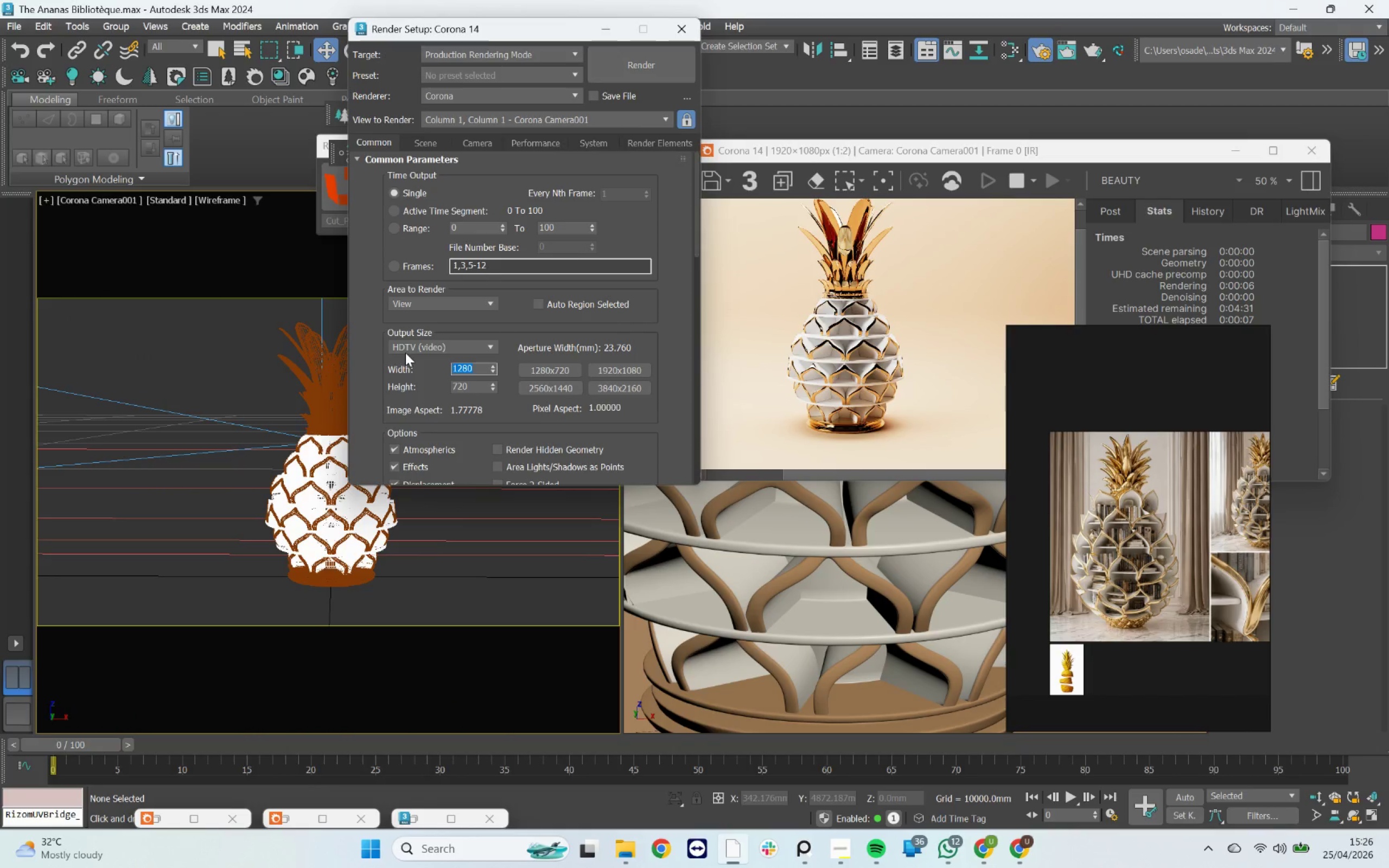 
type(3000)
 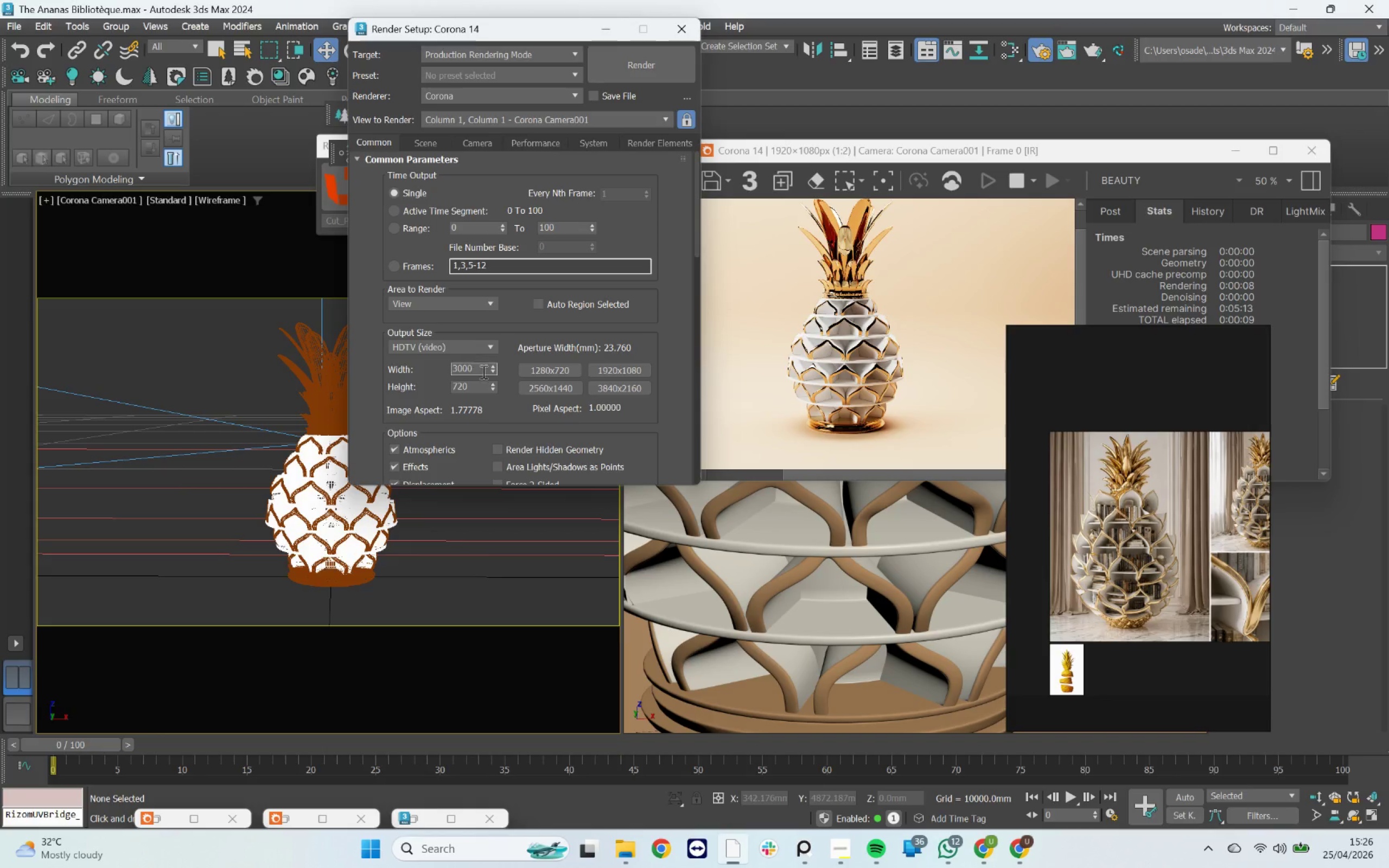 
left_click([483, 387])
 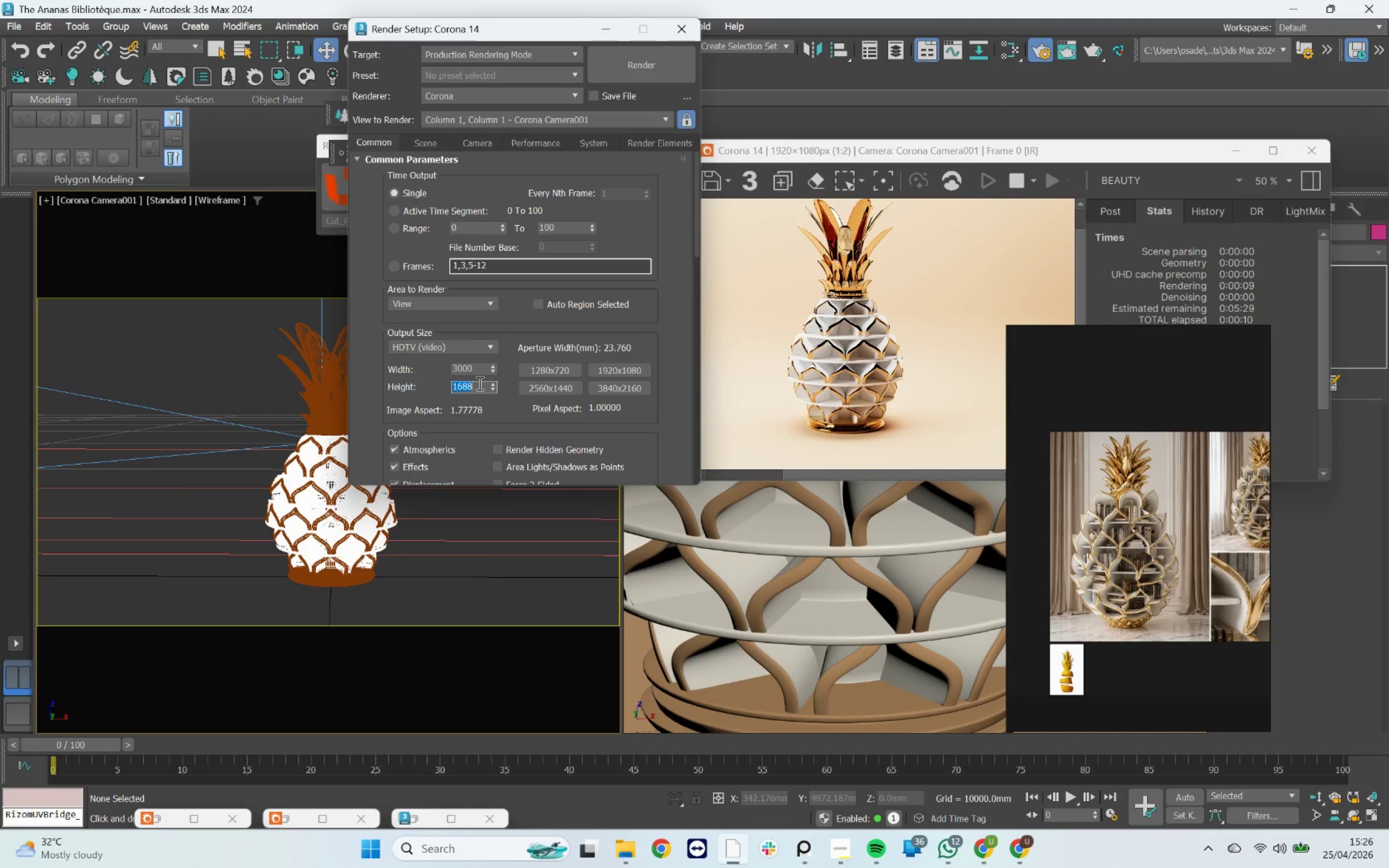 
type(3000)
 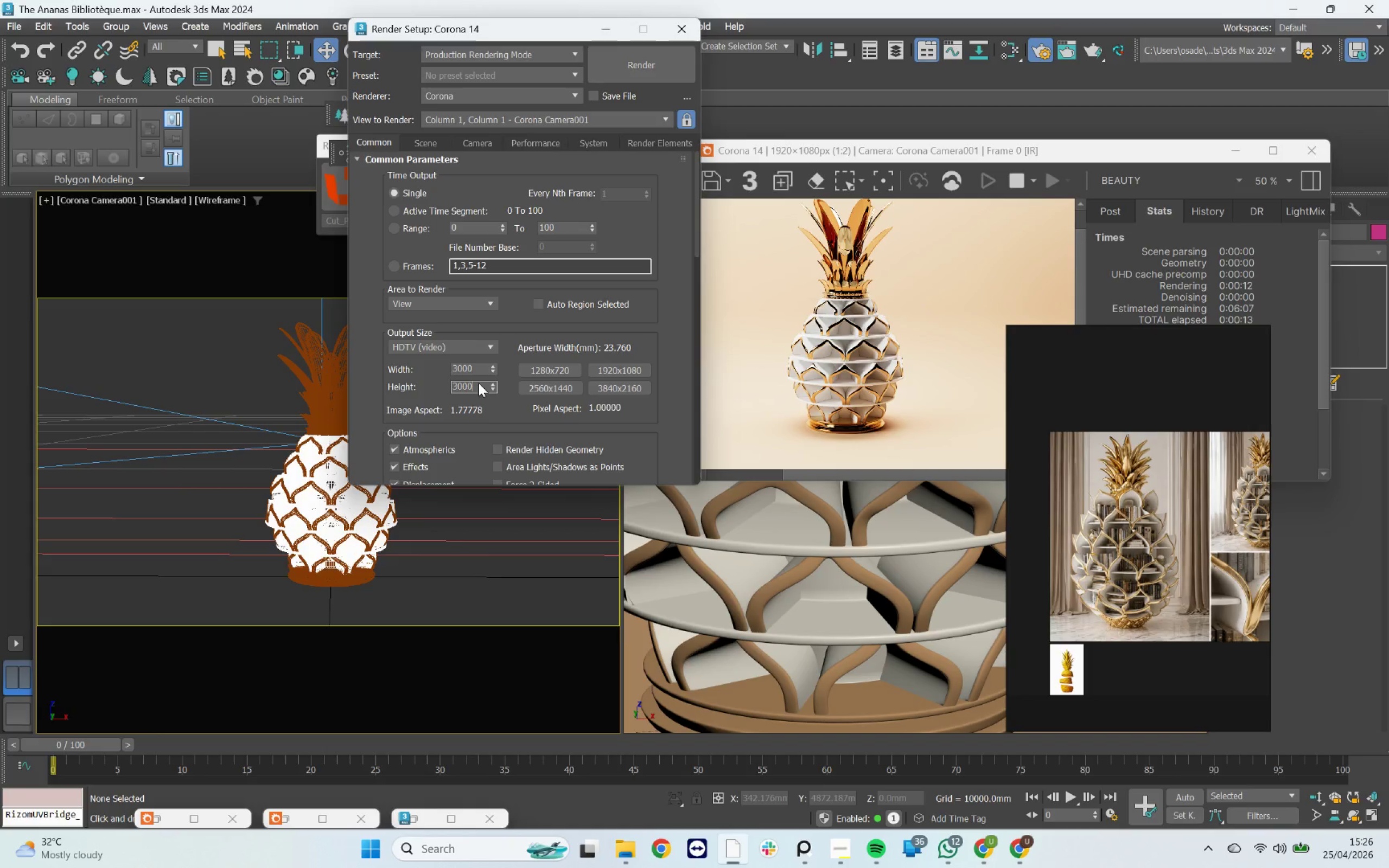 
key(Enter)
 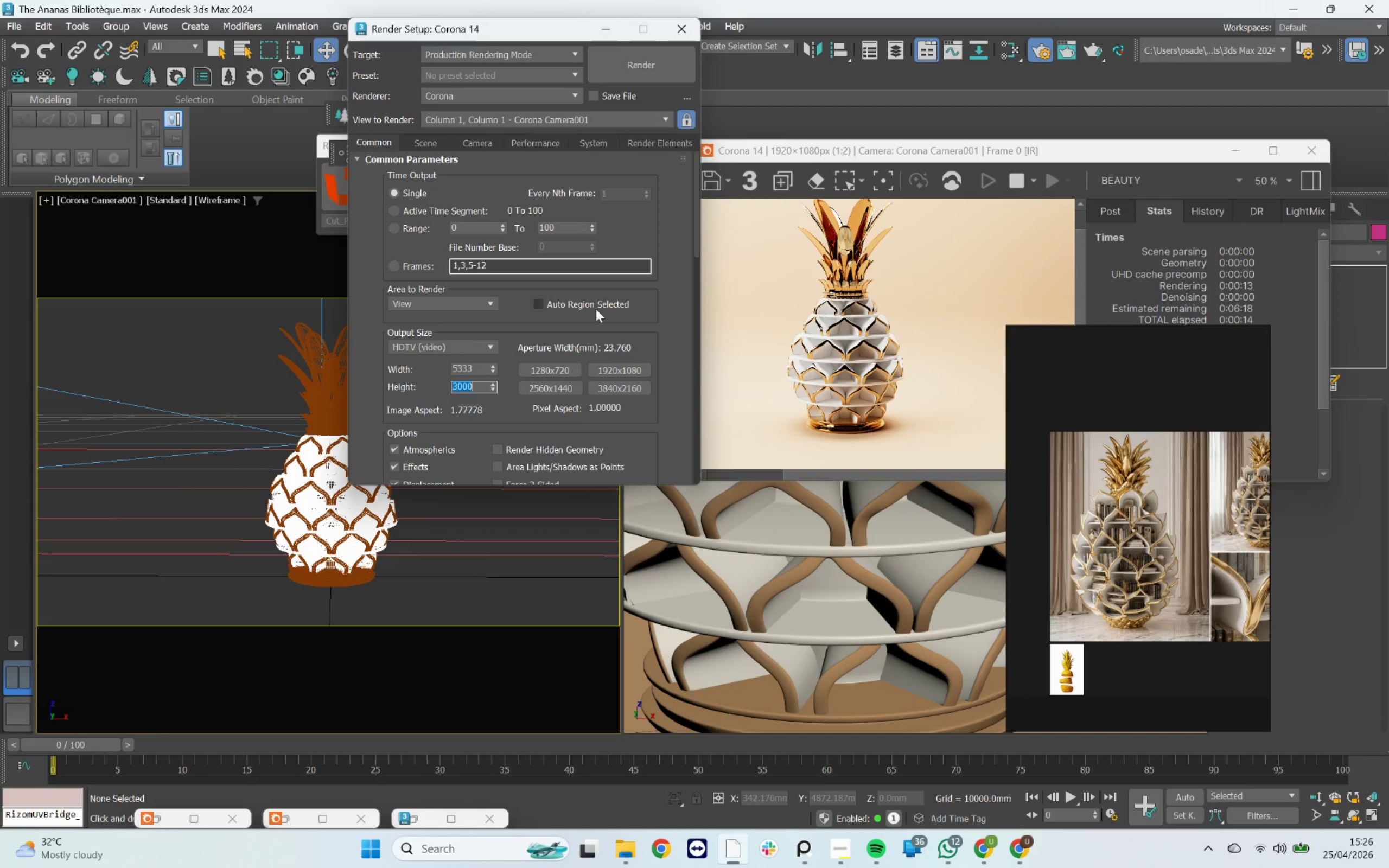 
left_click([660, 323])
 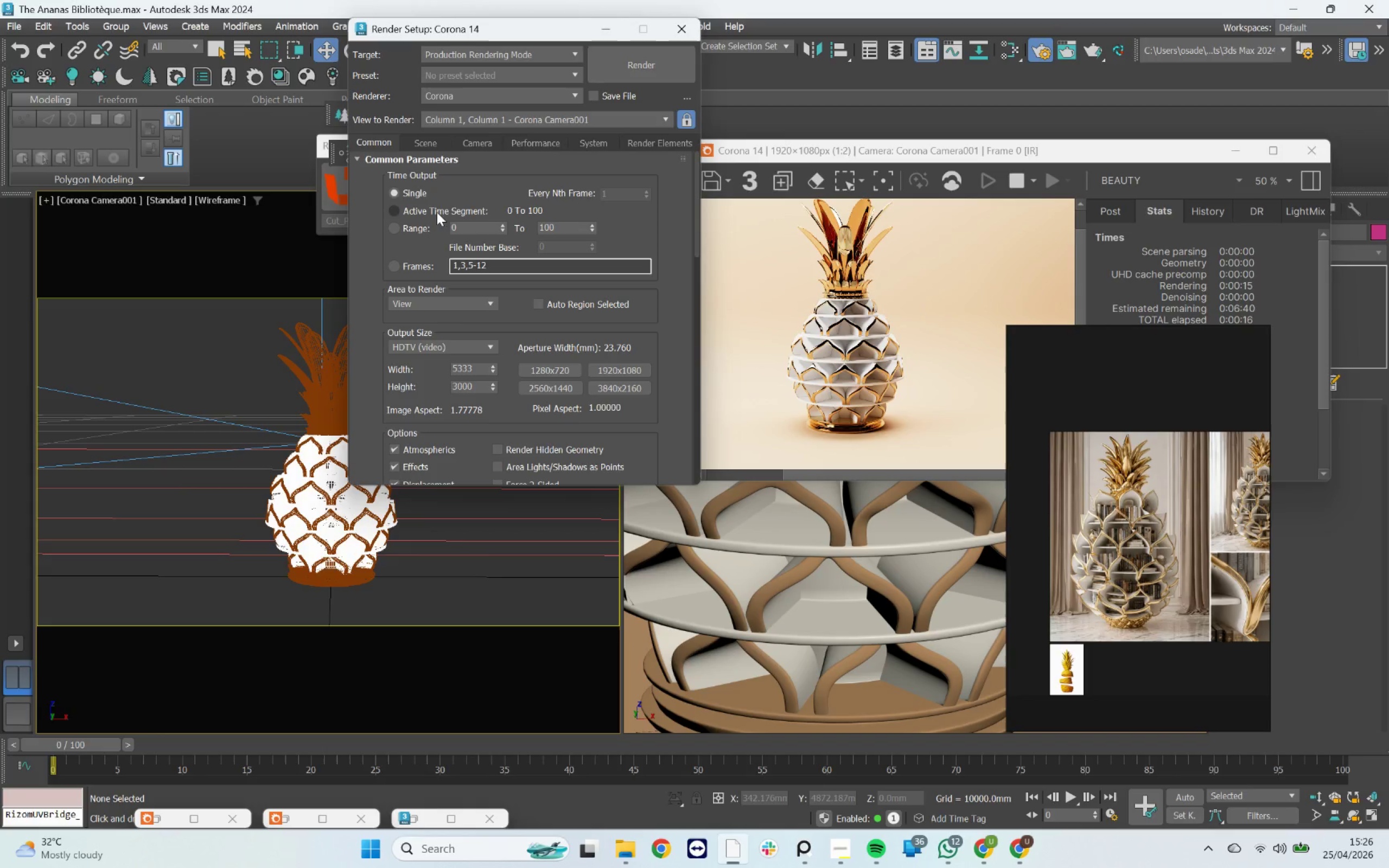 
left_click([461, 352])
 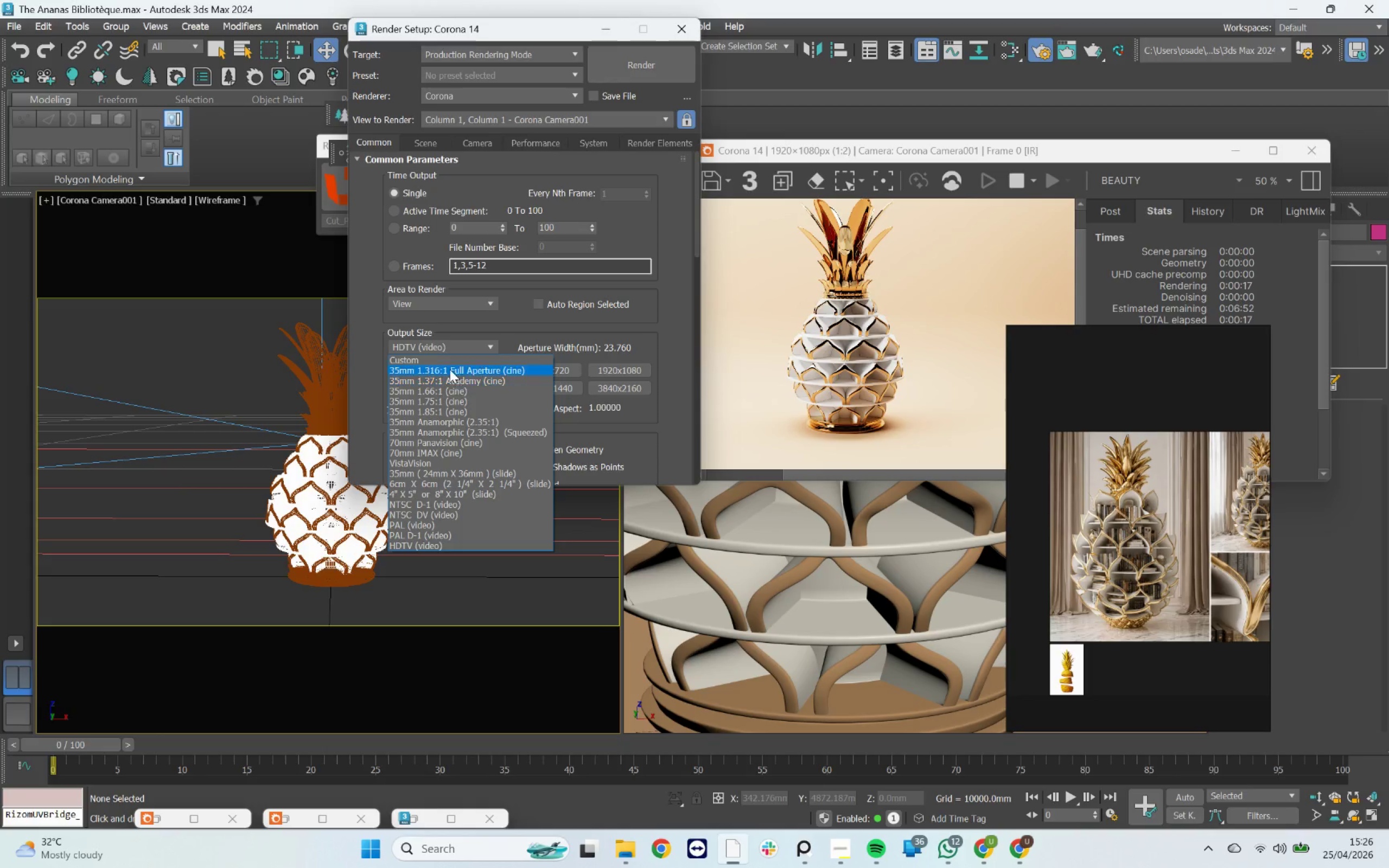 
left_click([447, 361])
 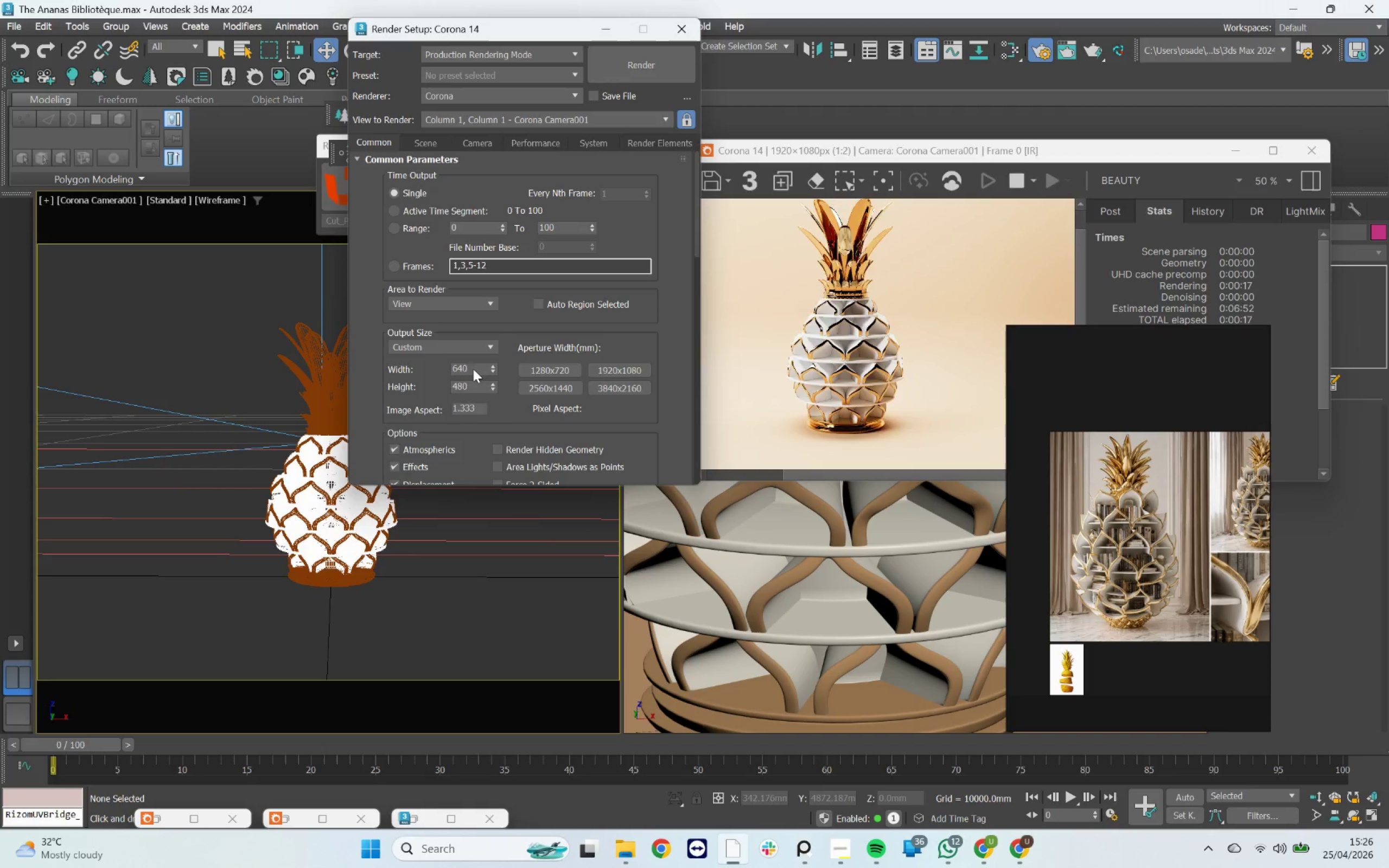 
left_click_drag(start_coordinate=[471, 371], to_coordinate=[443, 363])
 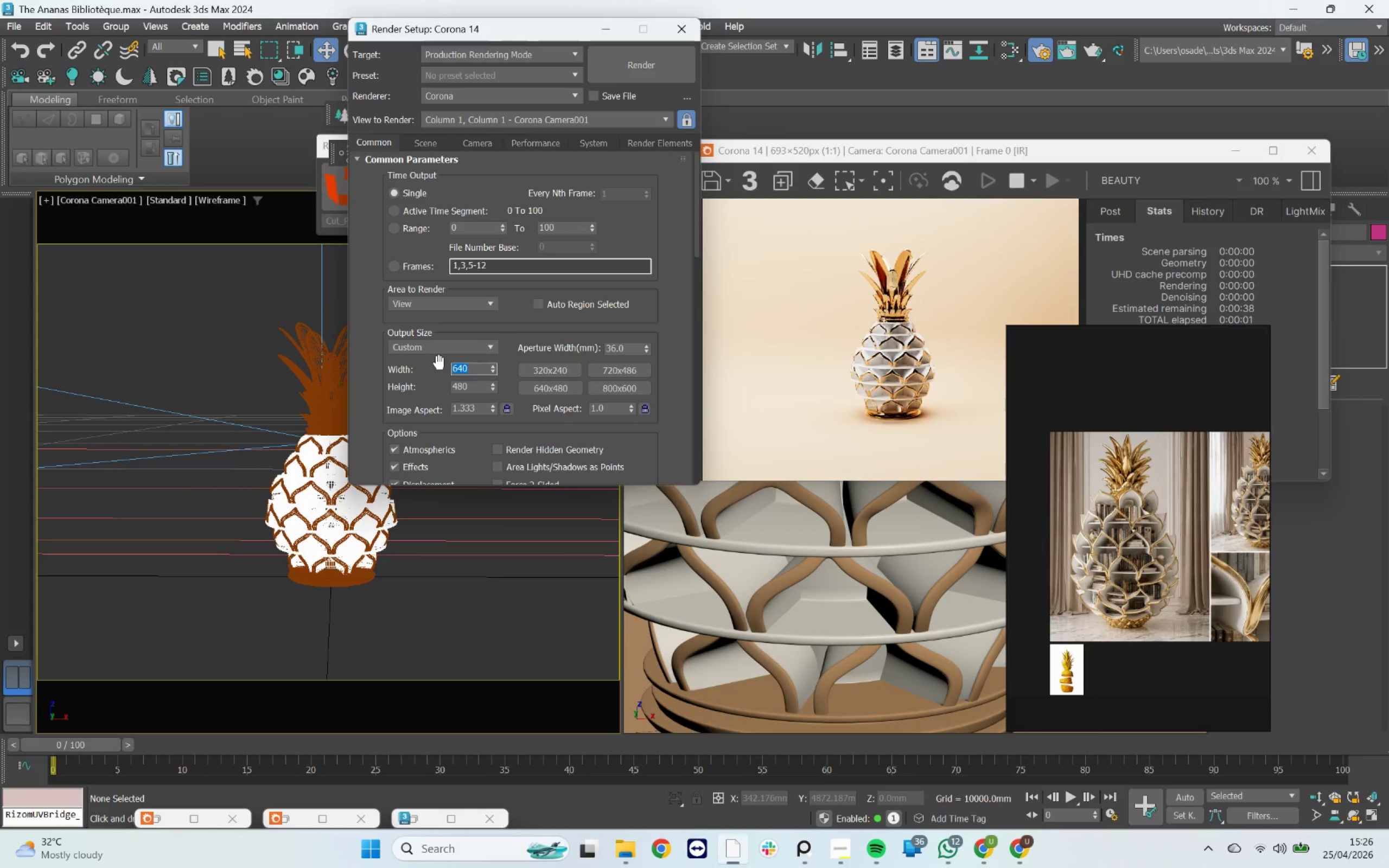 
type(3000)
 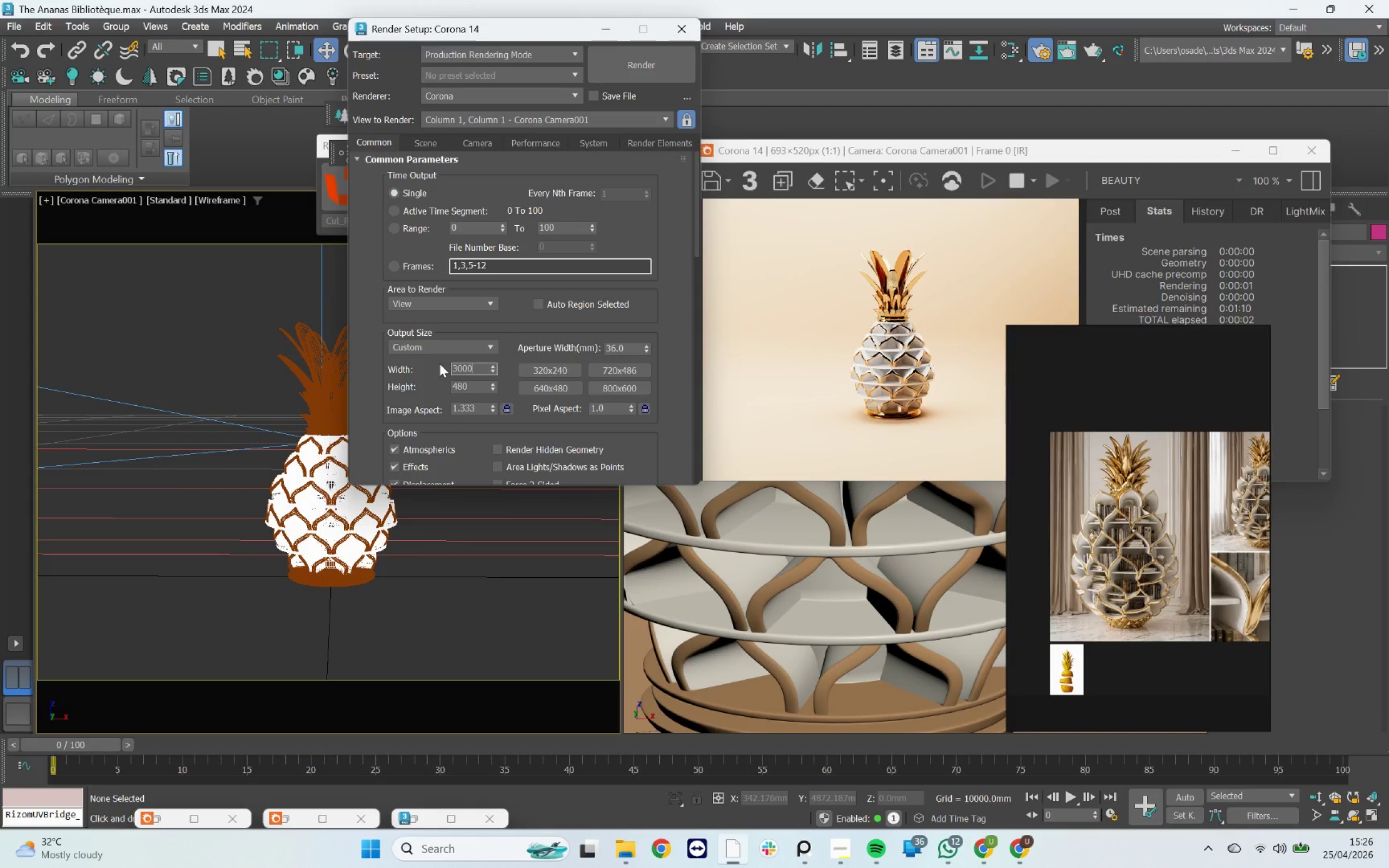 
key(Enter)
 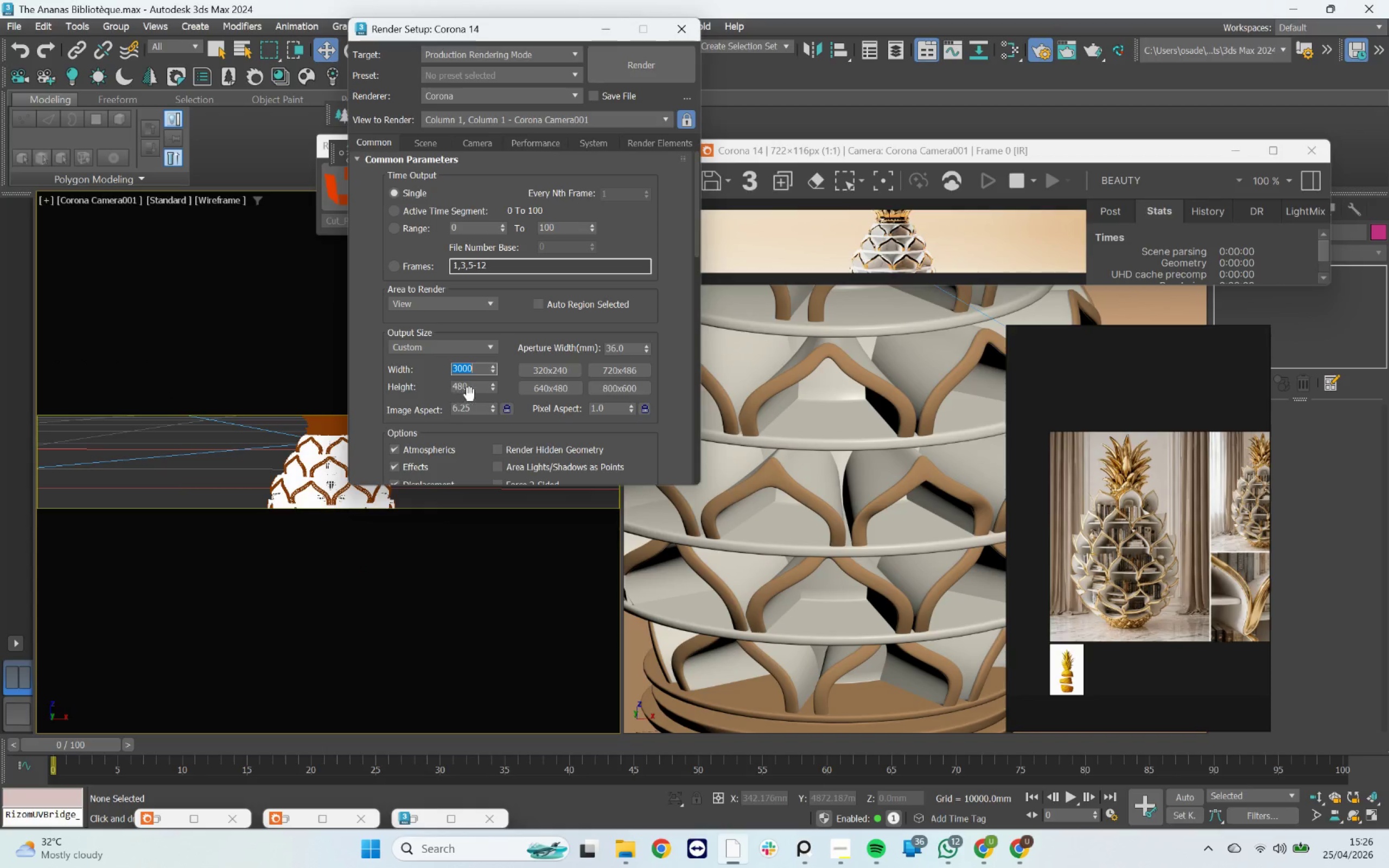 
left_click_drag(start_coordinate=[473, 391], to_coordinate=[452, 383])
 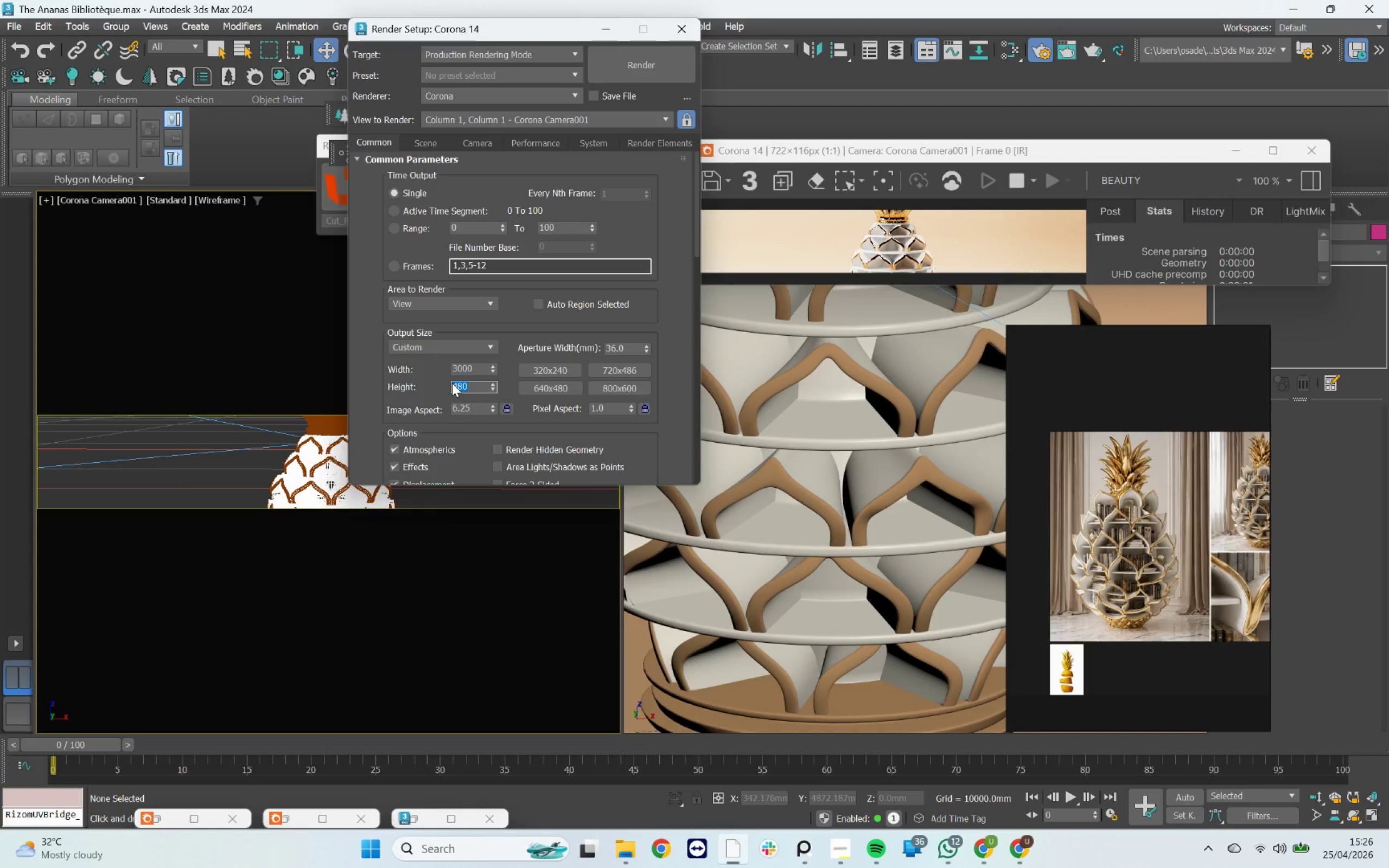 
type(3000)
 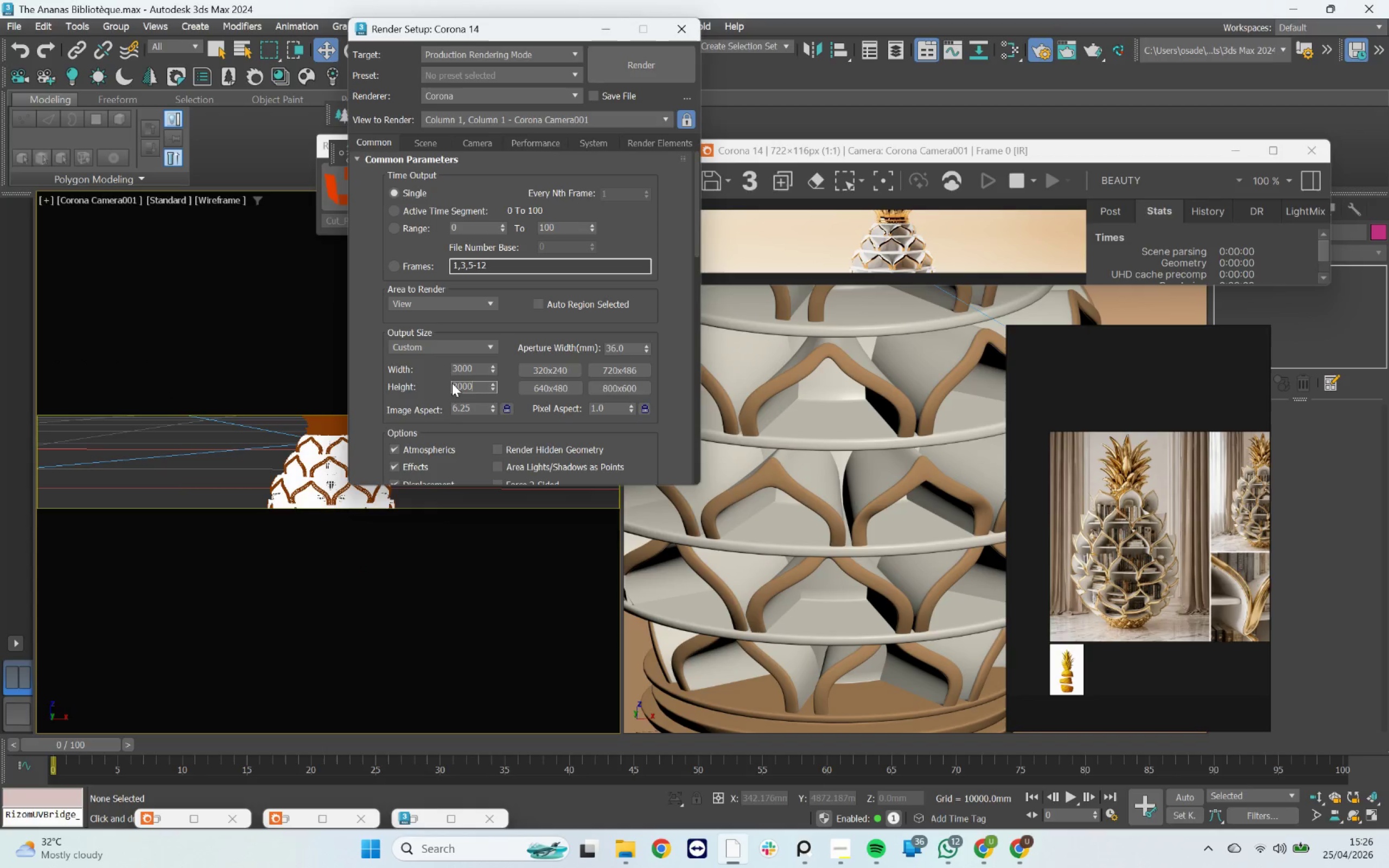 
key(Enter)
 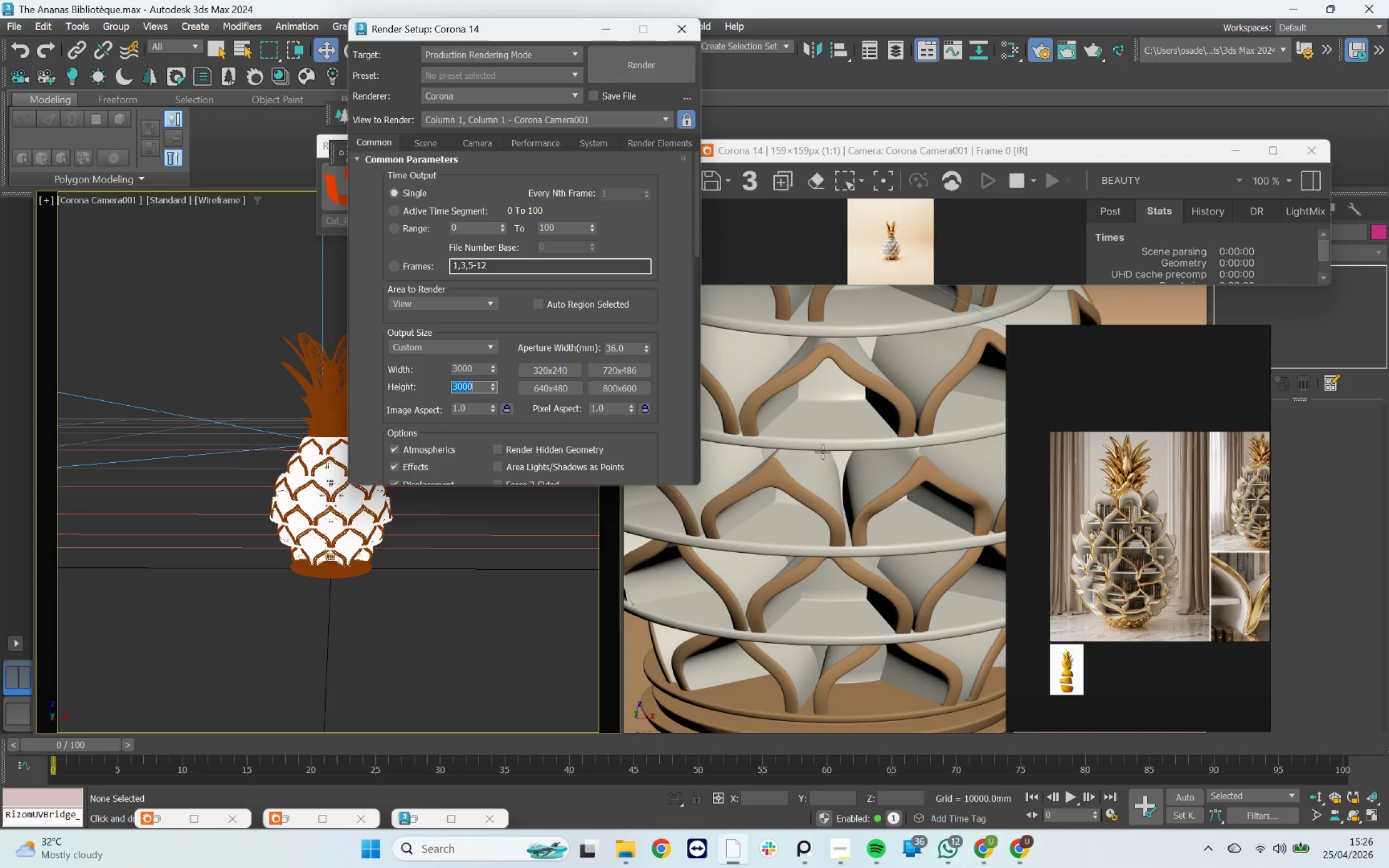 
scroll: coordinate [892, 422], scroll_direction: down, amount: 4.0
 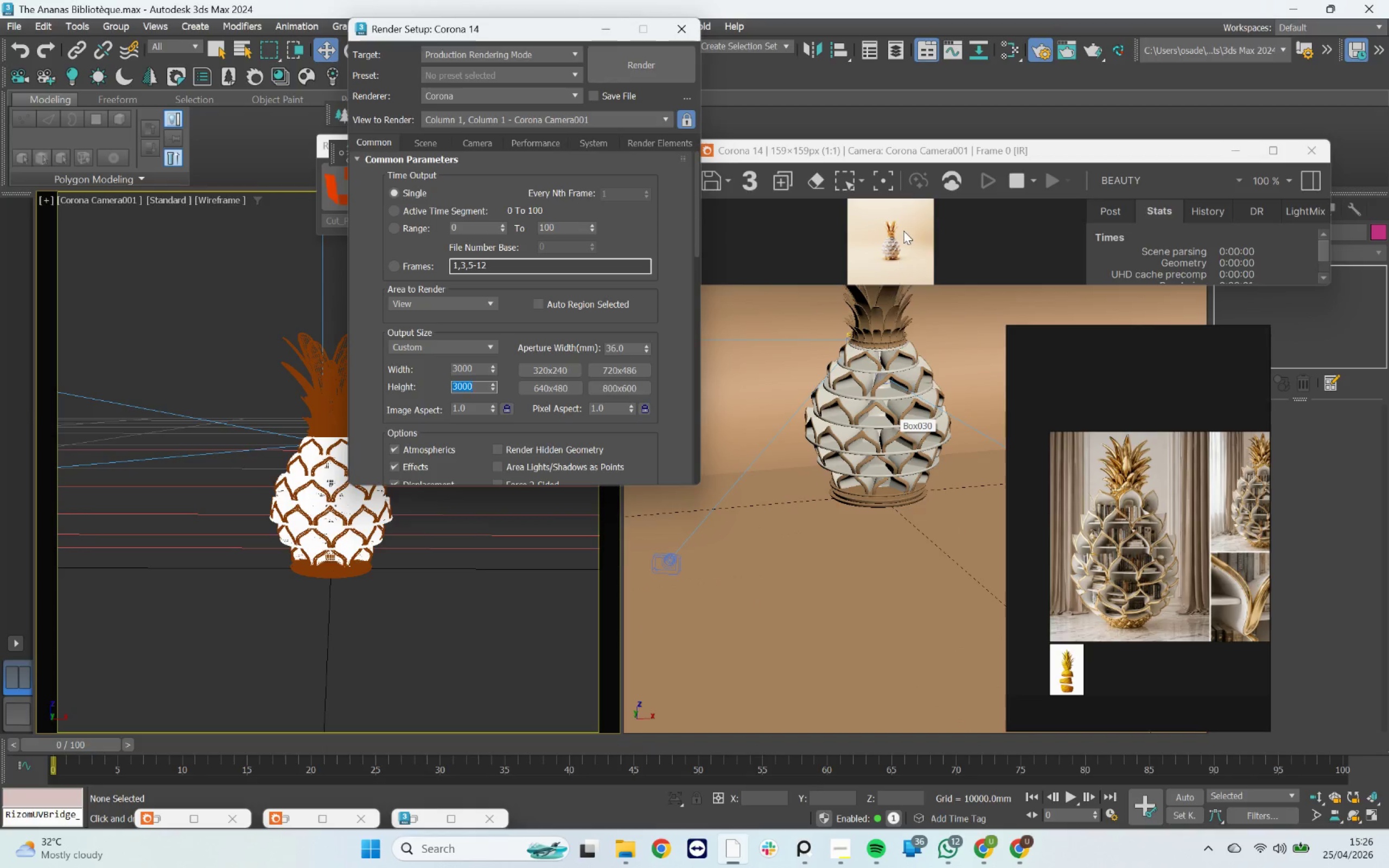 
middle_click([900, 241])
 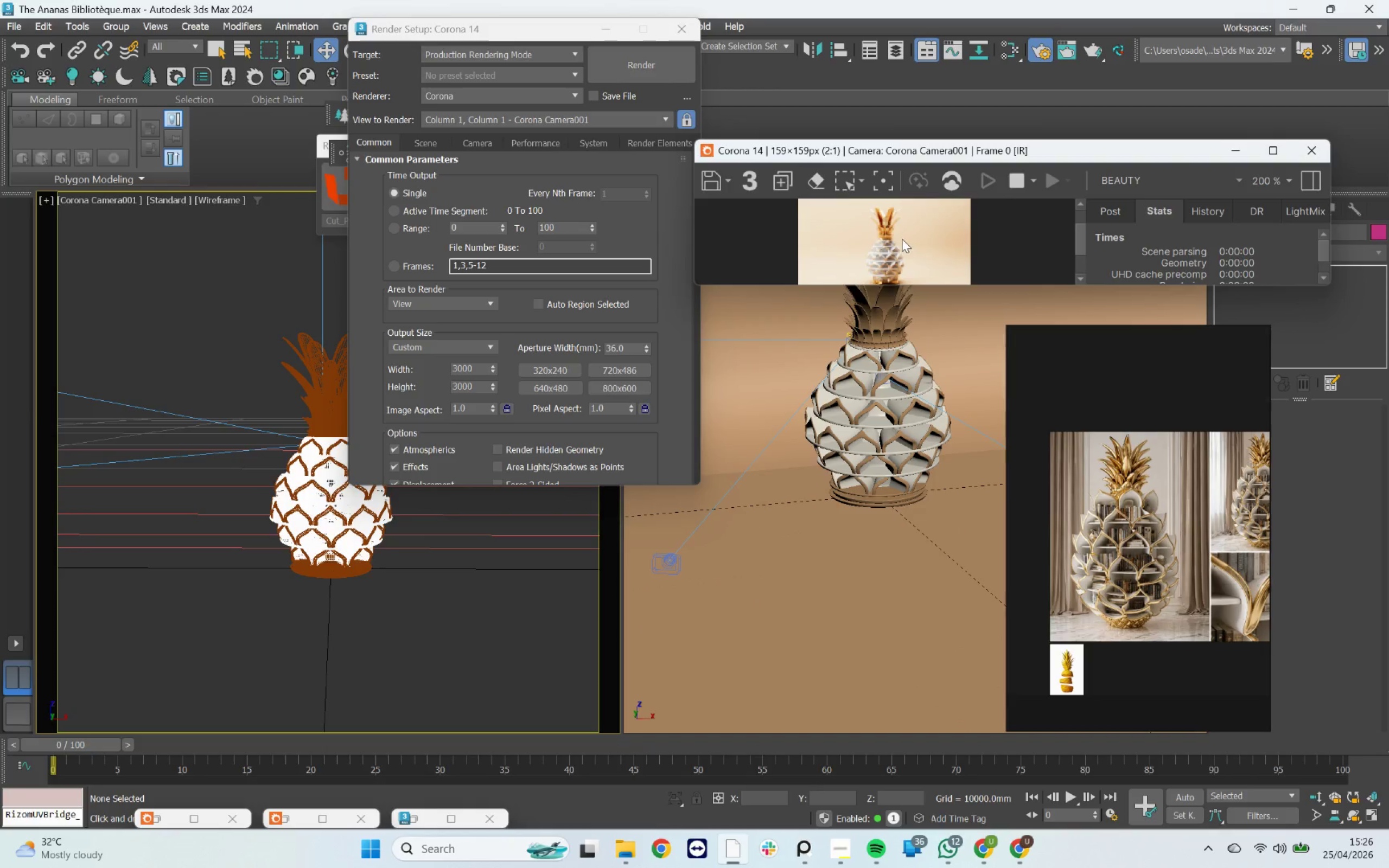 
scroll: coordinate [900, 235], scroll_direction: up, amount: 1.0
 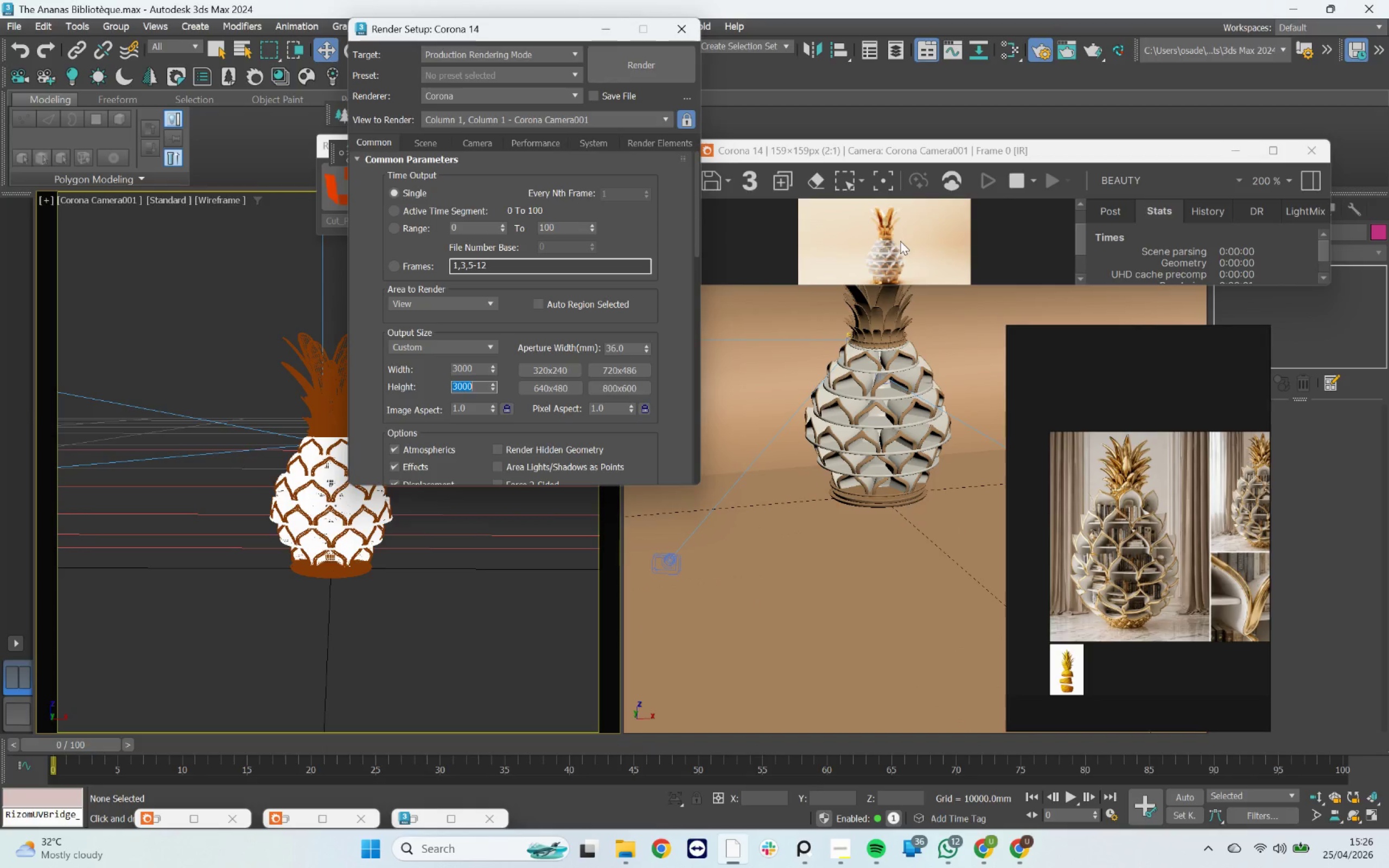 
scroll: coordinate [902, 239], scroll_direction: down, amount: 1.0
 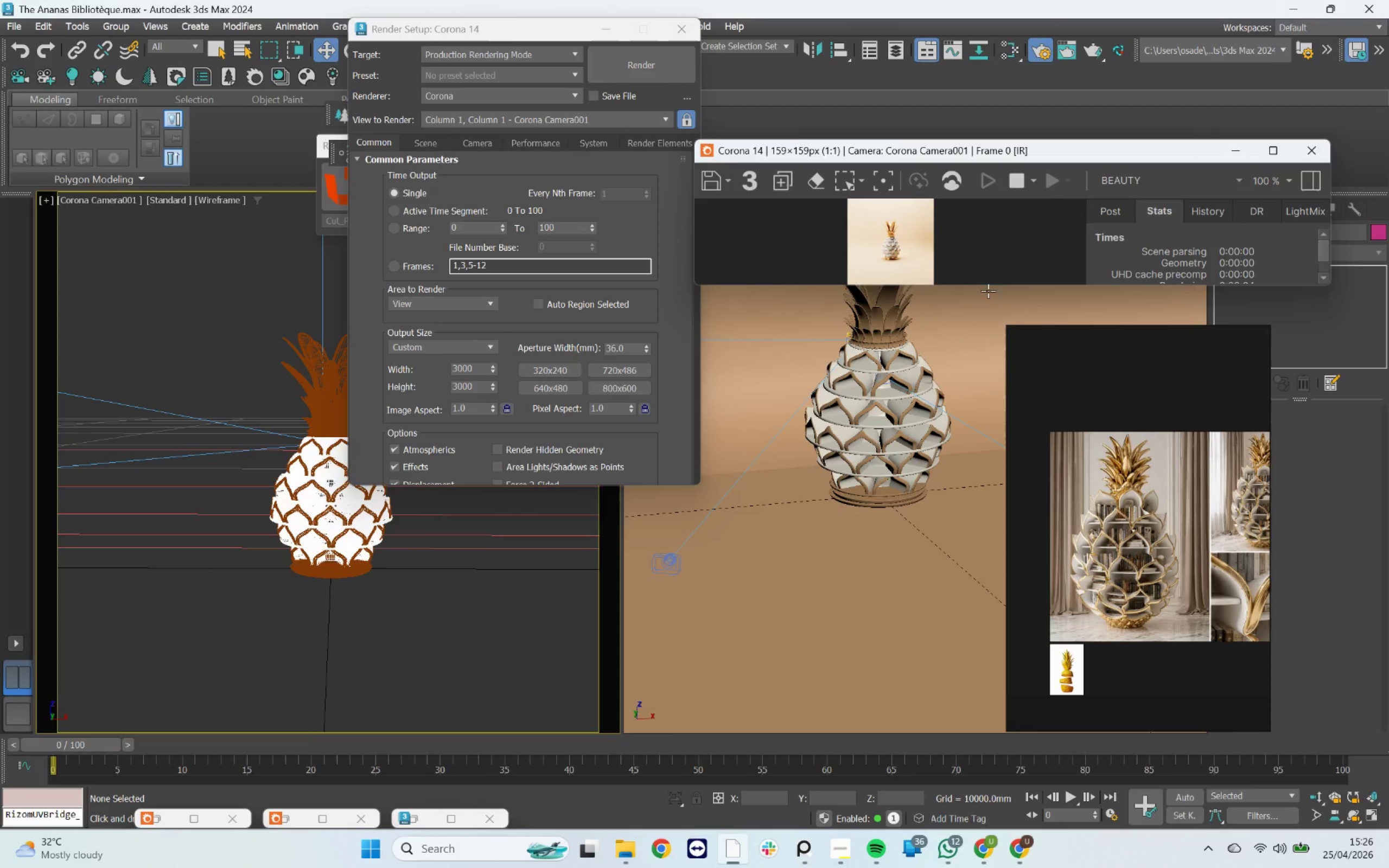 
left_click([947, 310])
 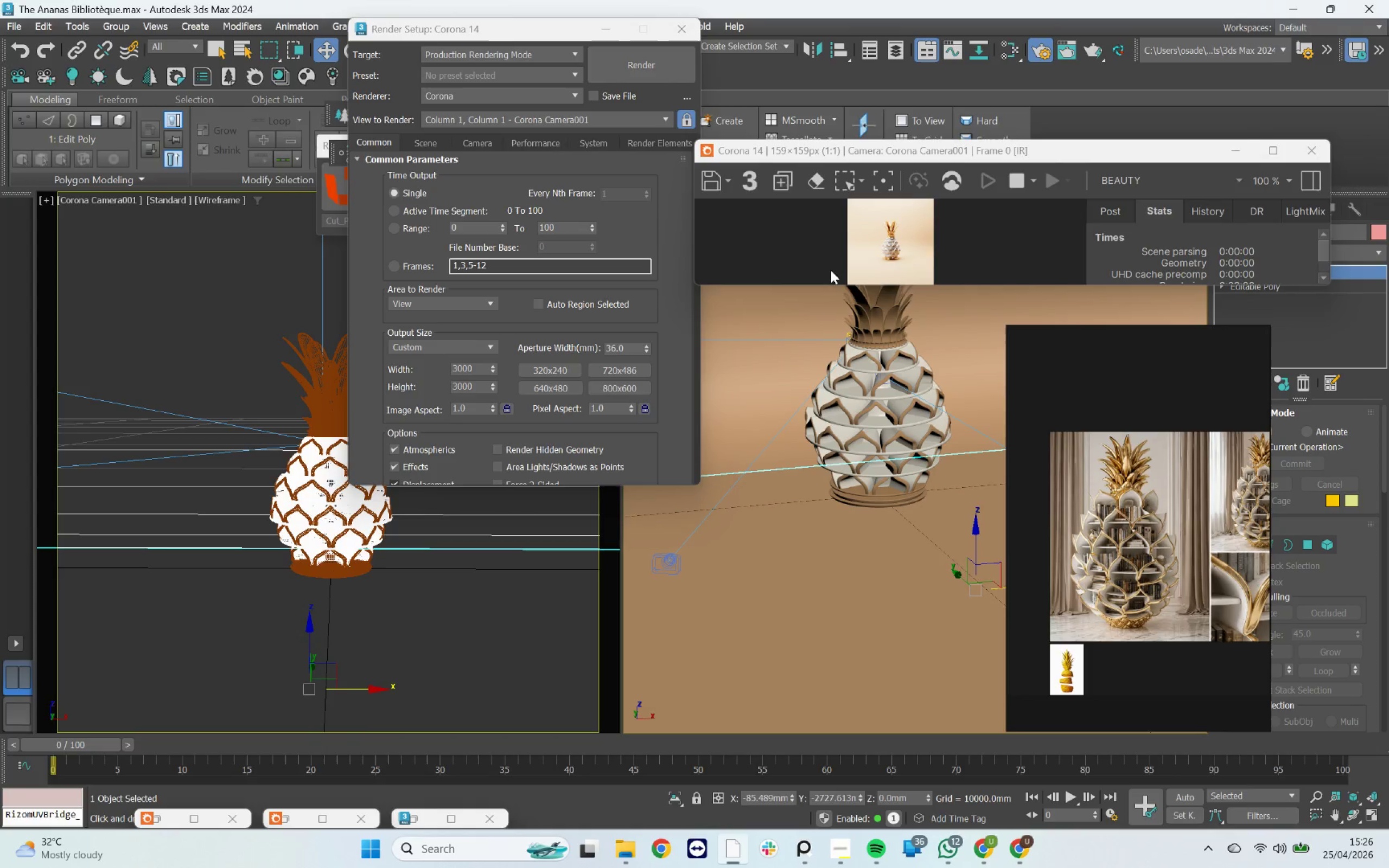 
left_click_drag(start_coordinate=[979, 154], to_coordinate=[454, 154])
 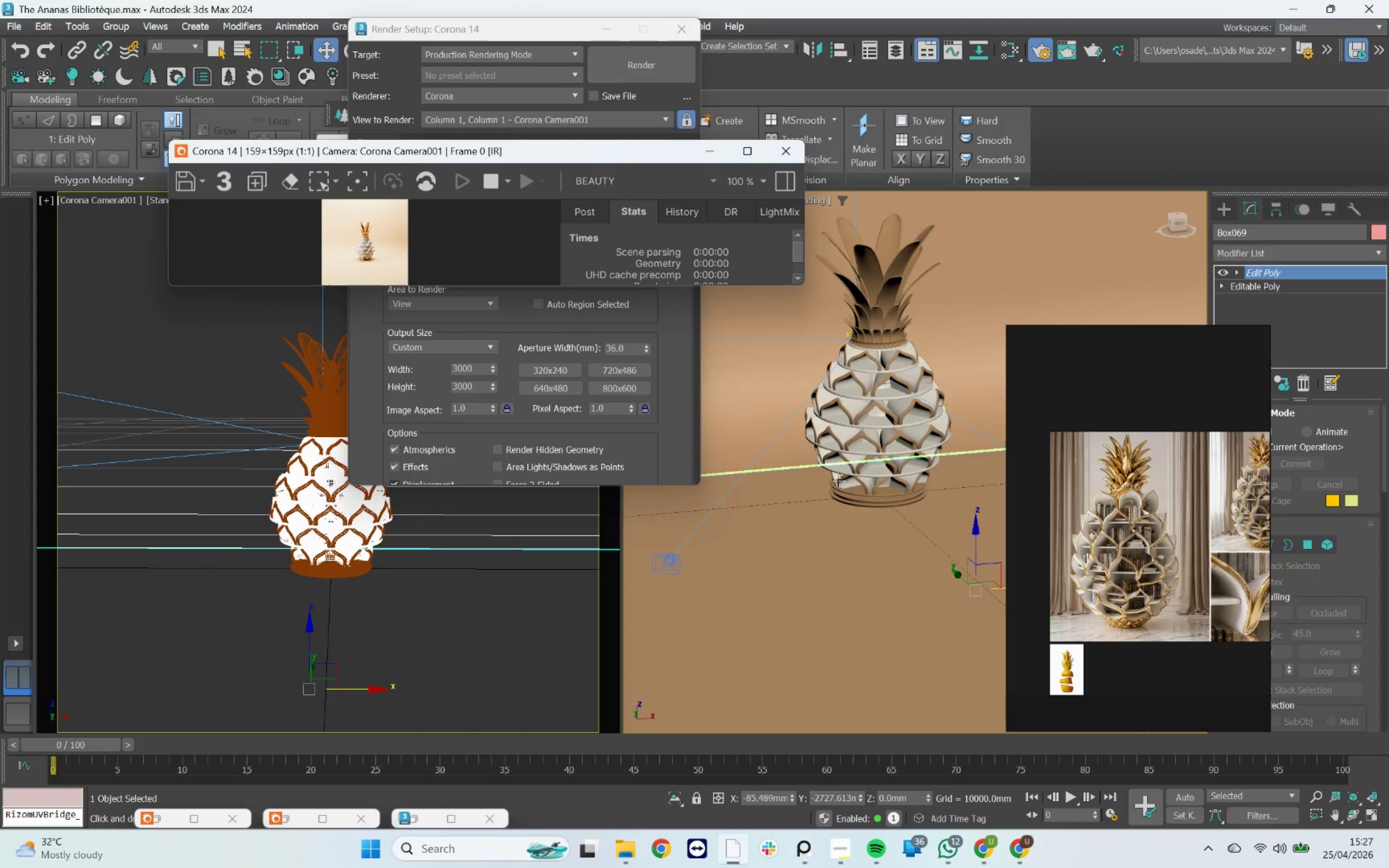 
scroll: coordinate [831, 482], scroll_direction: down, amount: 3.0
 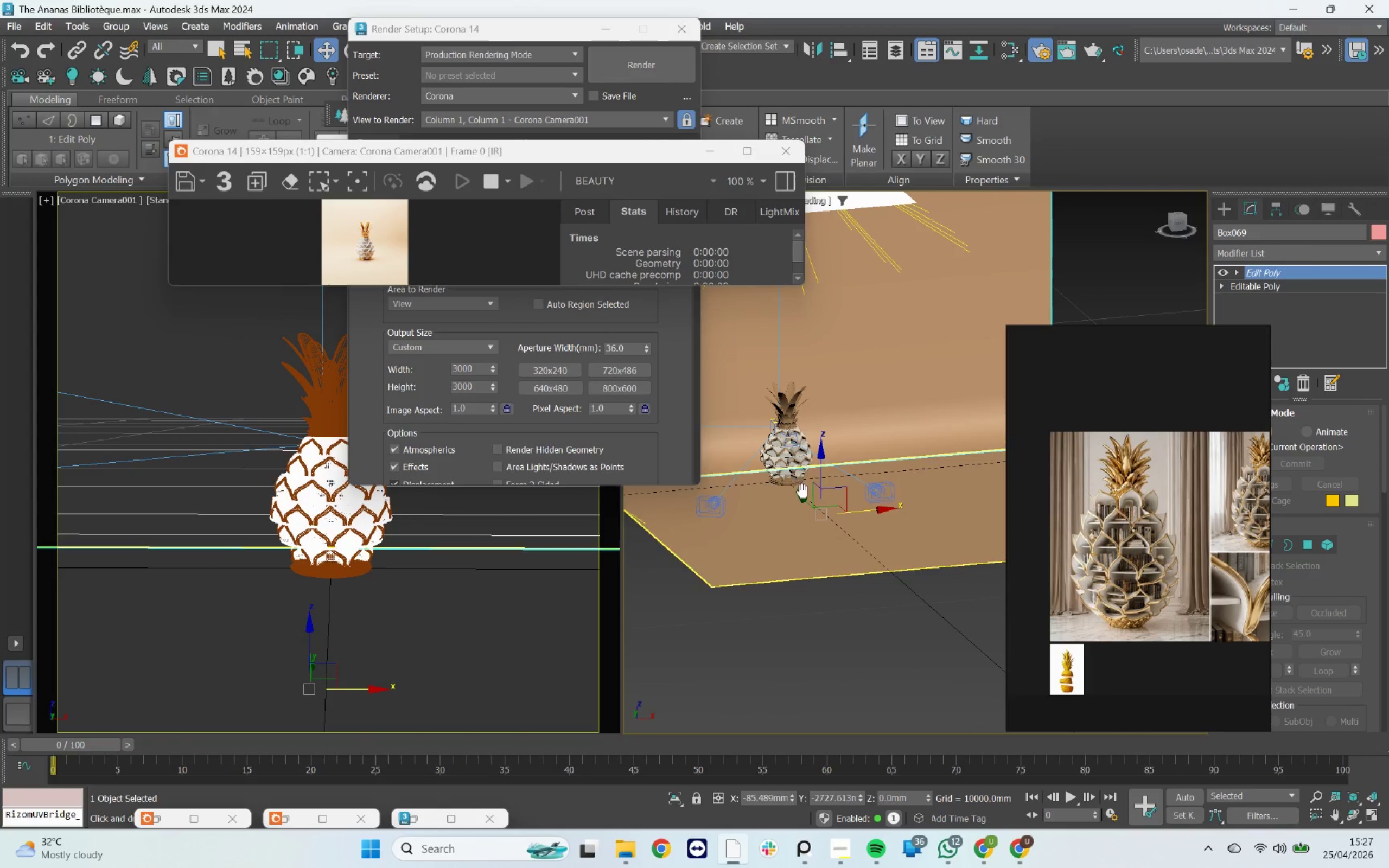 
scroll: coordinate [882, 491], scroll_direction: up, amount: 3.0
 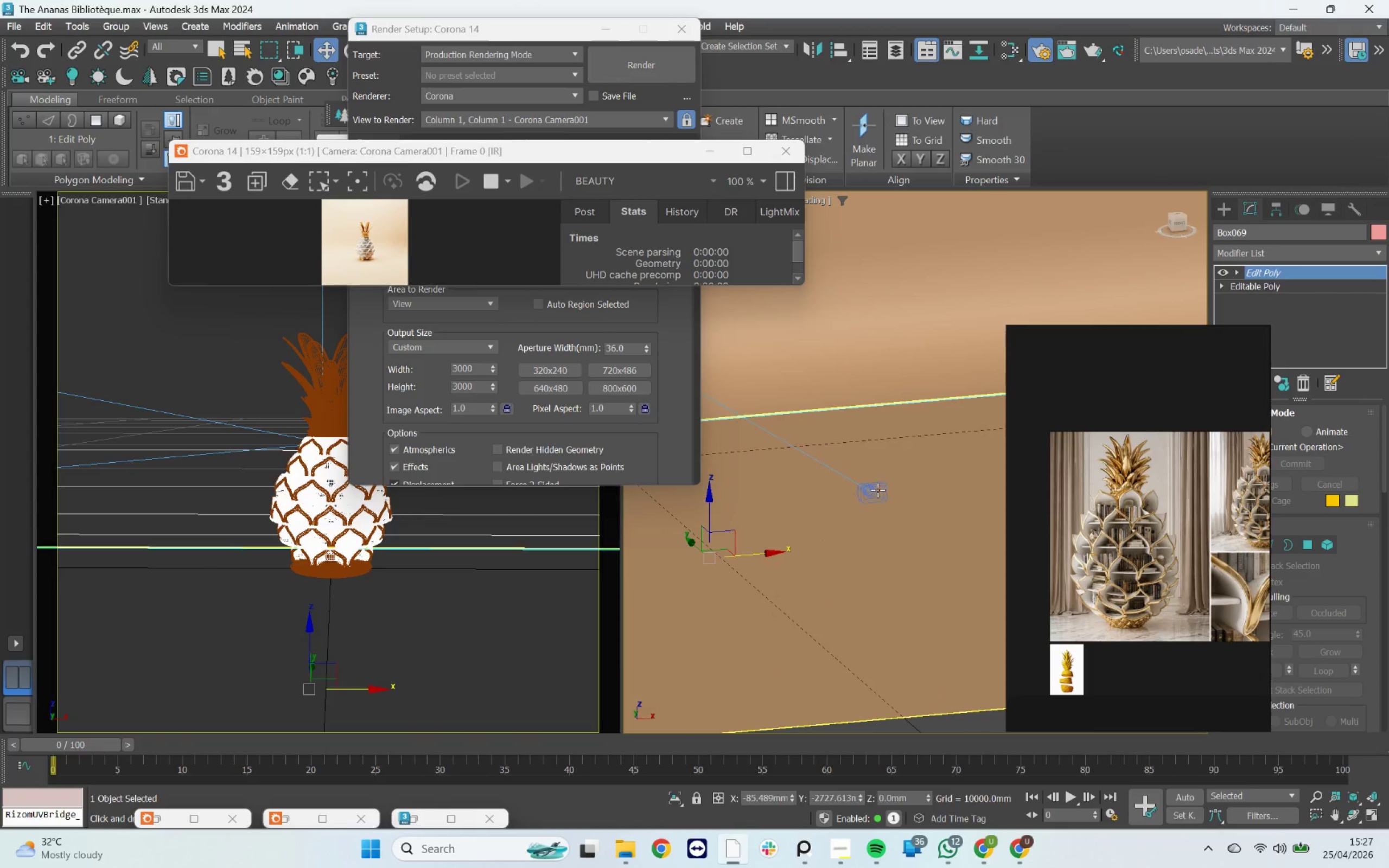 
left_click([877, 490])
 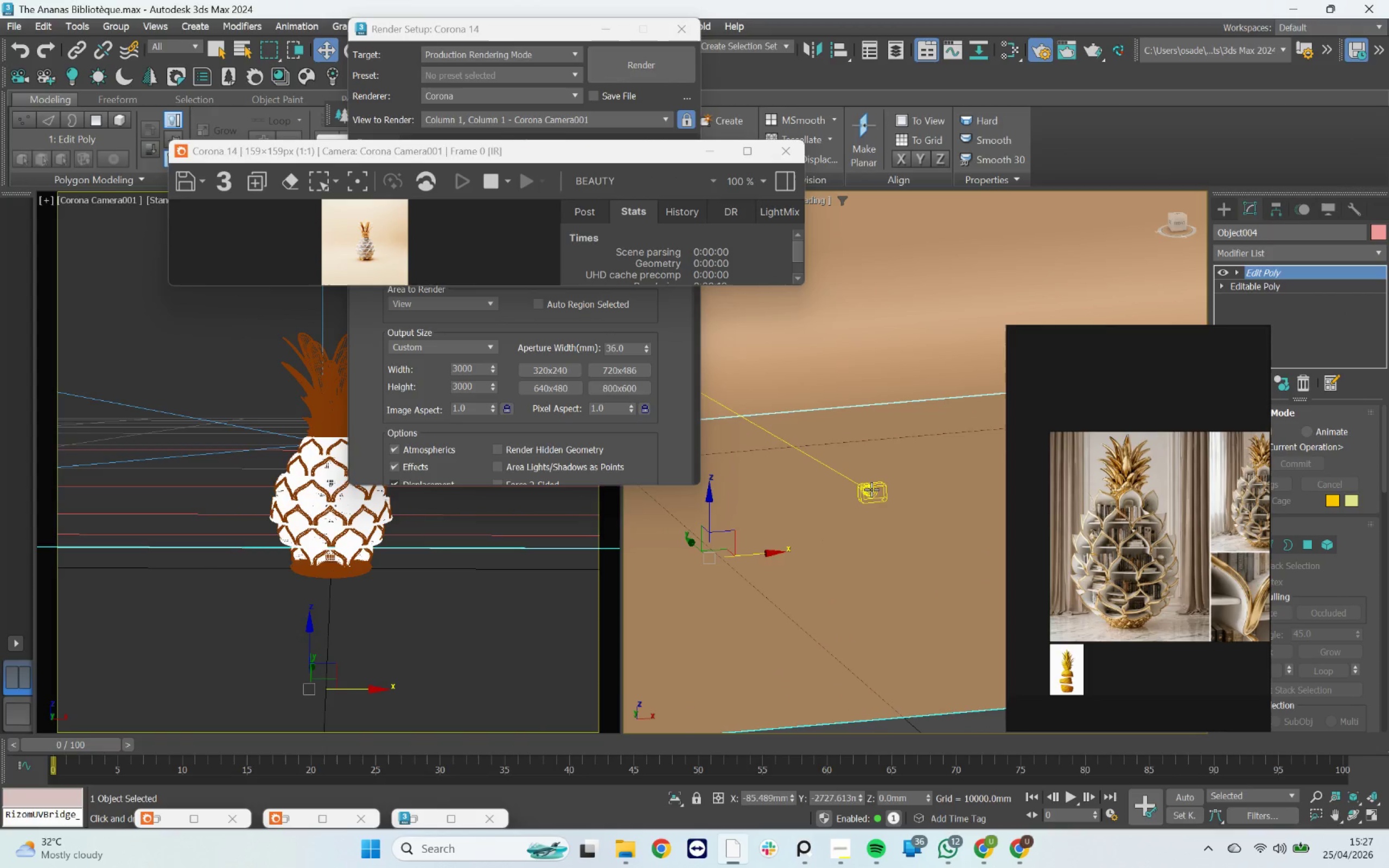 
left_click([871, 489])
 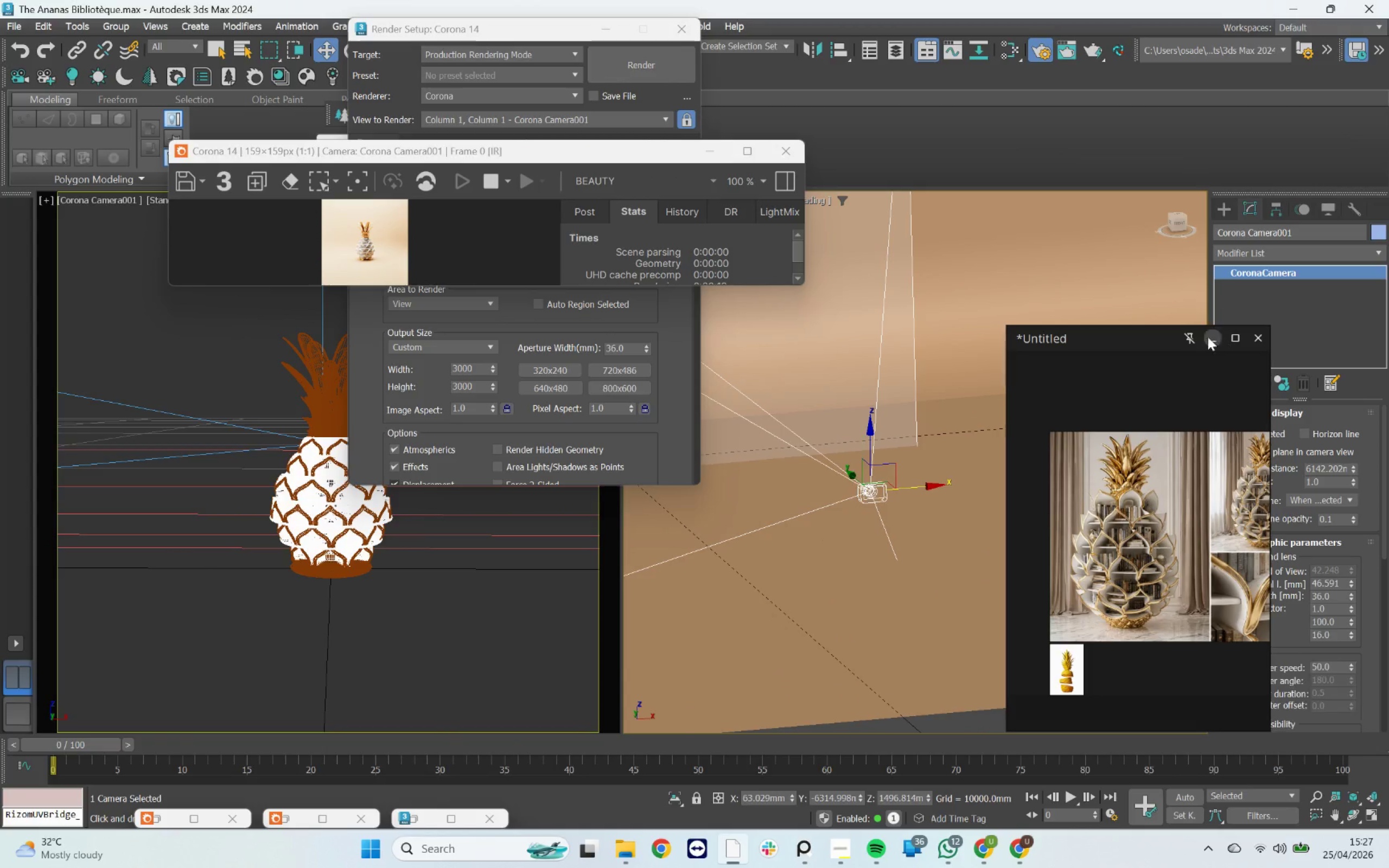 
left_click_drag(start_coordinate=[1164, 342], to_coordinate=[955, 409])
 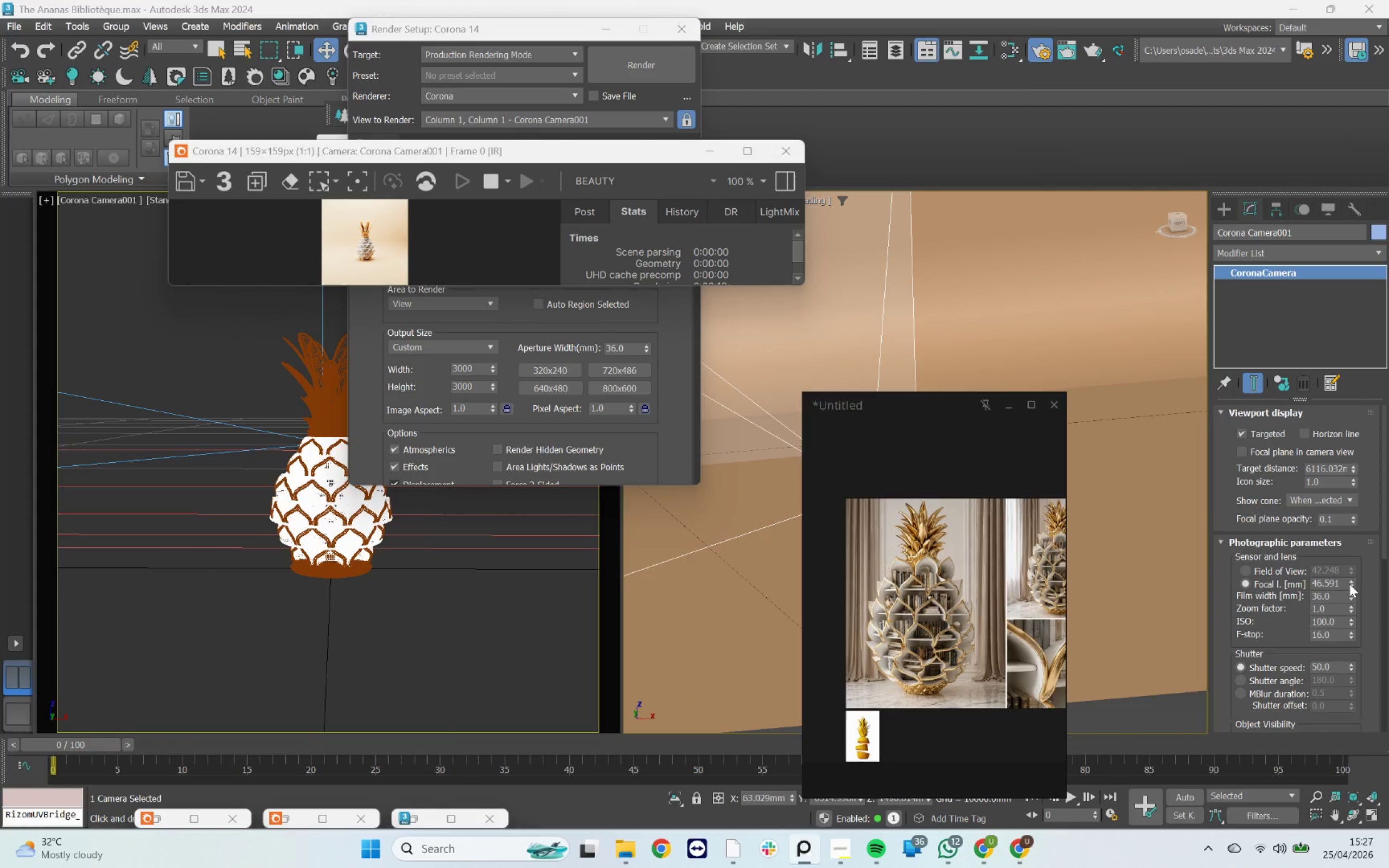 
left_click_drag(start_coordinate=[1350, 584], to_coordinate=[1349, 548])
 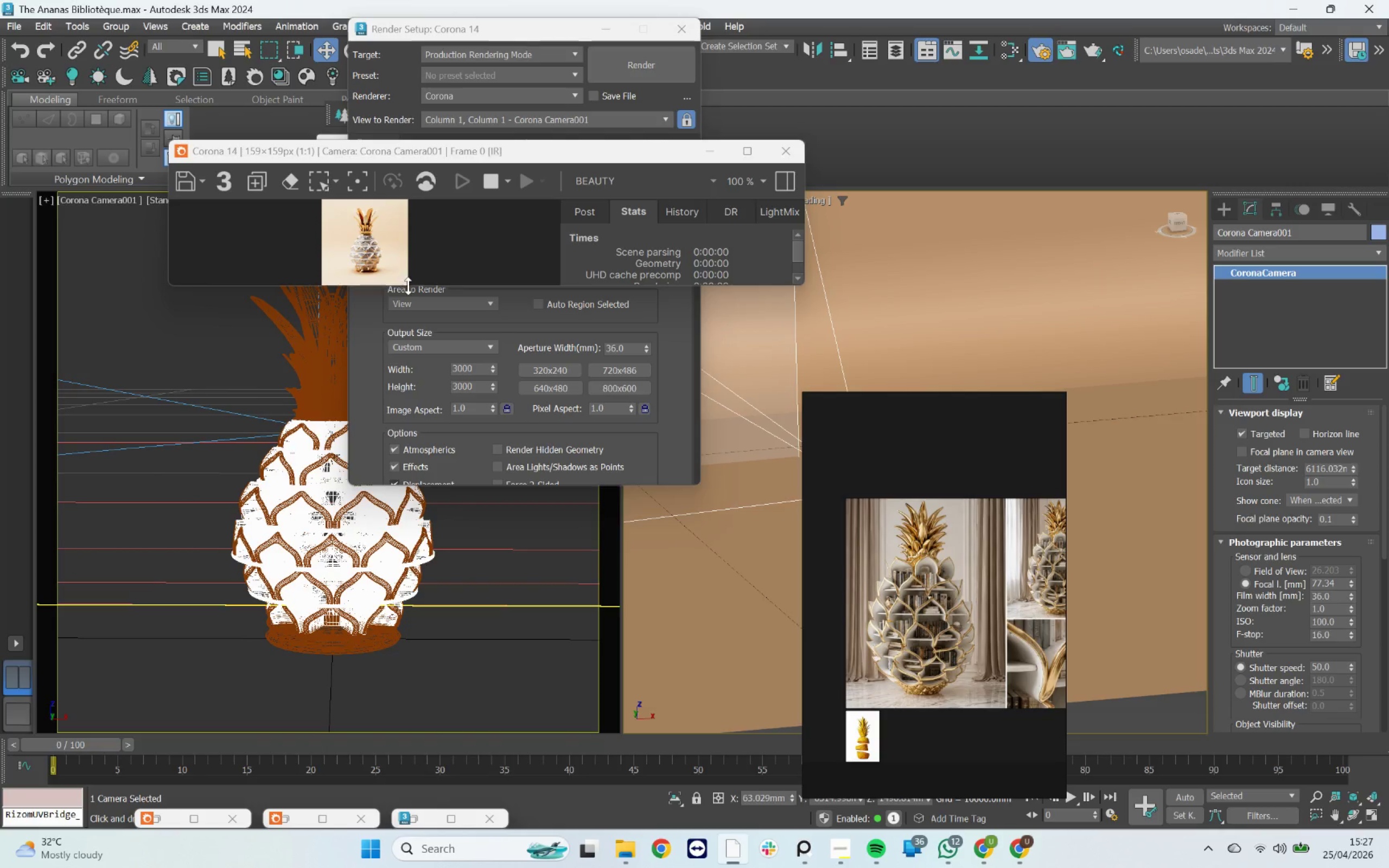 
left_click_drag(start_coordinate=[409, 286], to_coordinate=[413, 476])
 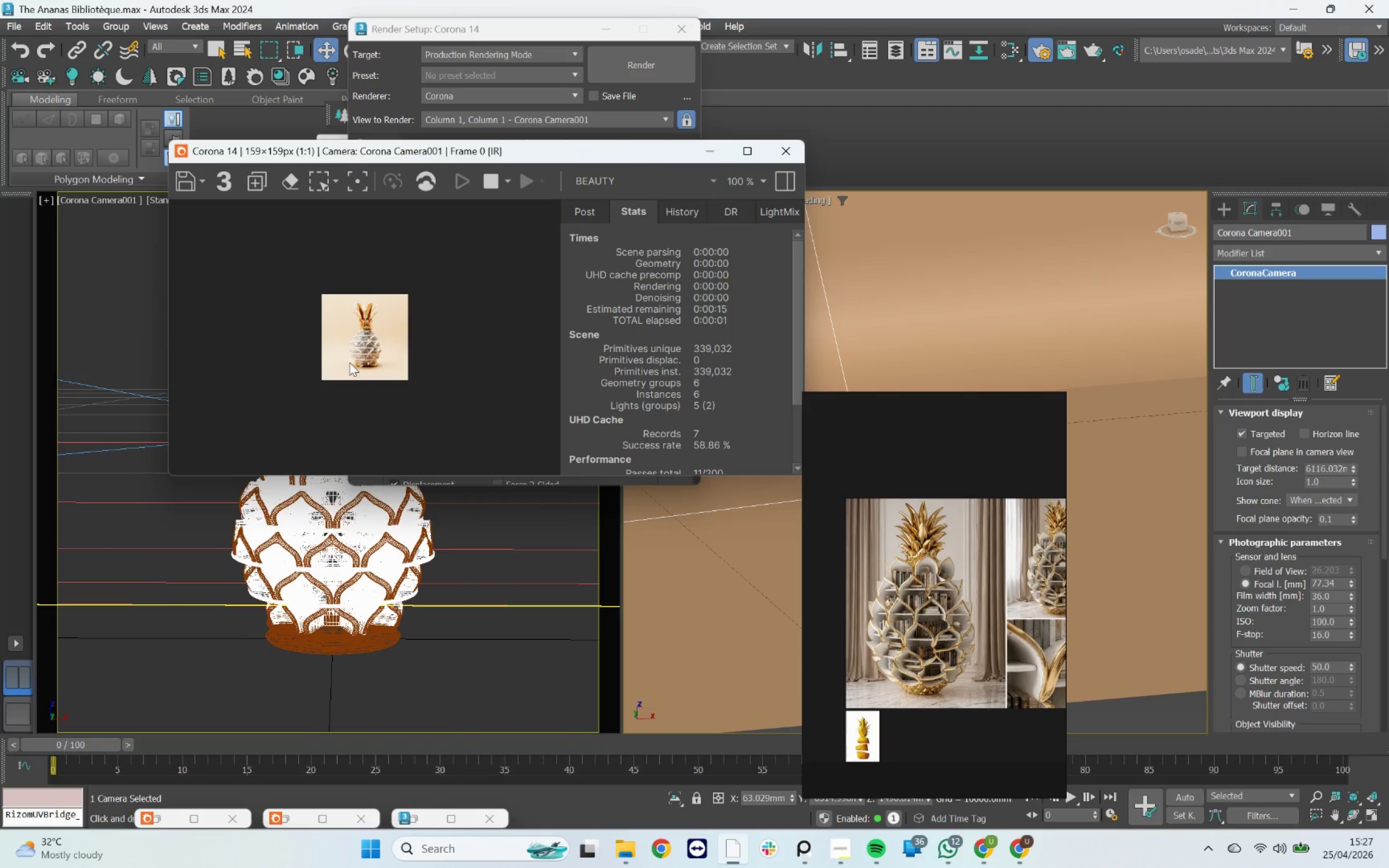 
scroll: coordinate [369, 344], scroll_direction: up, amount: 1.0
 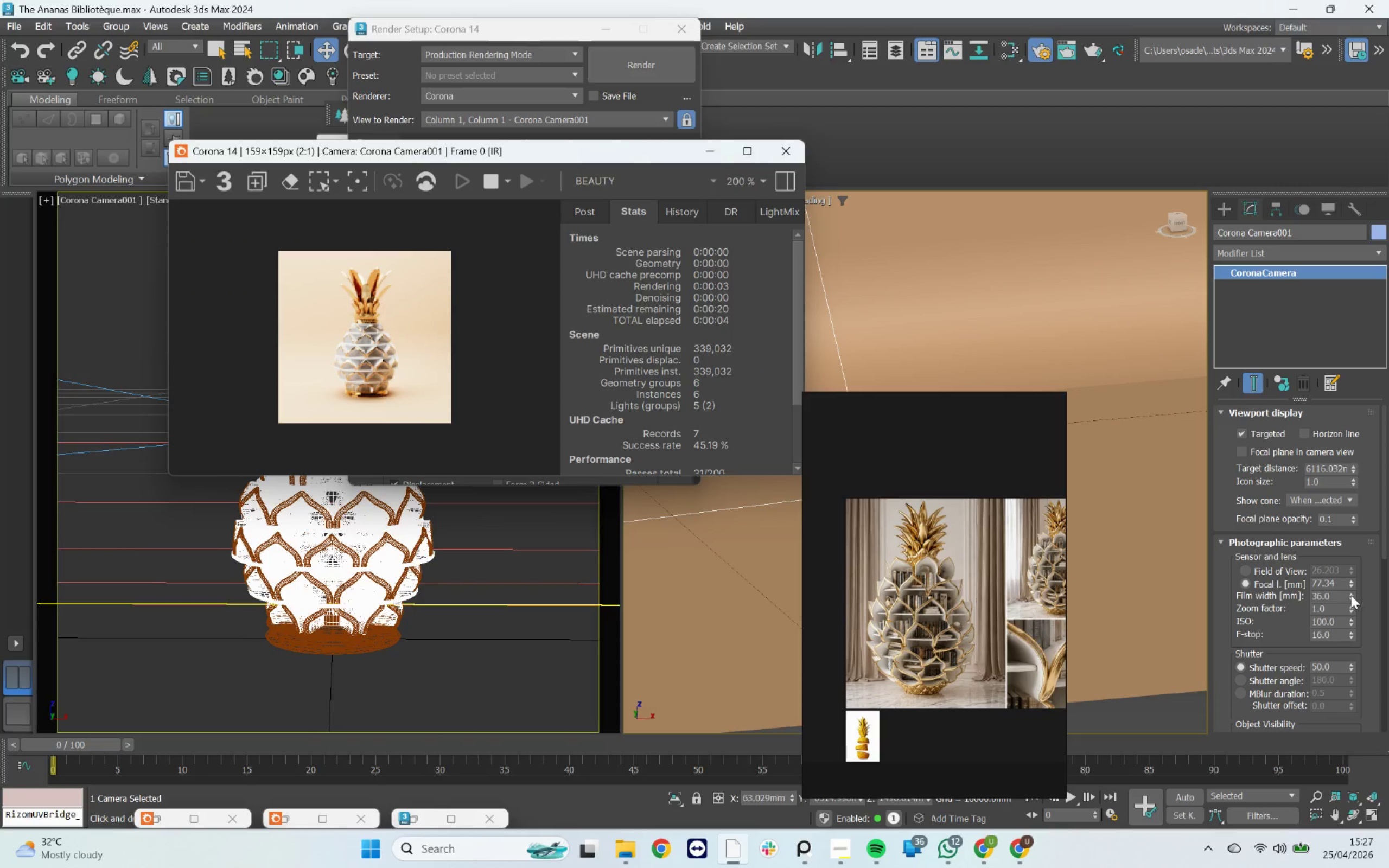 
left_click_drag(start_coordinate=[1350, 583], to_coordinate=[1339, 566])
 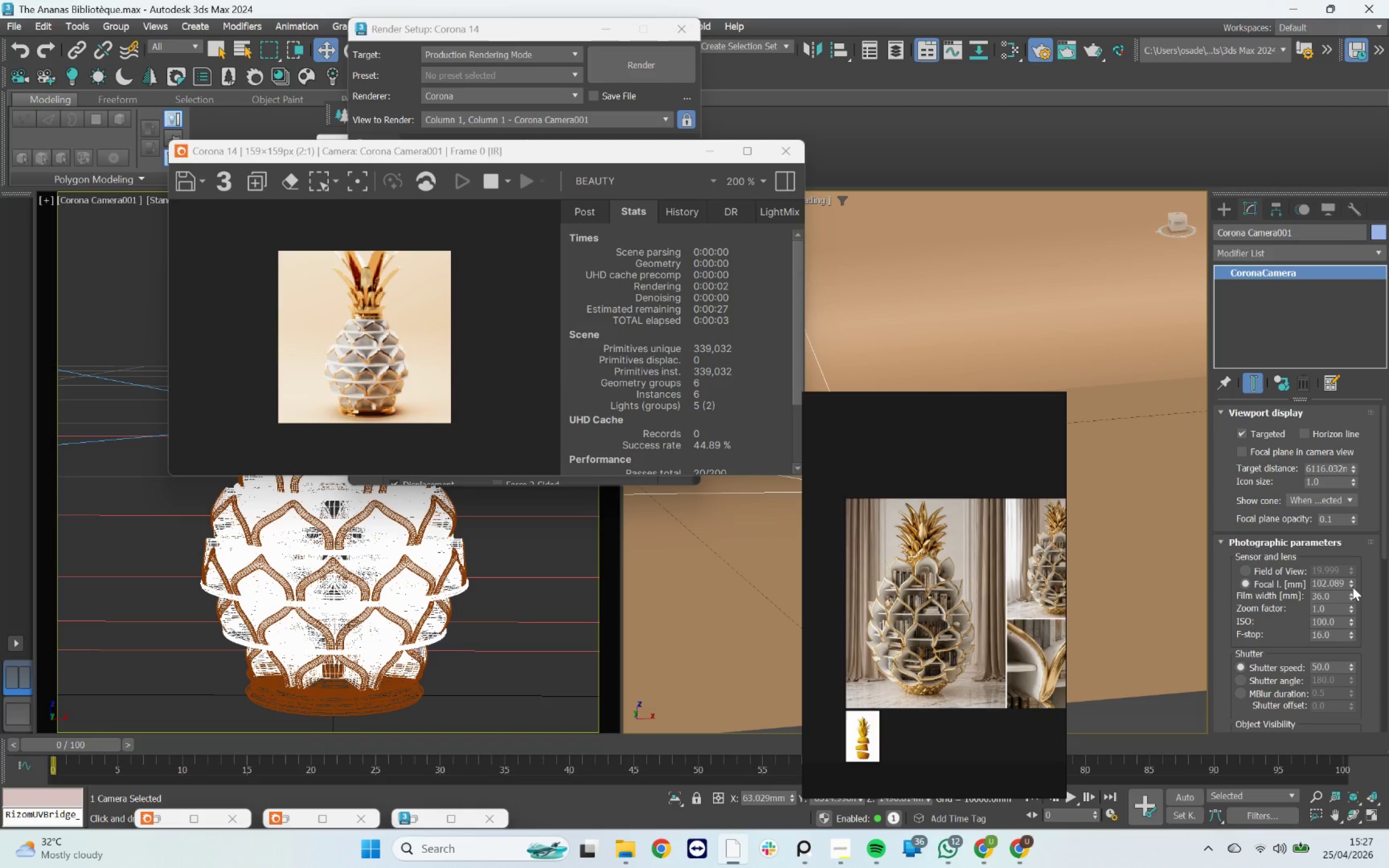 
wait(5.06)
 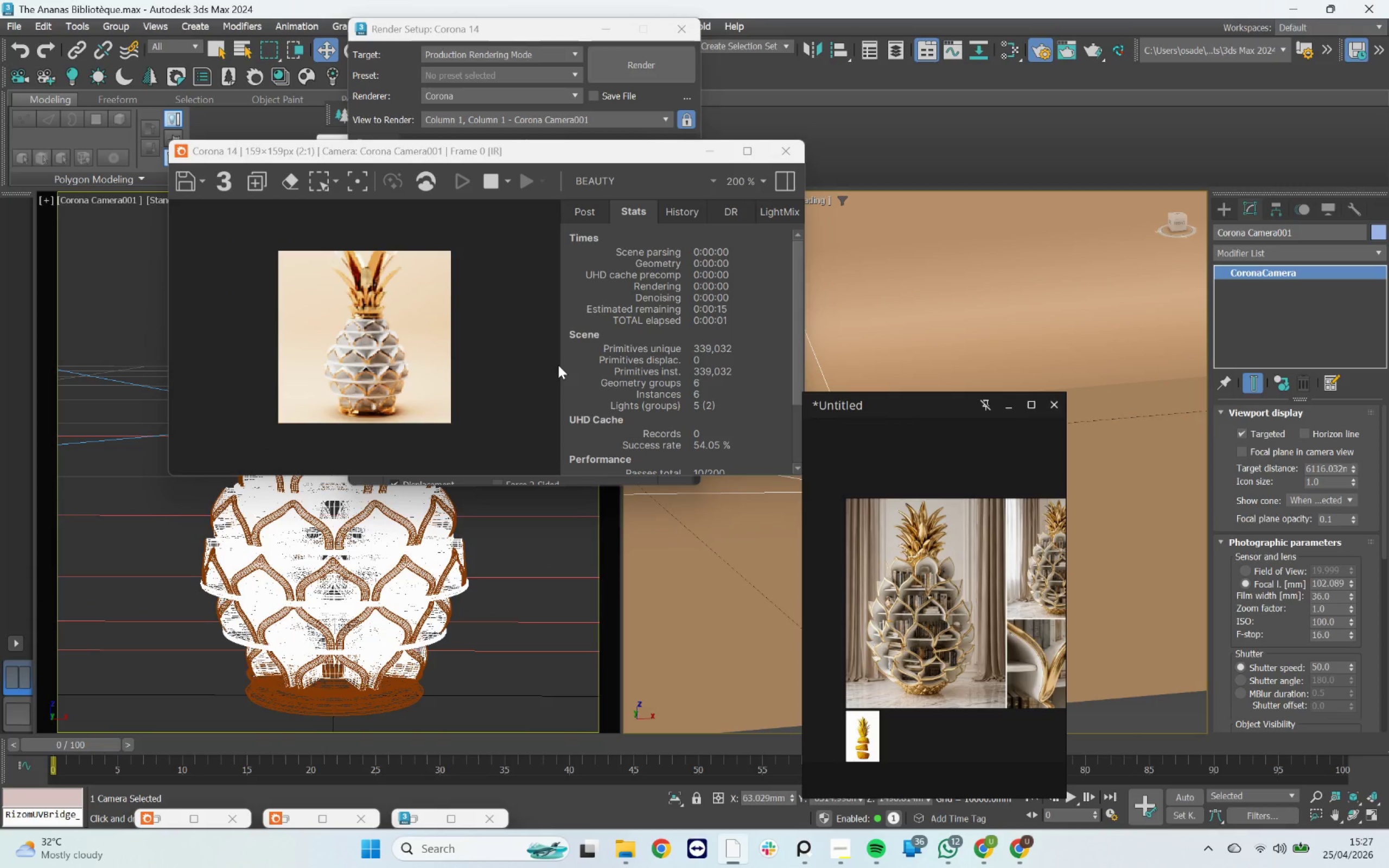 
left_click_drag(start_coordinate=[1345, 580], to_coordinate=[1193, 564])
 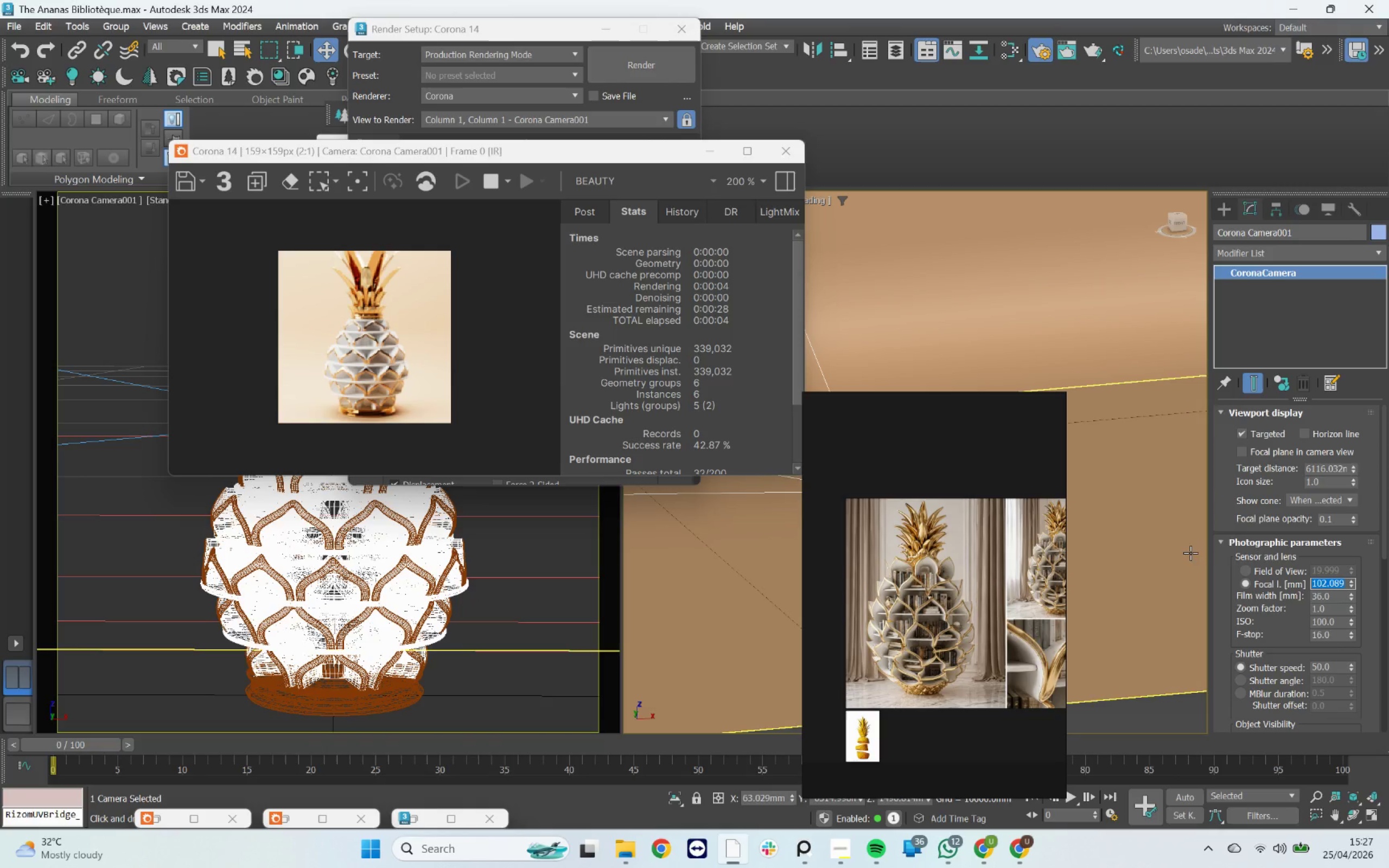 
type(100)
 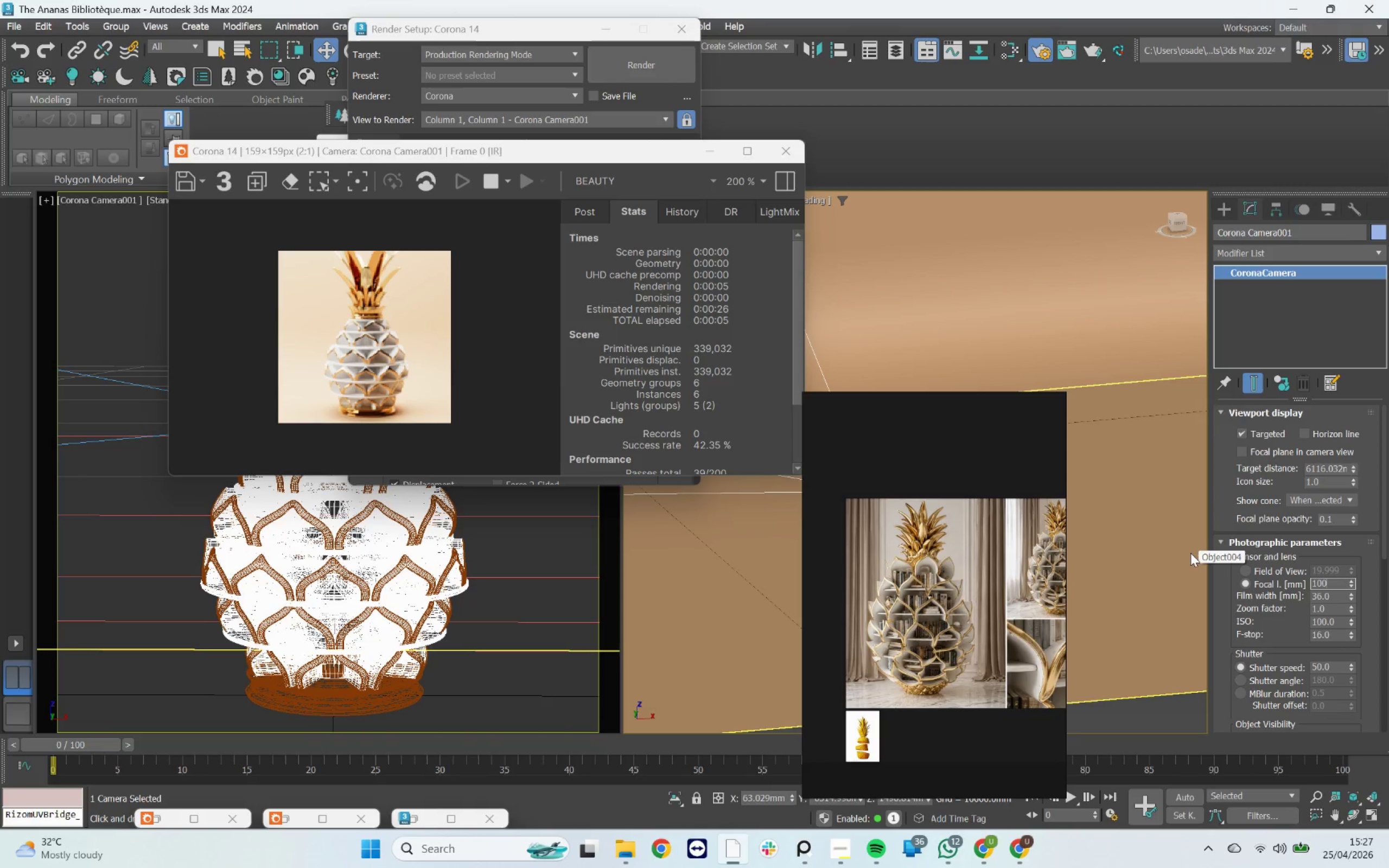 
key(Enter)
 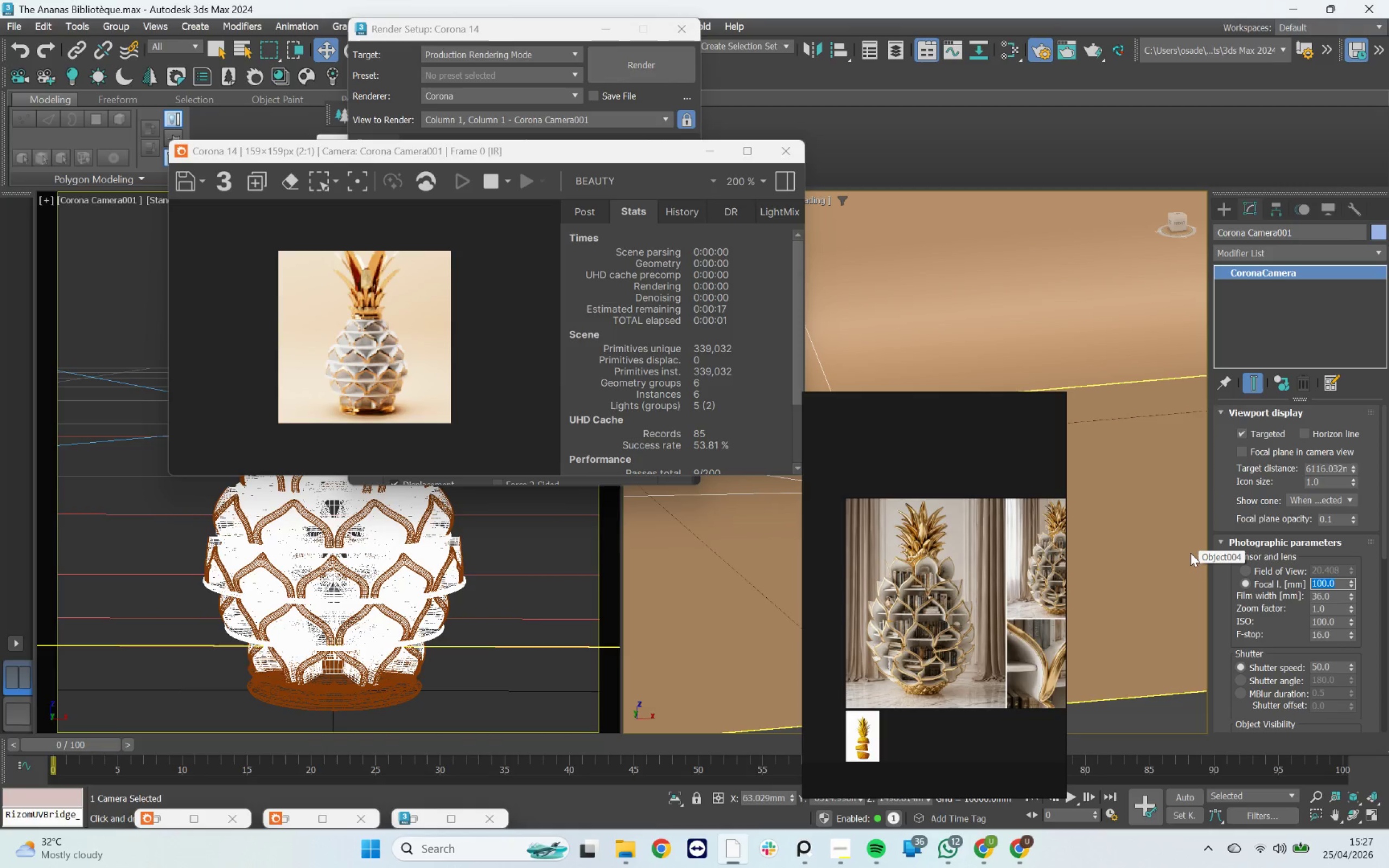 
type(80)
 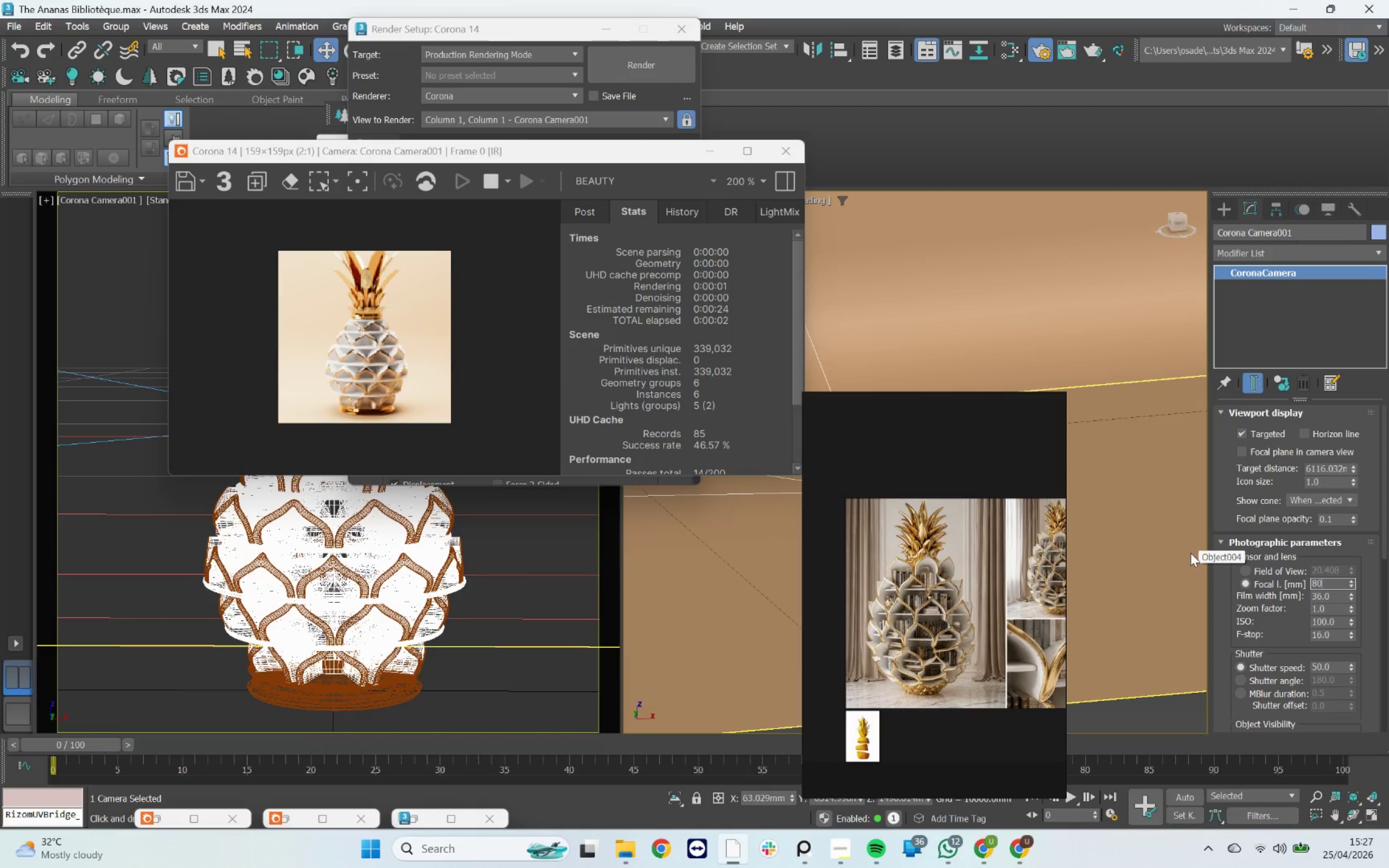 
key(Enter)
 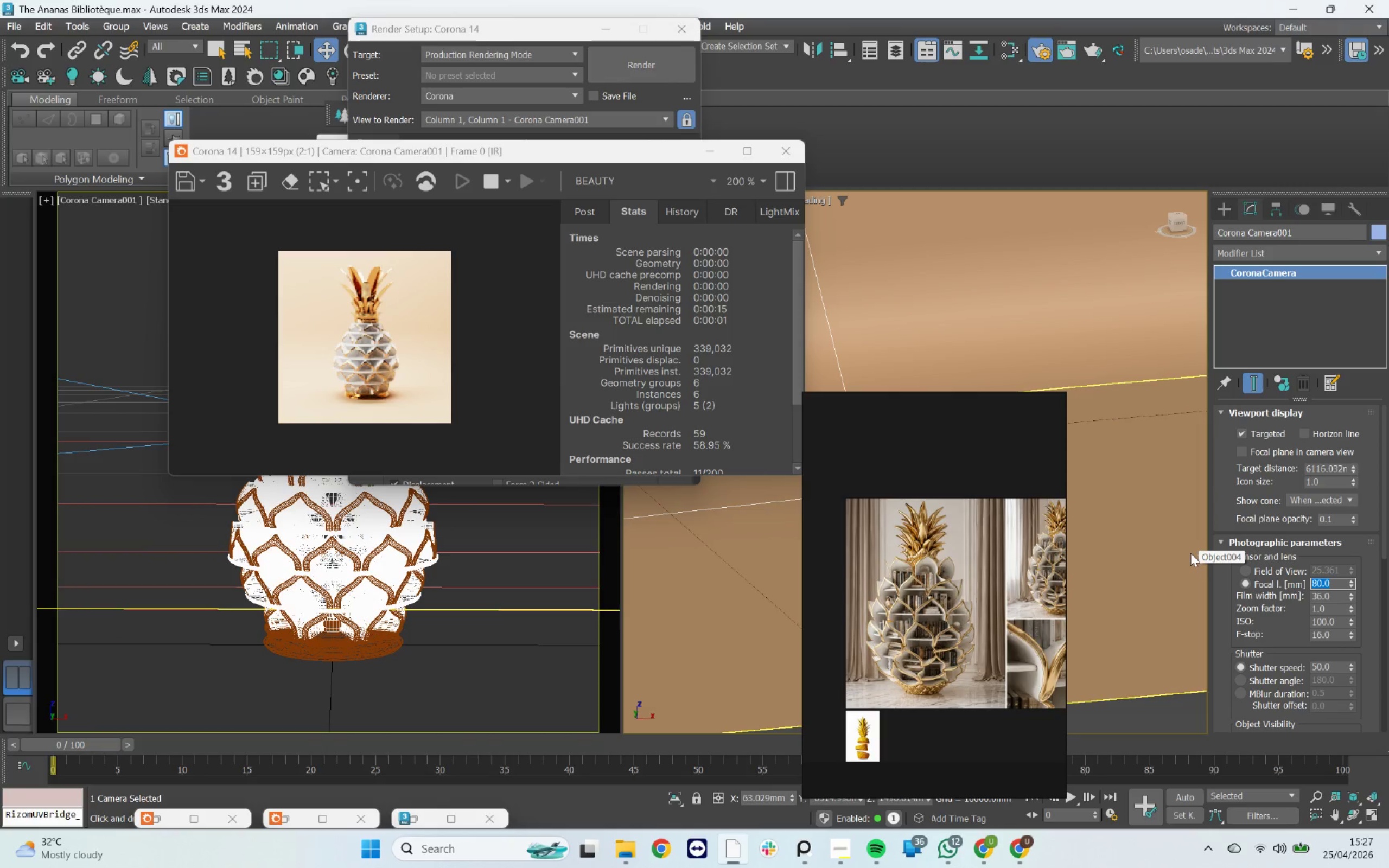 
type(90)
 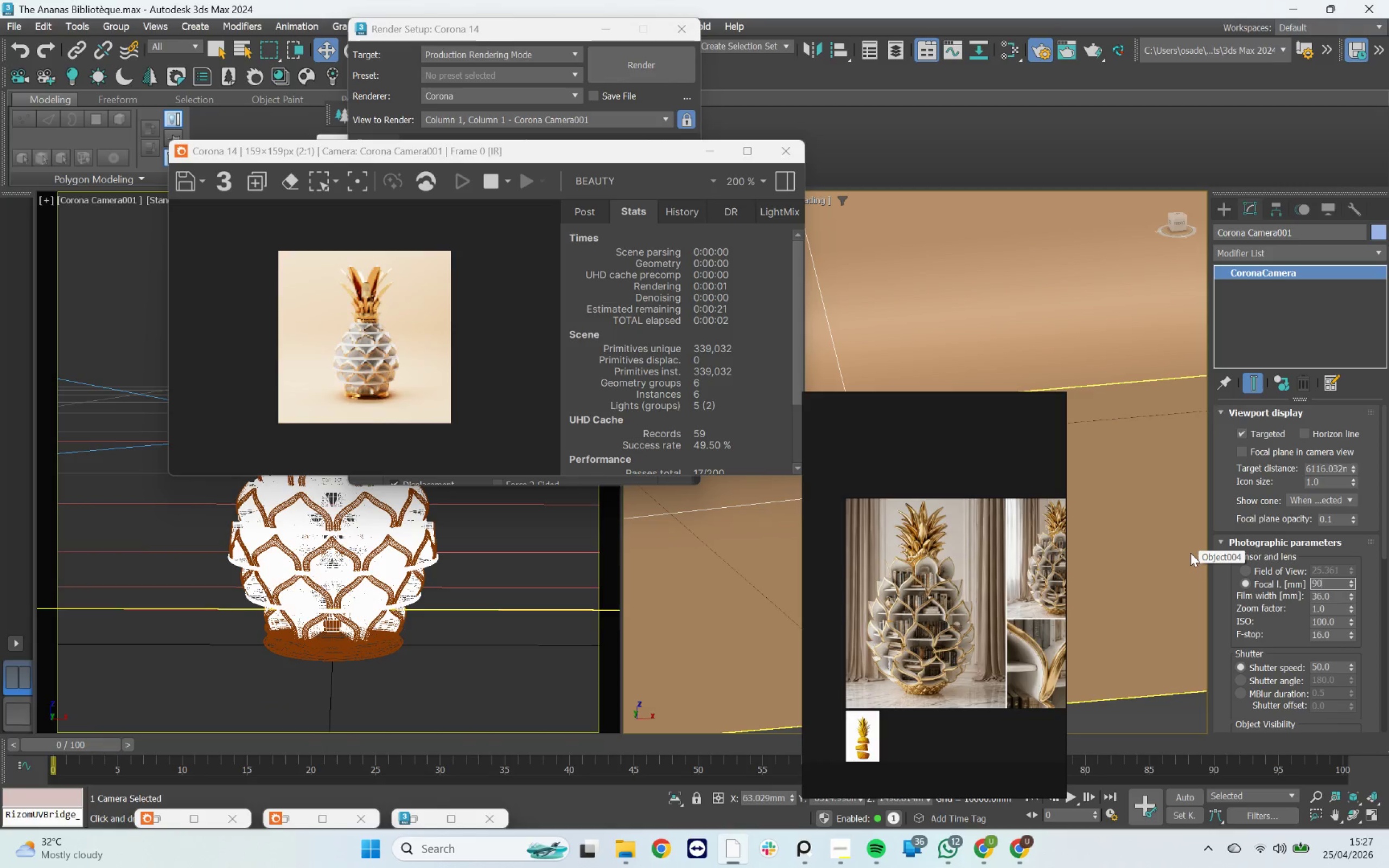 
key(Enter)
 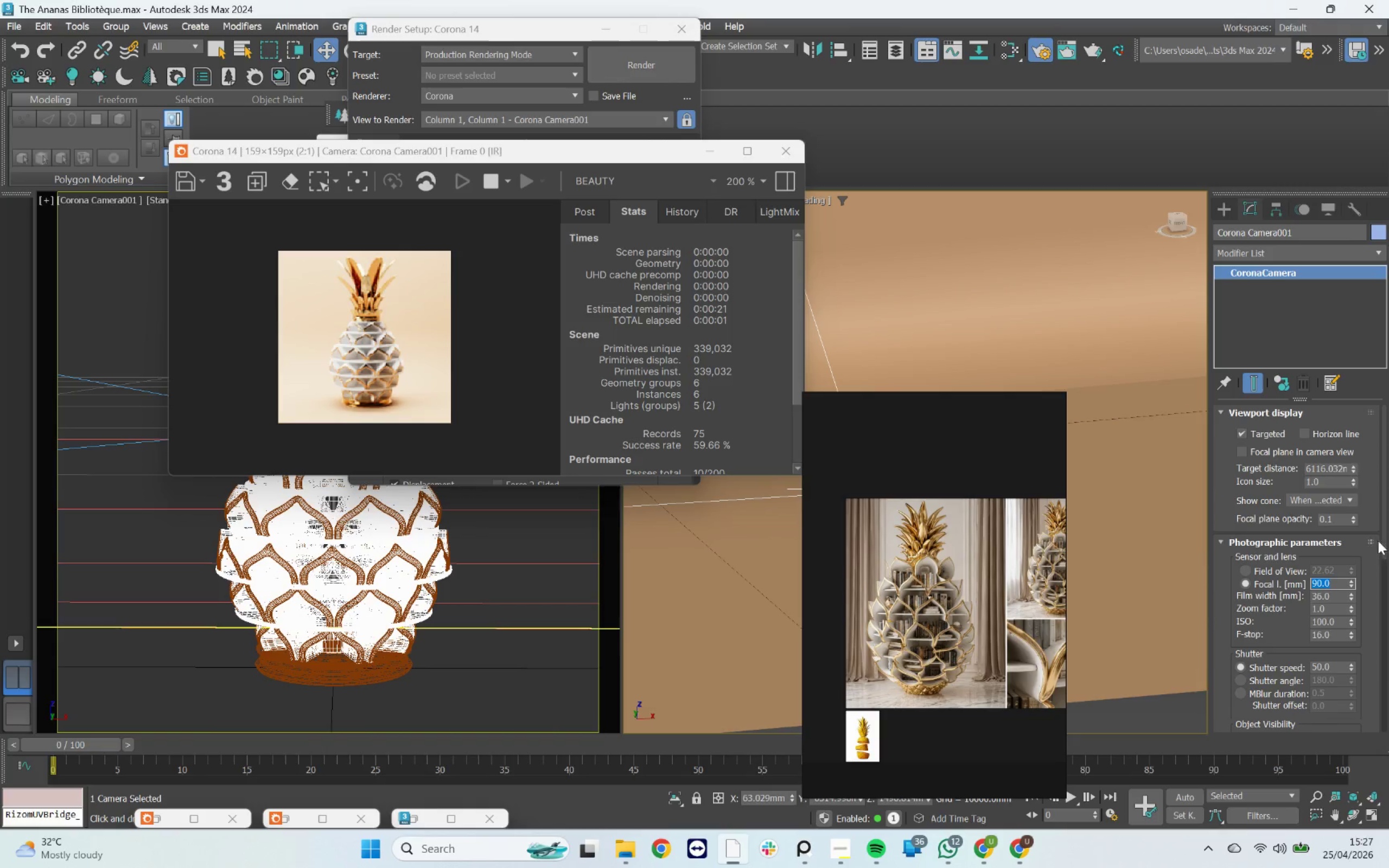 
left_click_drag(start_coordinate=[1381, 530], to_coordinate=[1384, 692])
 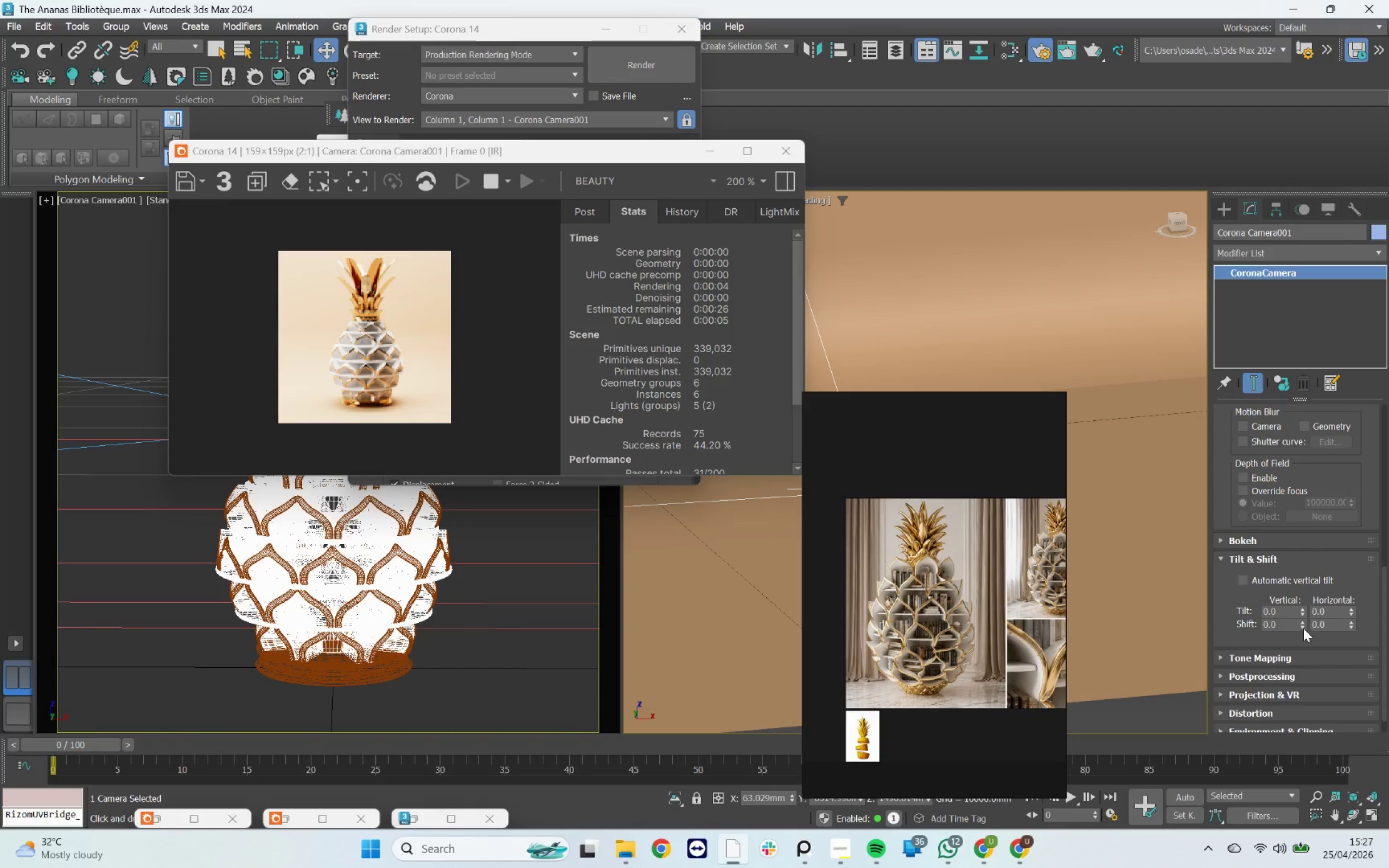 
left_click([1303, 628])
 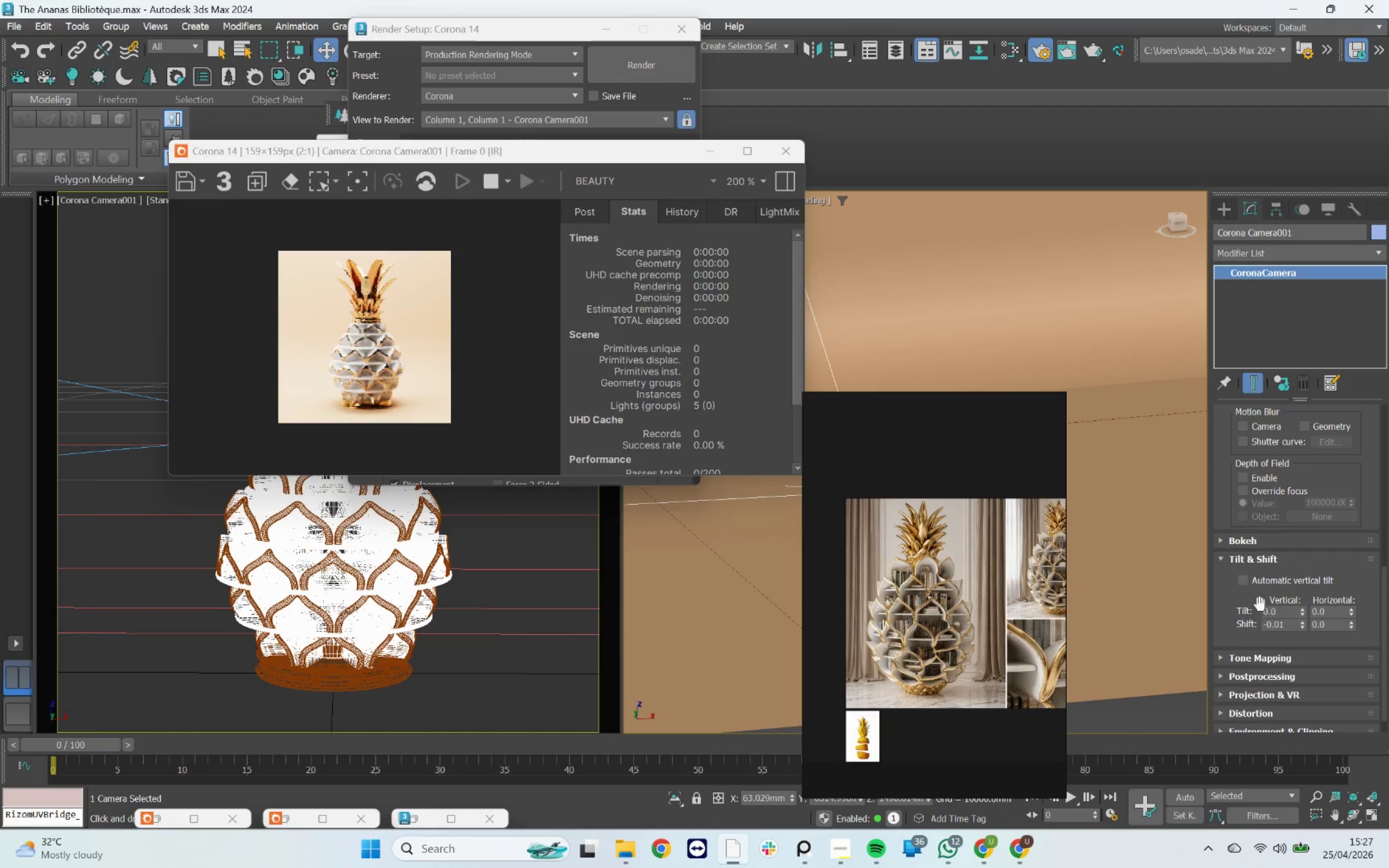 
left_click([1243, 580])
 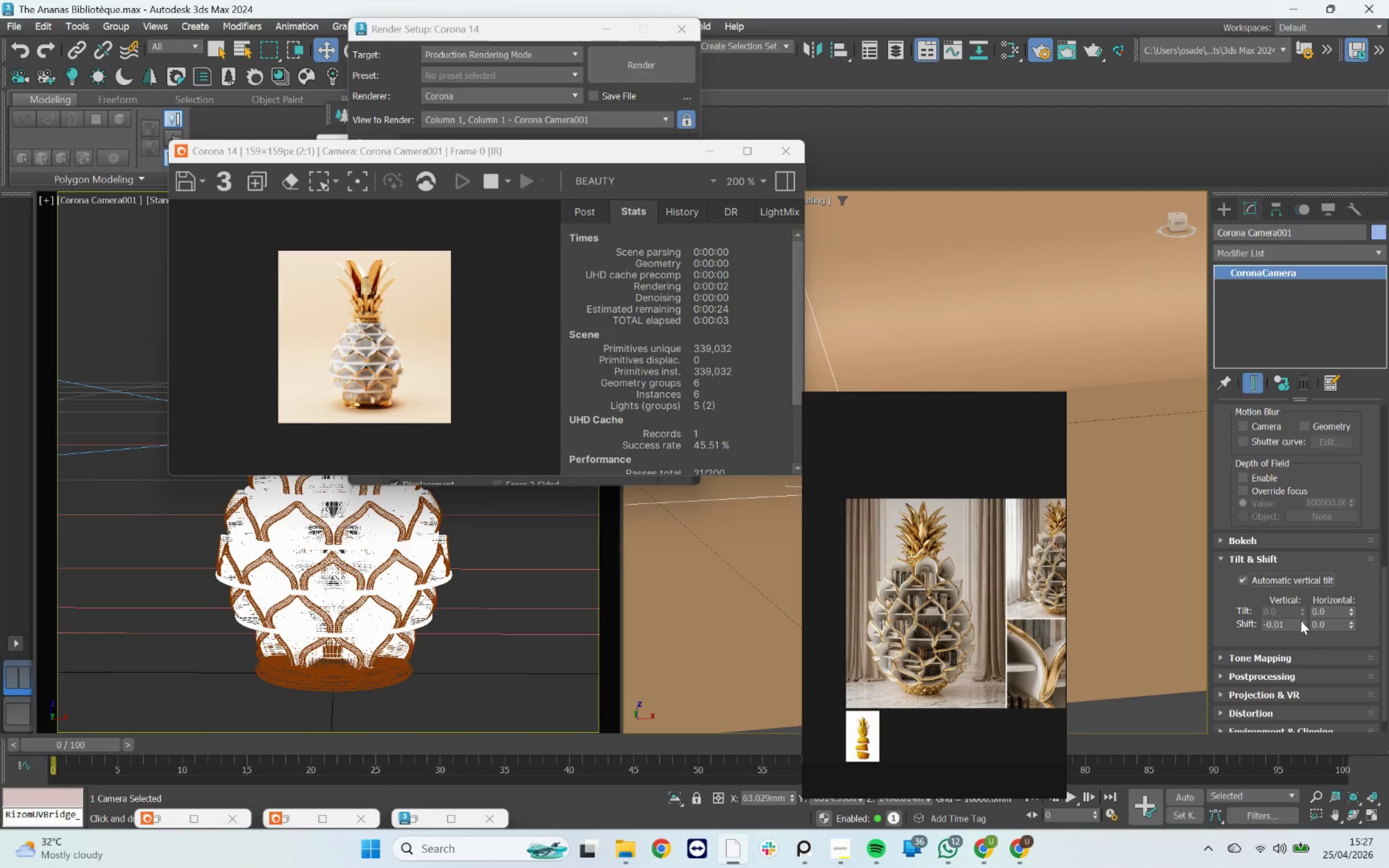 
wait(5.39)
 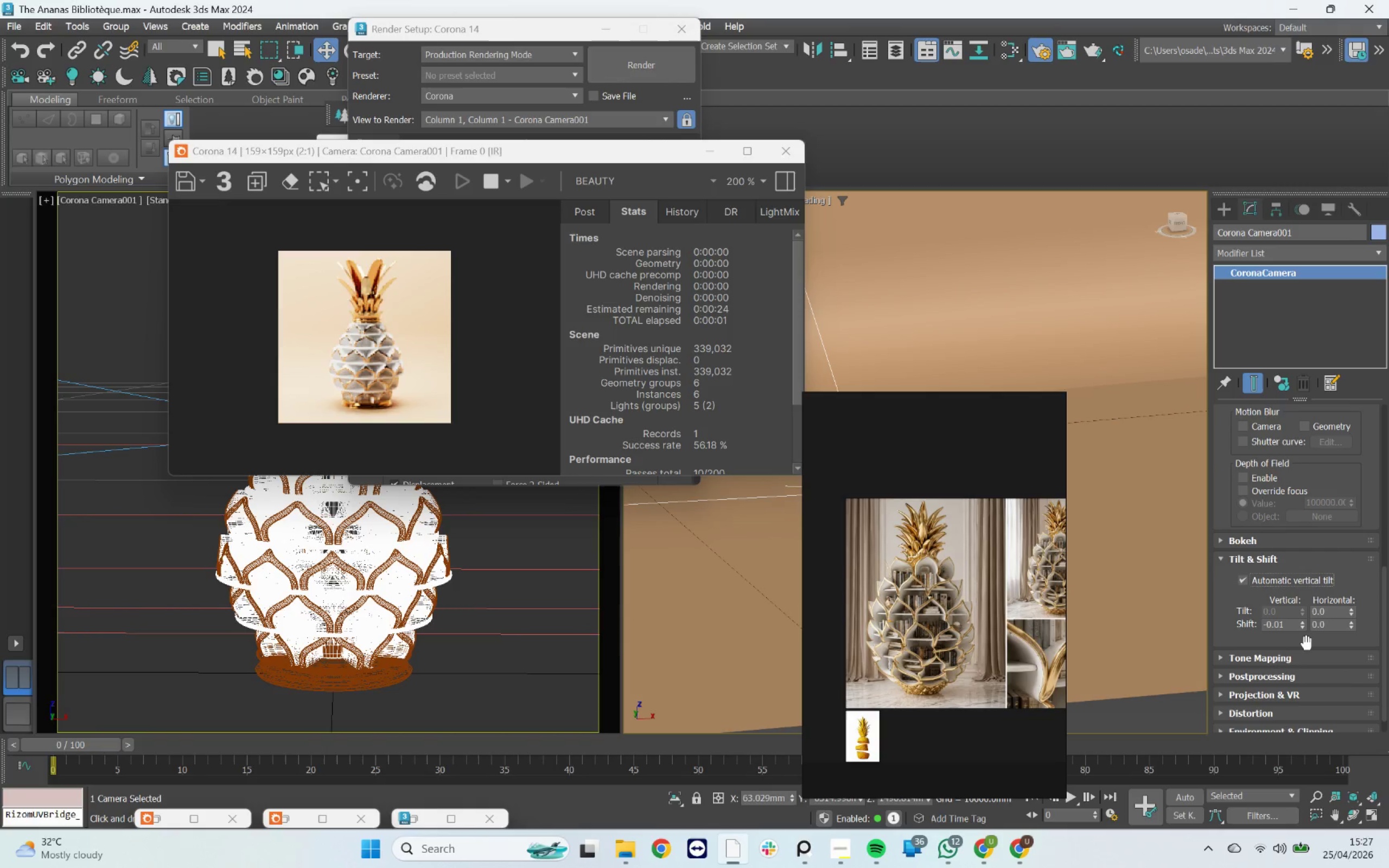 
left_click([1301, 621])
 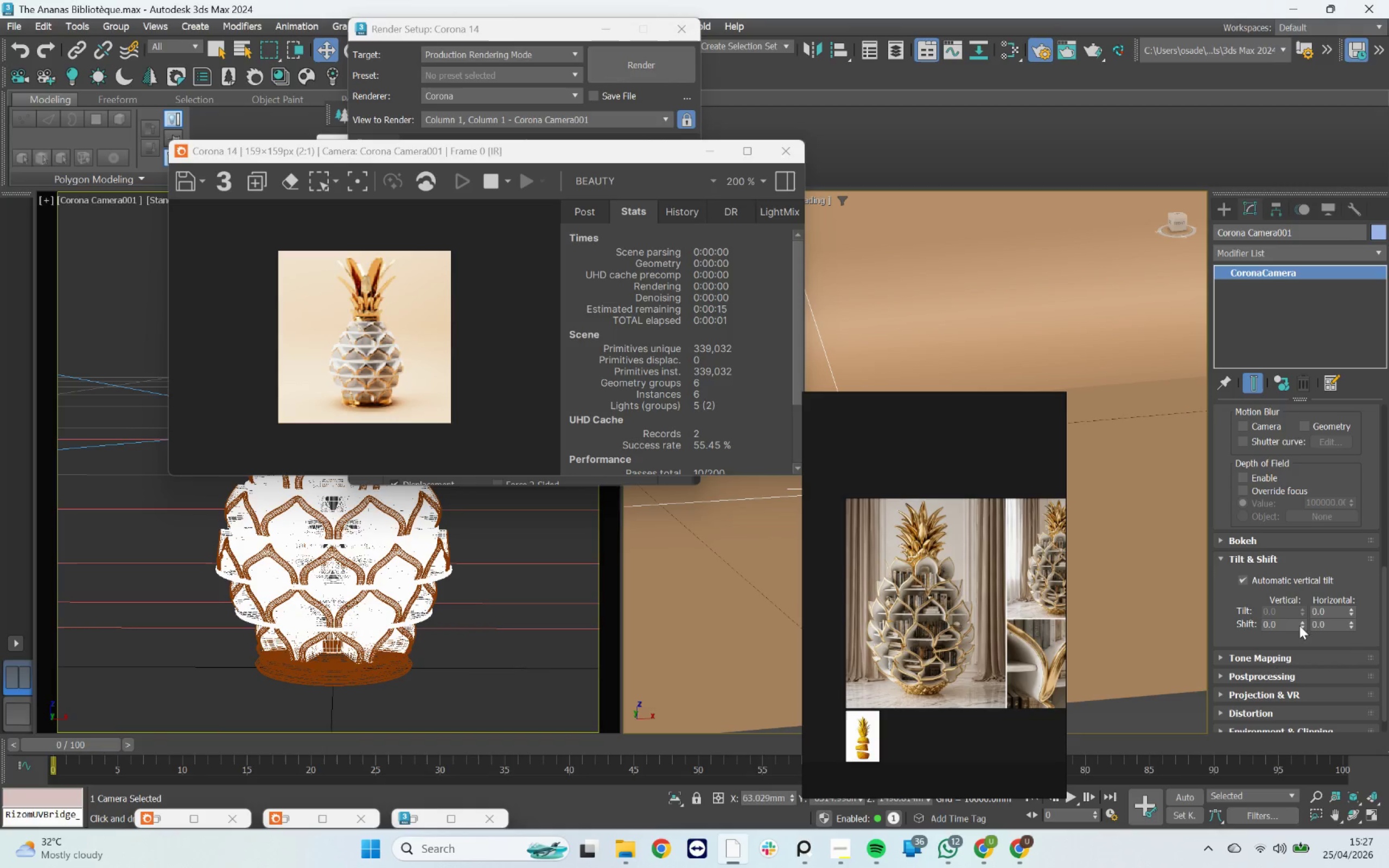 
double_click([1303, 627])
 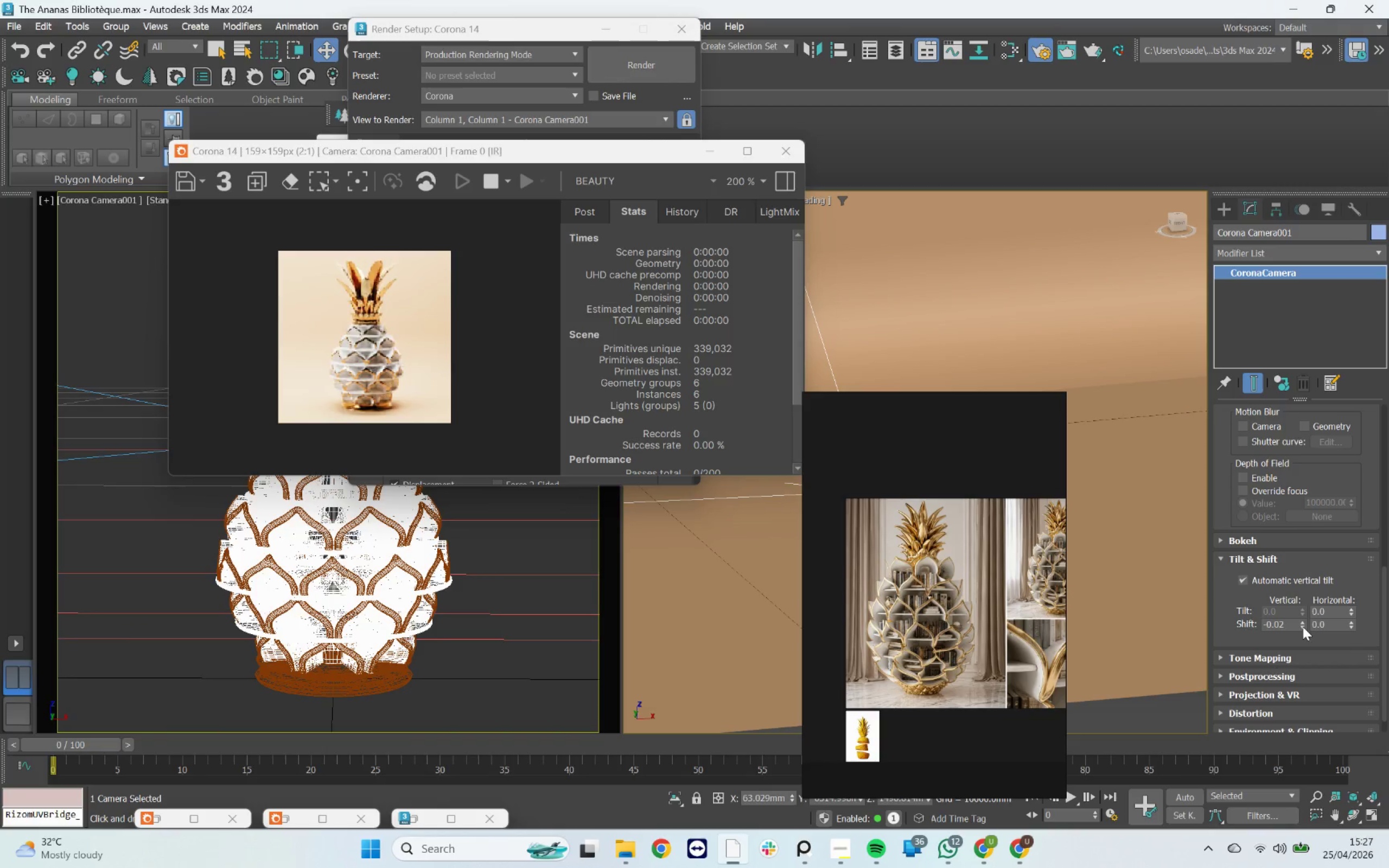 
left_click([1303, 627])
 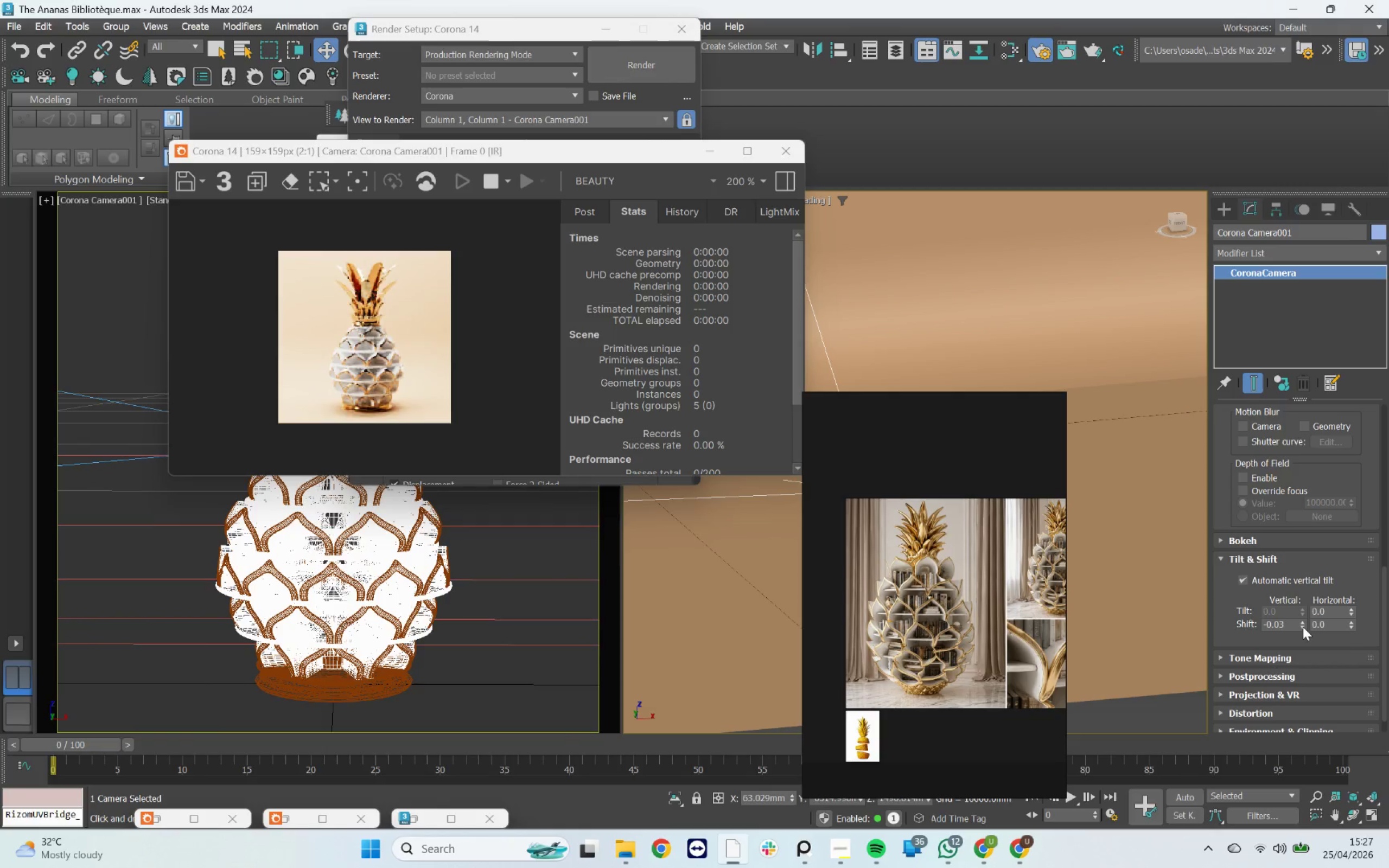 
double_click([1303, 627])
 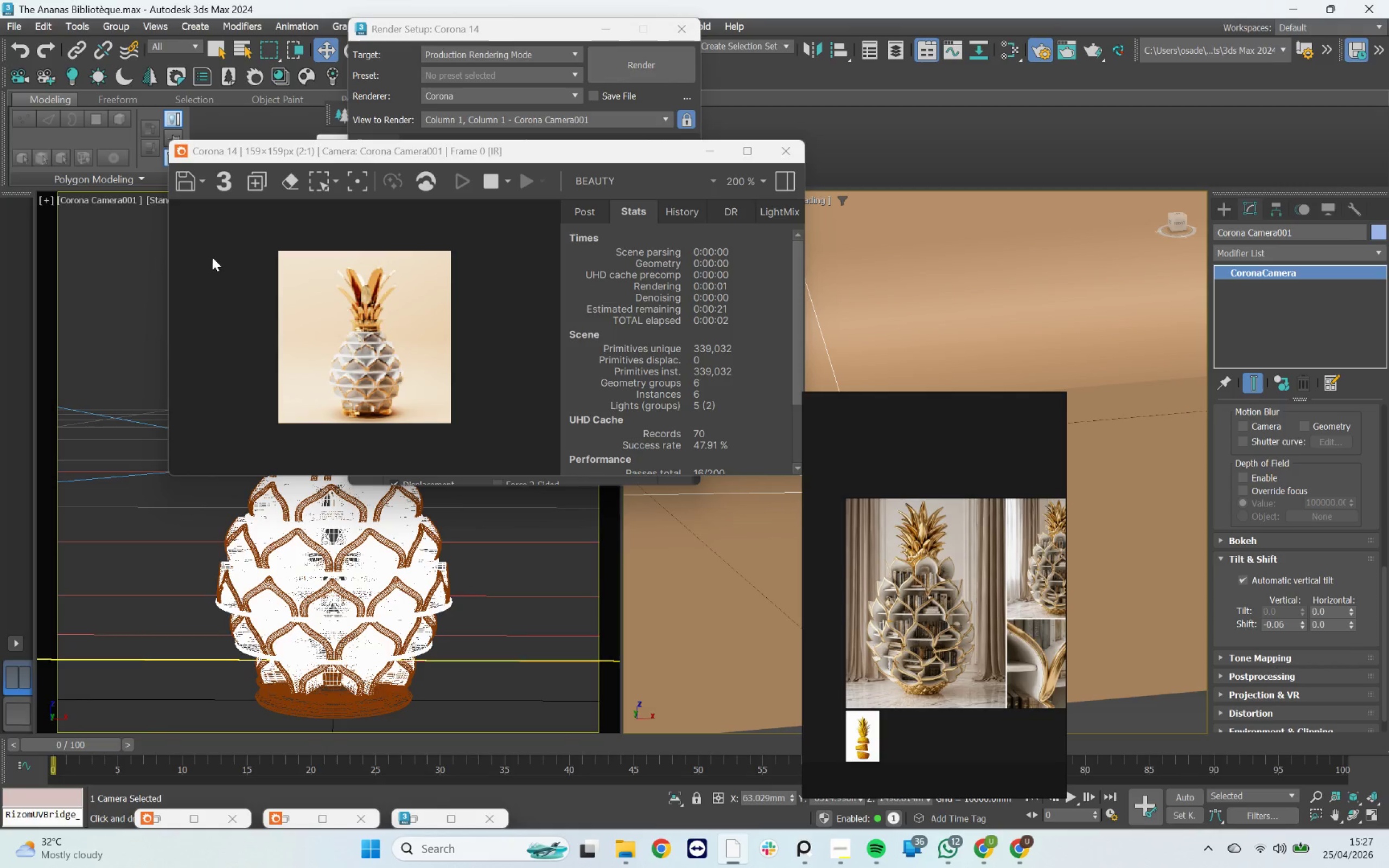 
left_click([131, 199])
 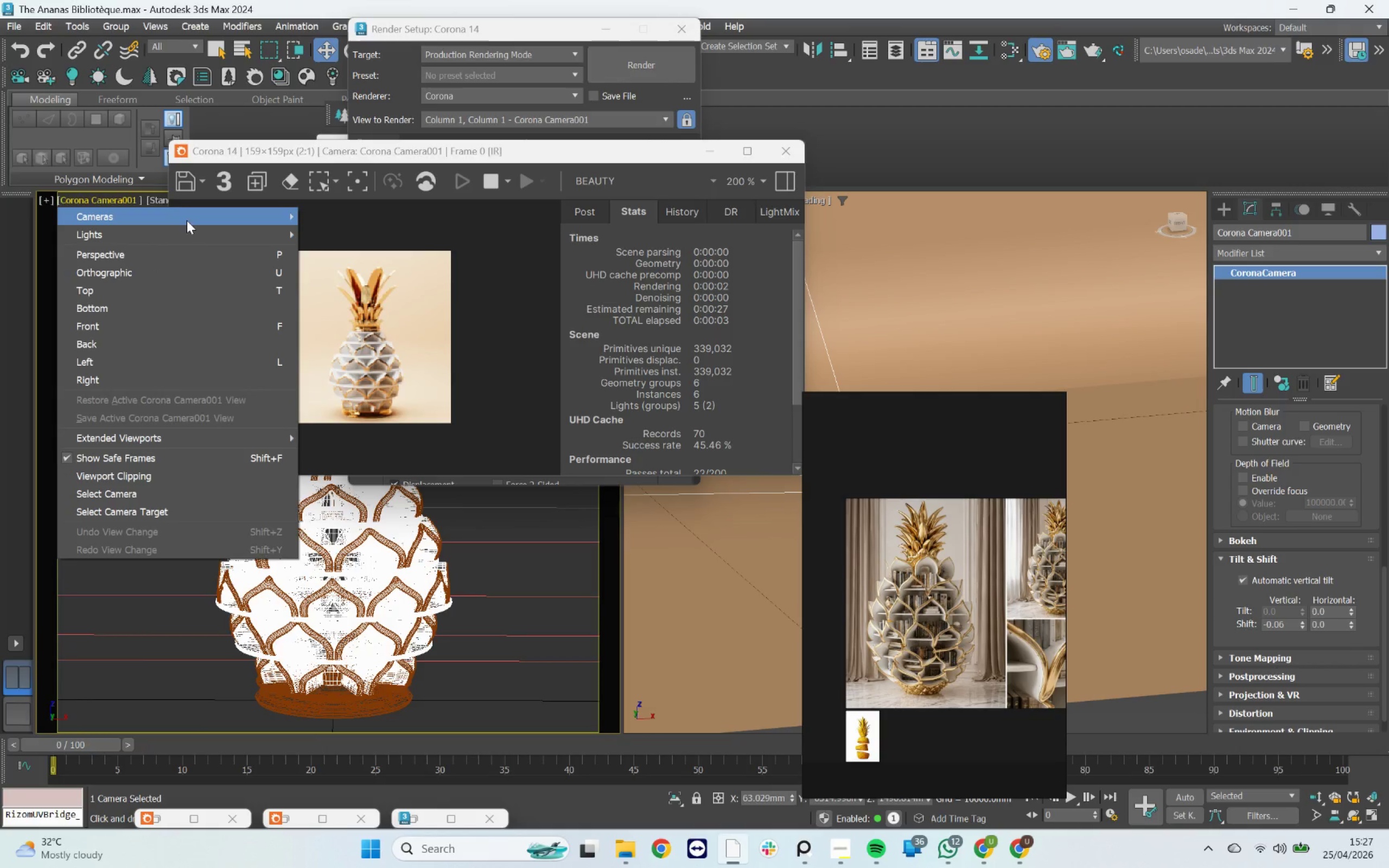 
left_click([187, 220])
 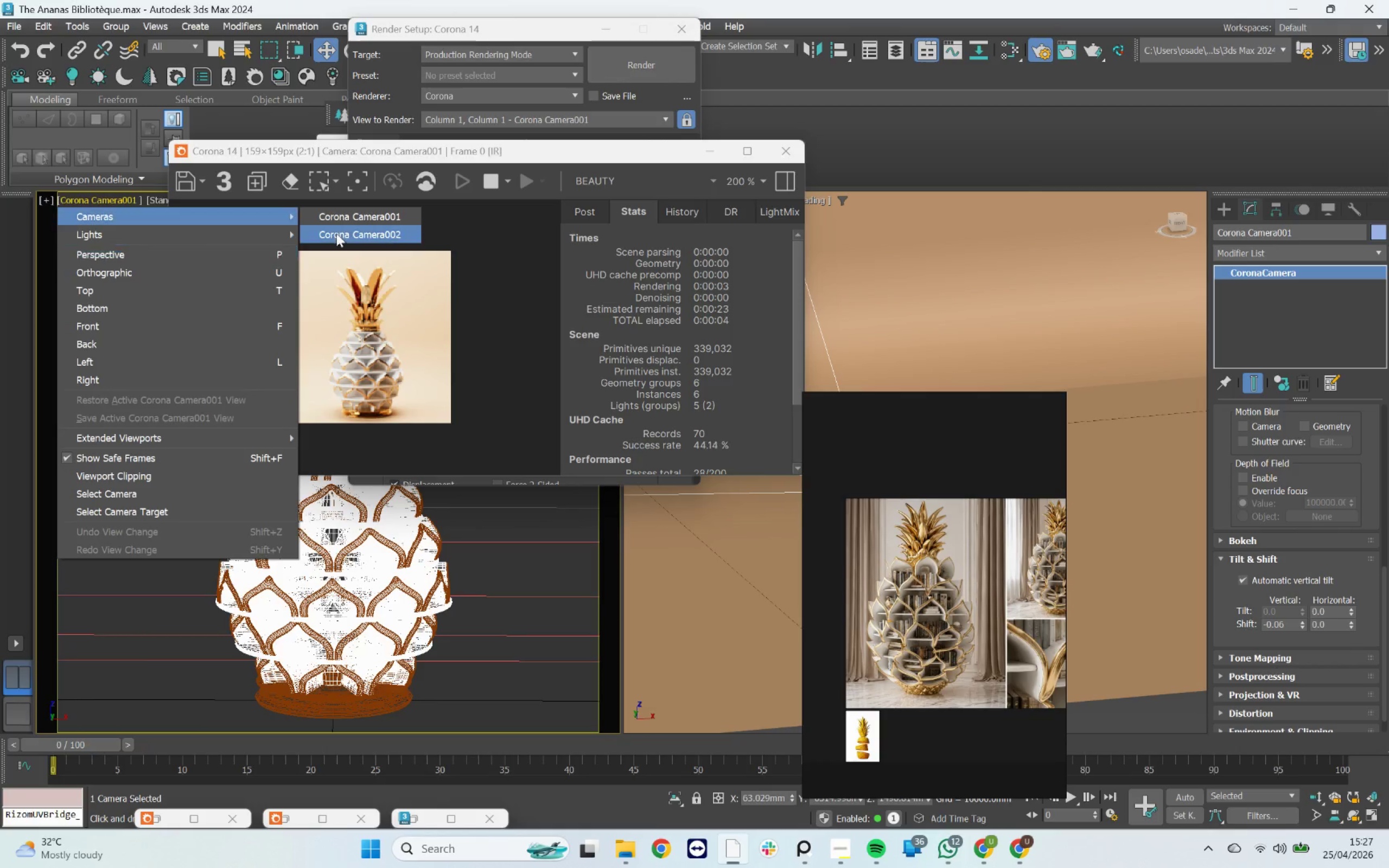 
left_click([339, 232])
 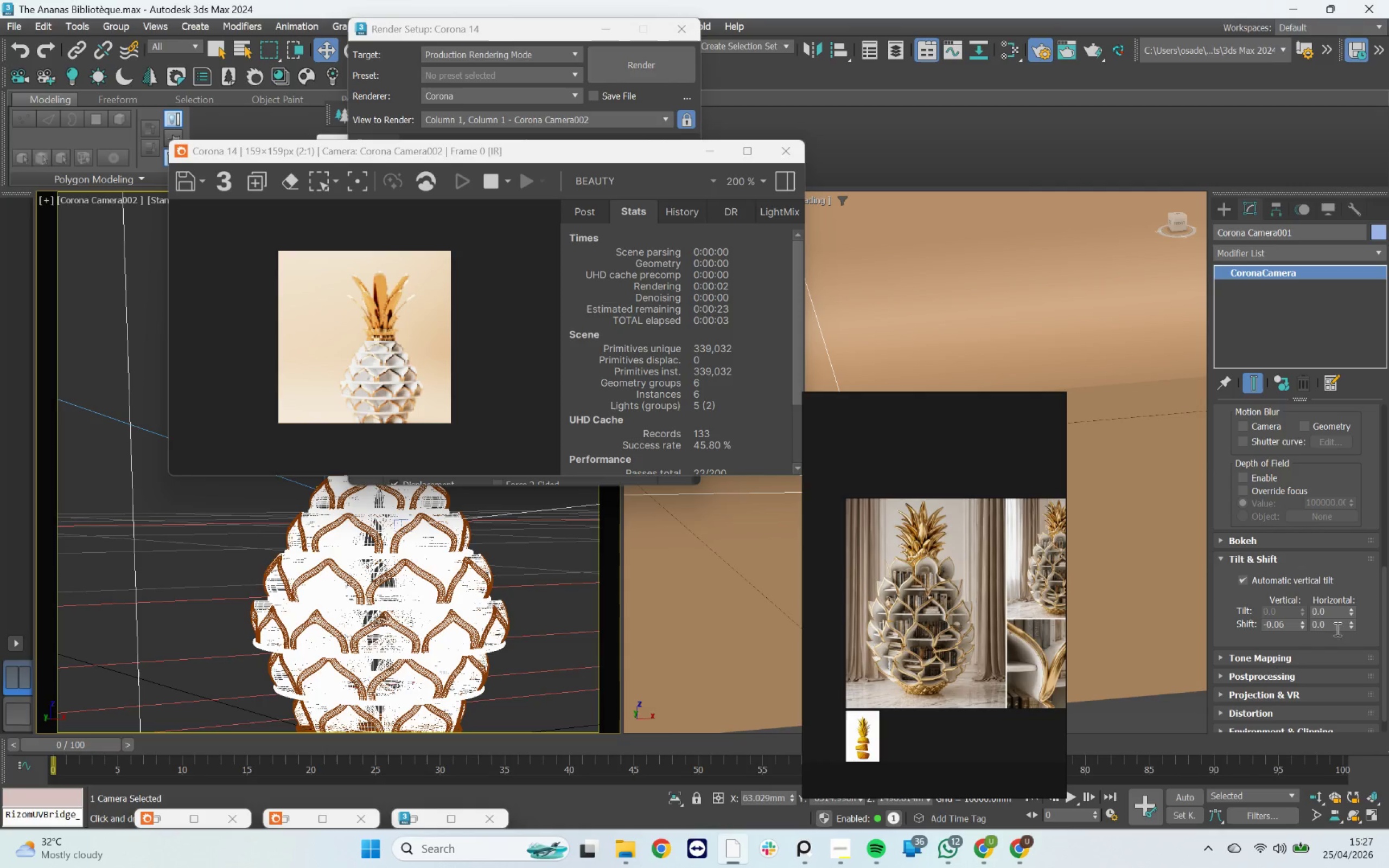 
wait(5.47)
 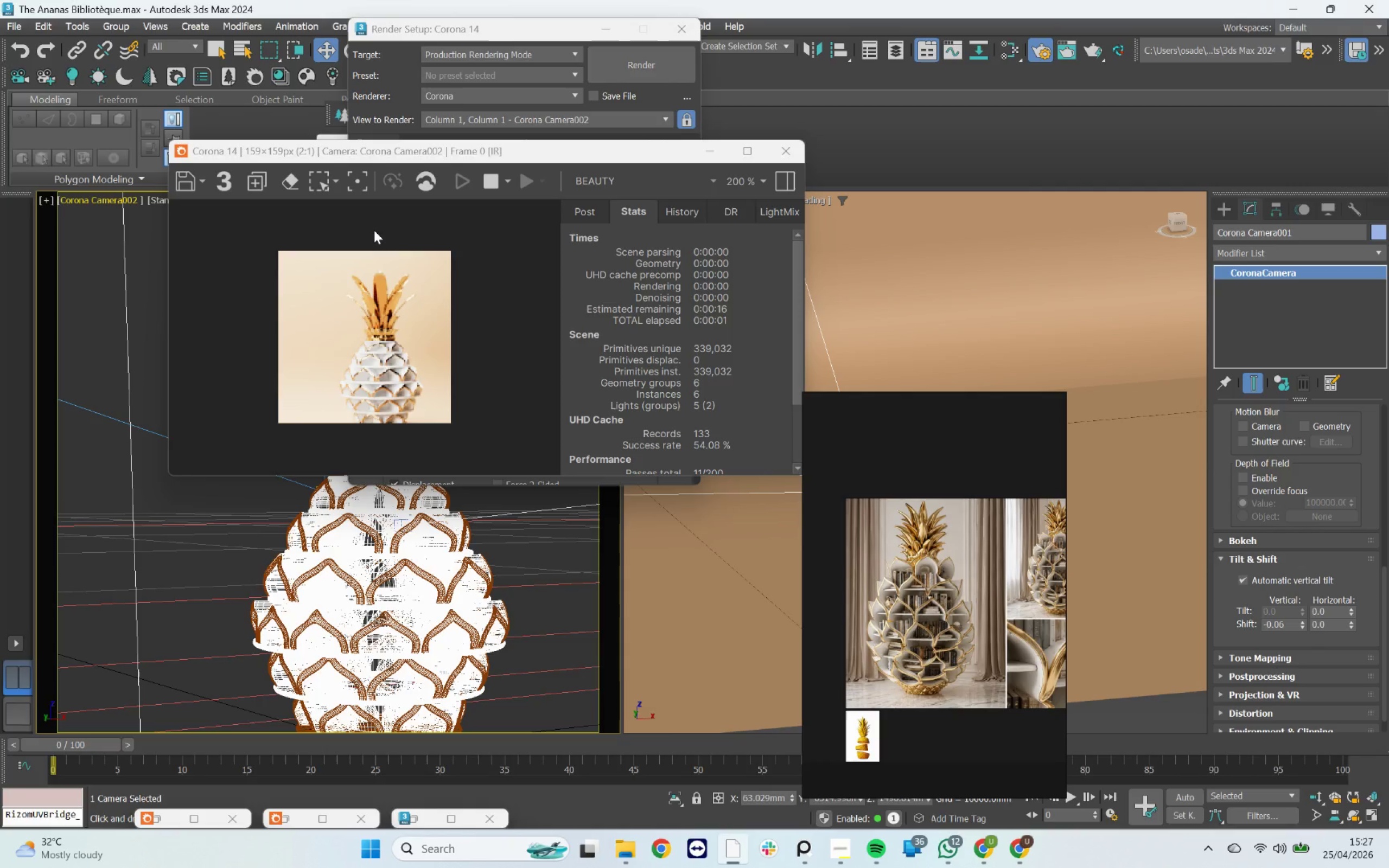 
scroll: coordinate [1036, 379], scroll_direction: down, amount: 3.0
 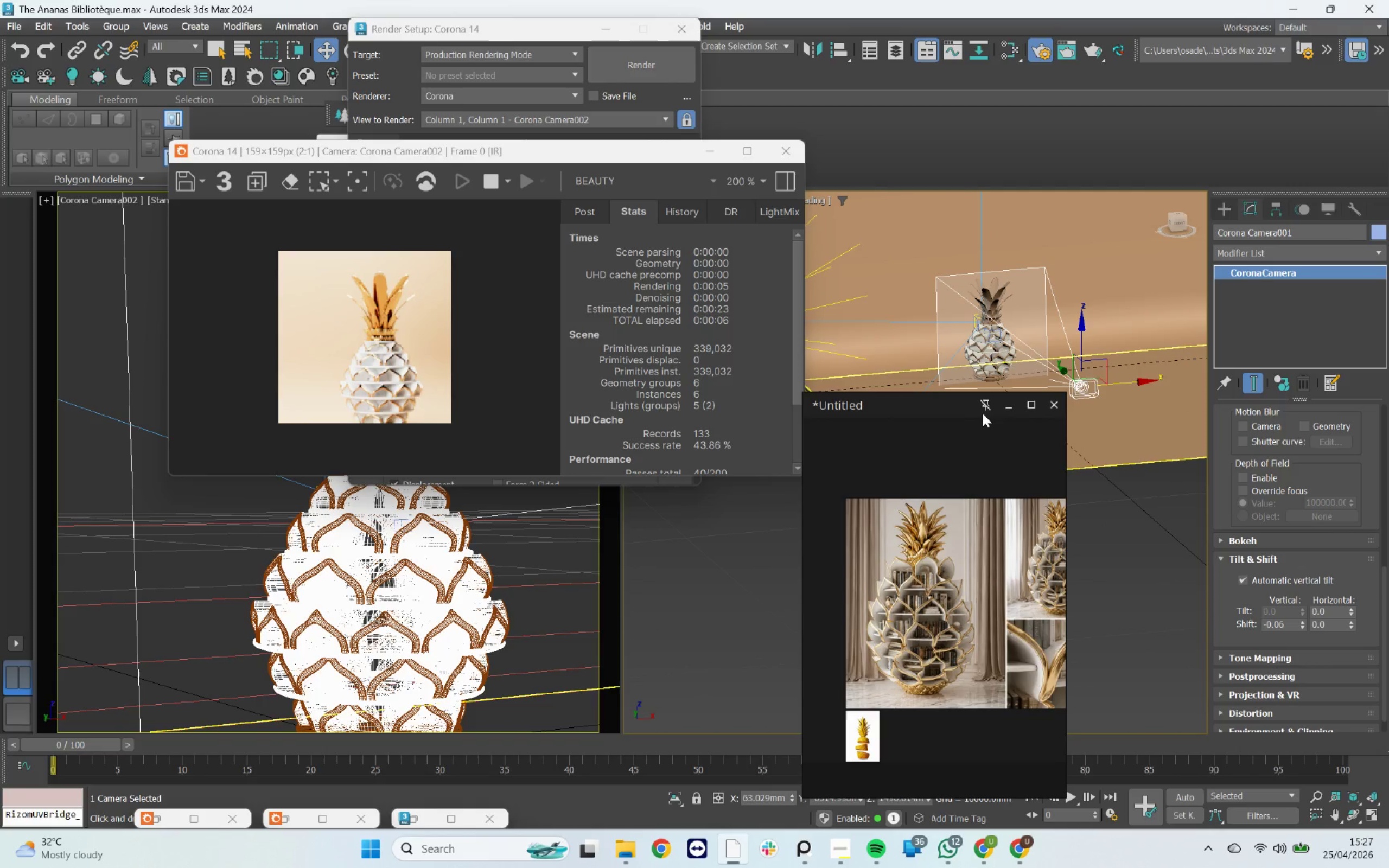 
left_click_drag(start_coordinate=[952, 399], to_coordinate=[892, 563])
 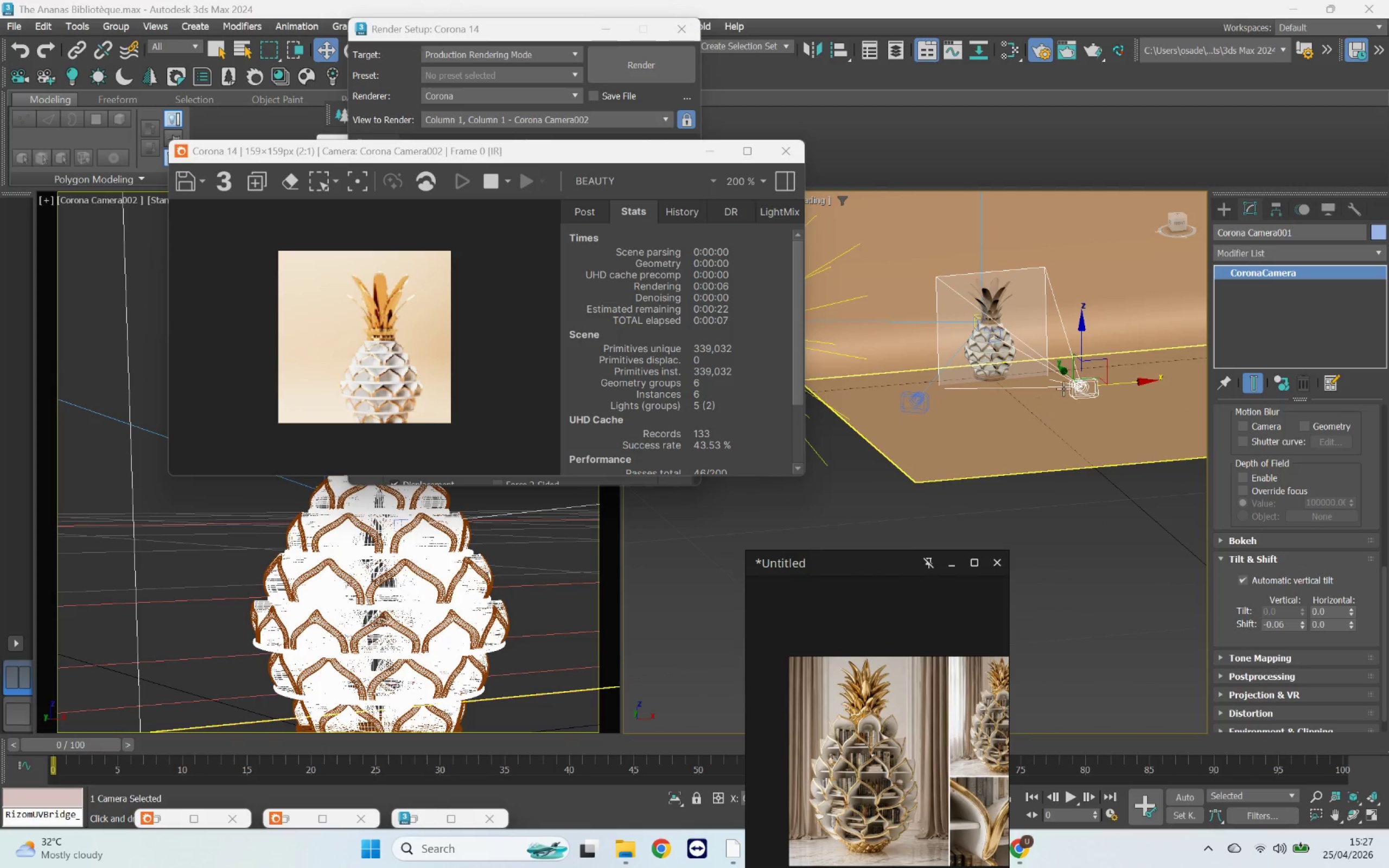 
scroll: coordinate [1063, 388], scroll_direction: up, amount: 1.0
 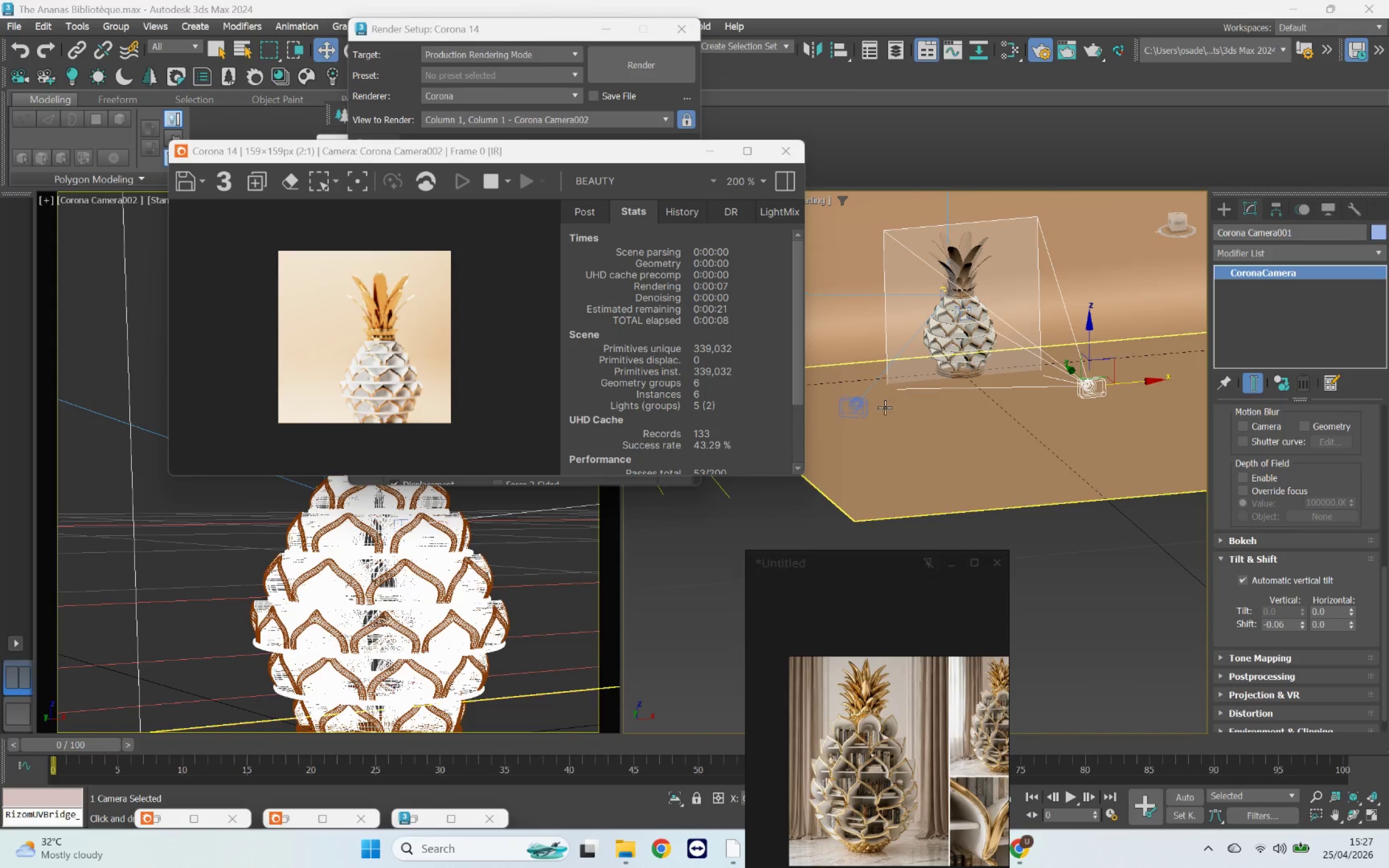 
left_click([862, 407])
 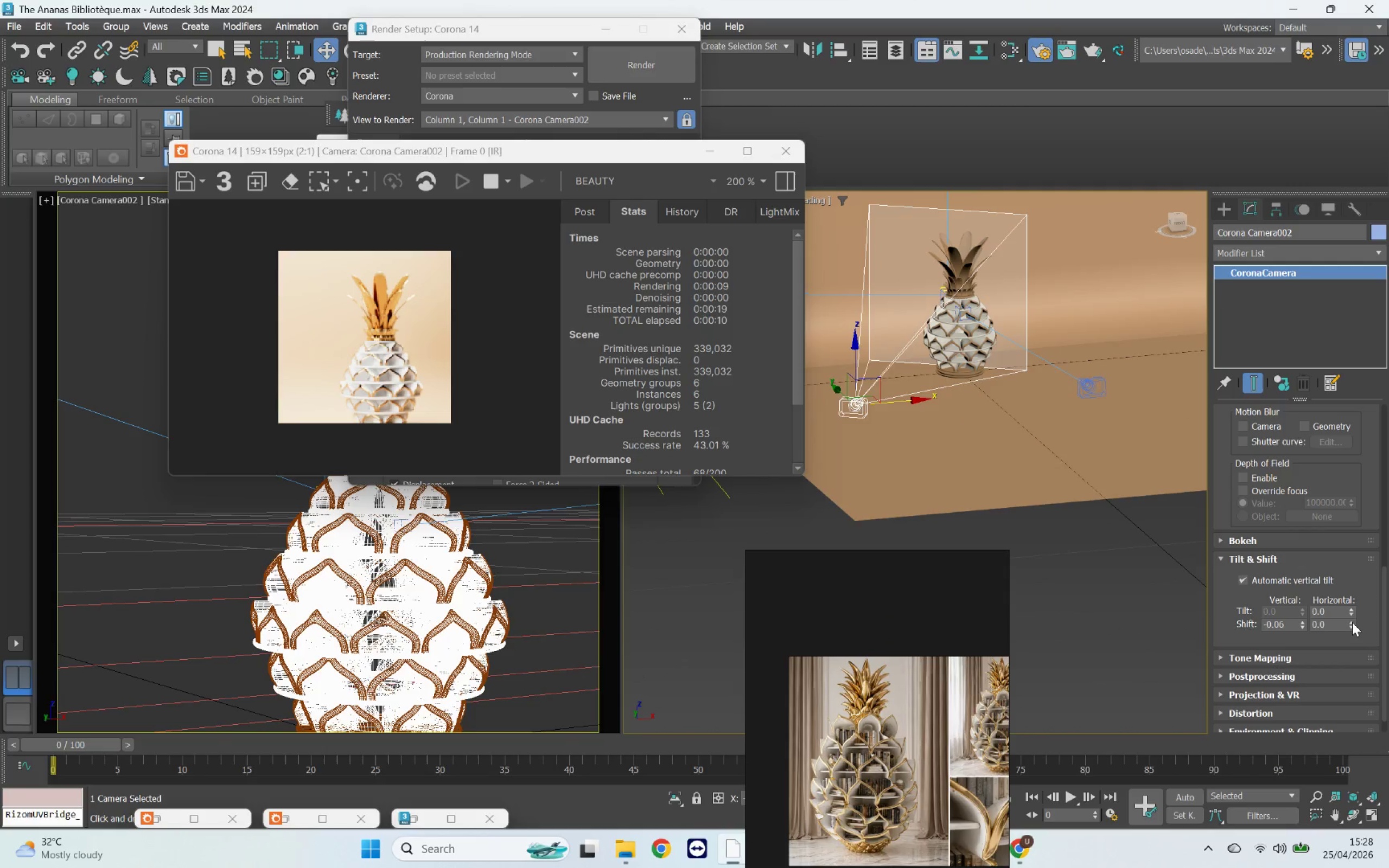 
left_click_drag(start_coordinate=[1352, 622], to_coordinate=[1354, 628])
 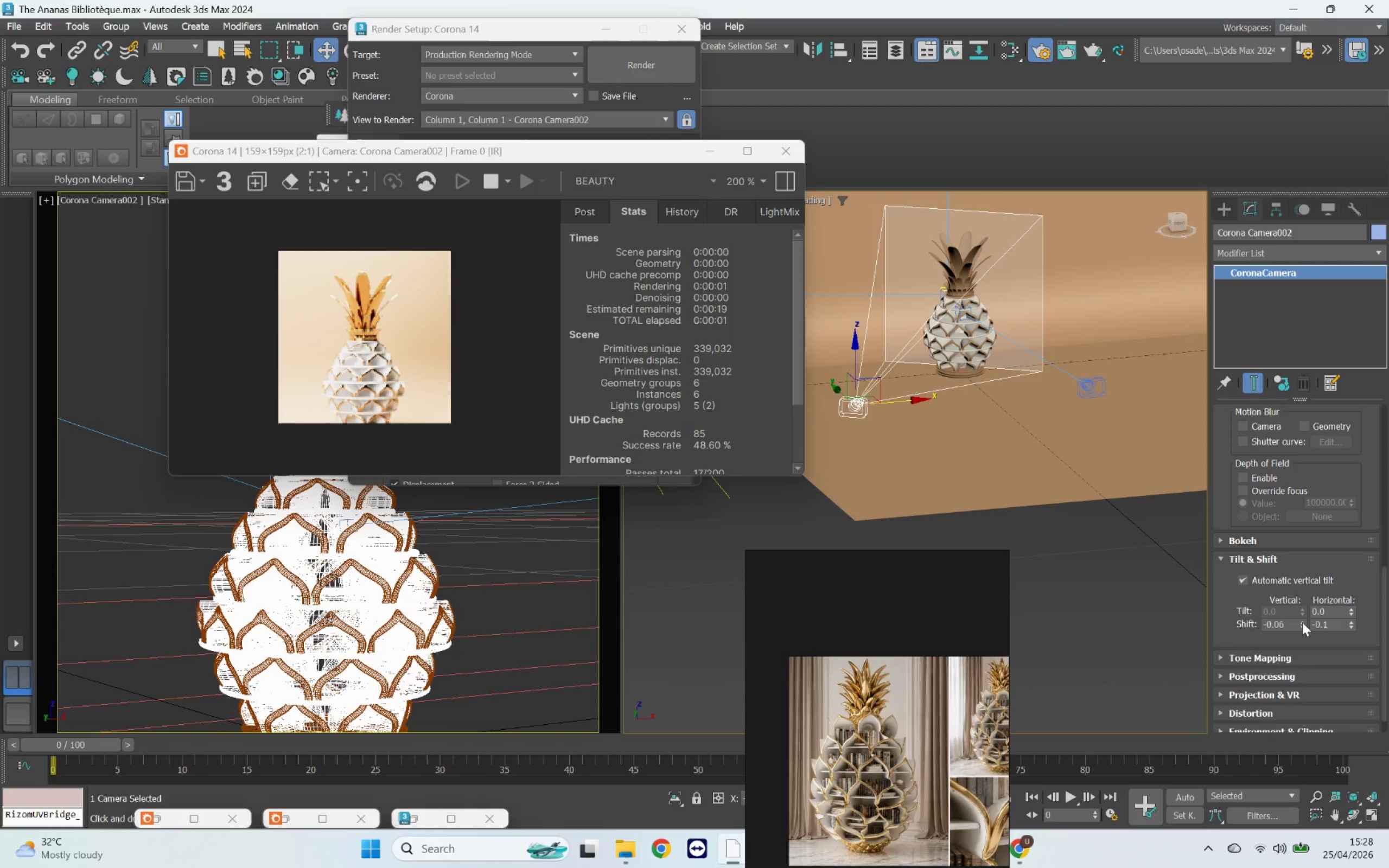 
left_click([1302, 622])
 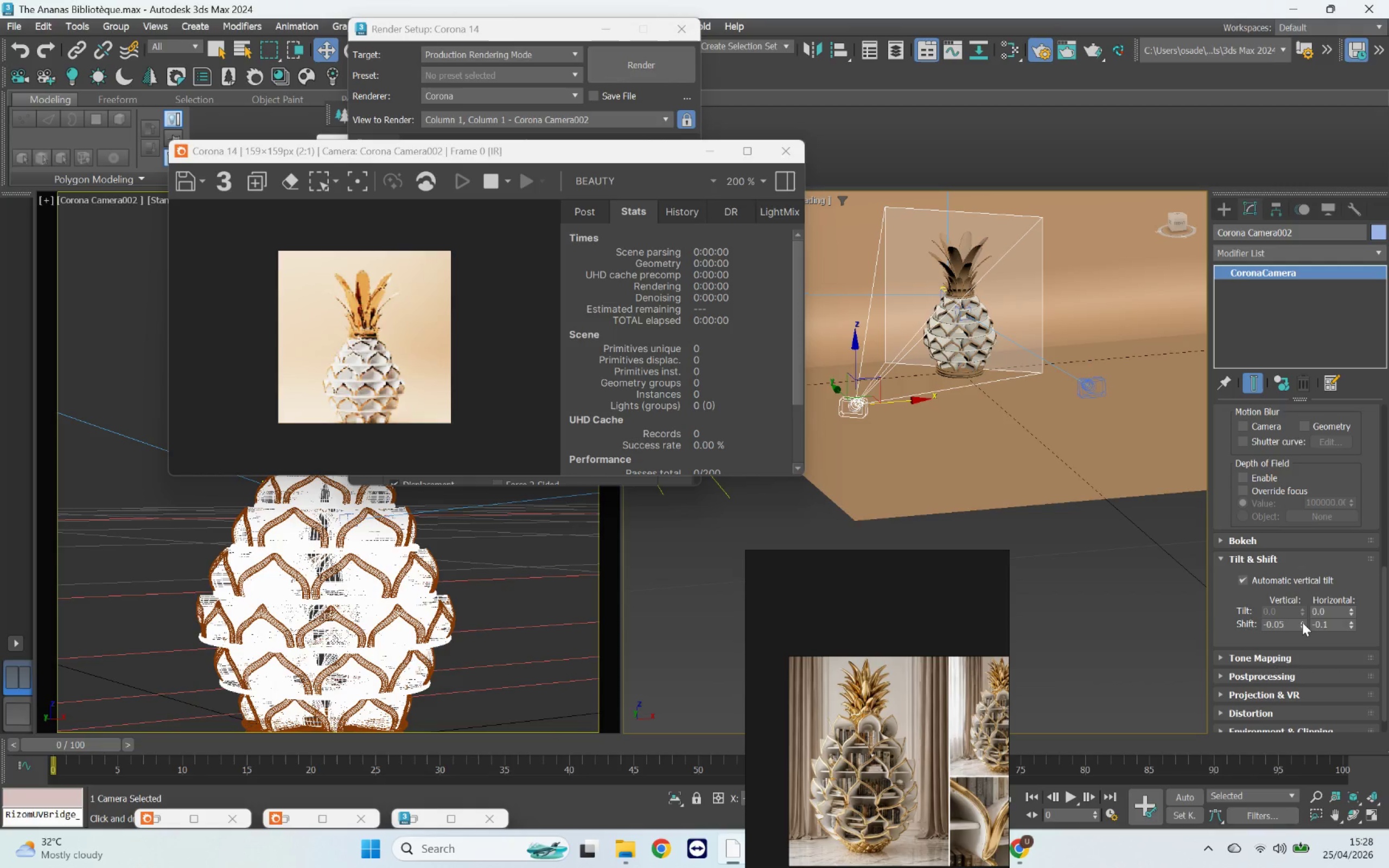 
left_click([1302, 622])
 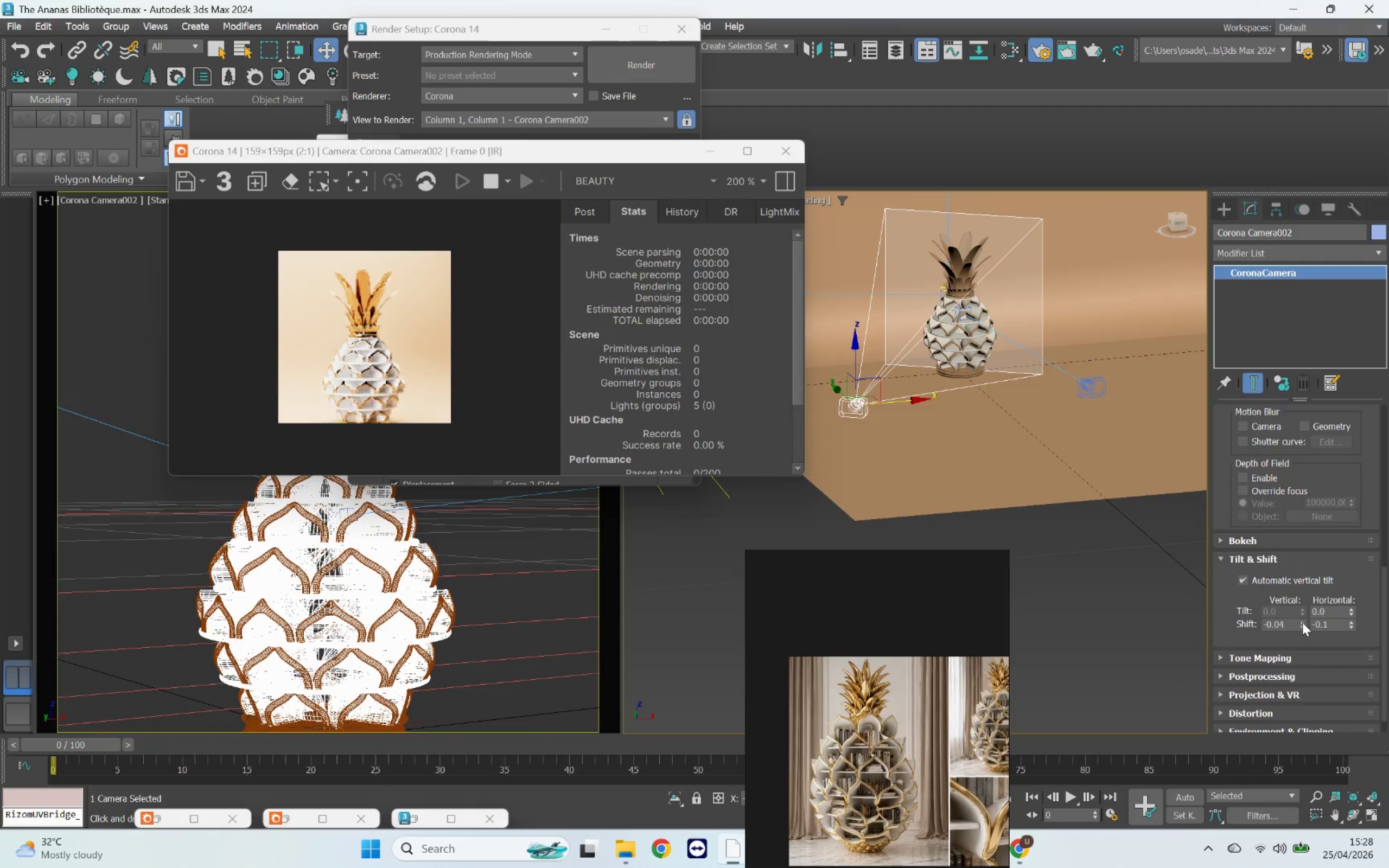 
left_click([1302, 622])
 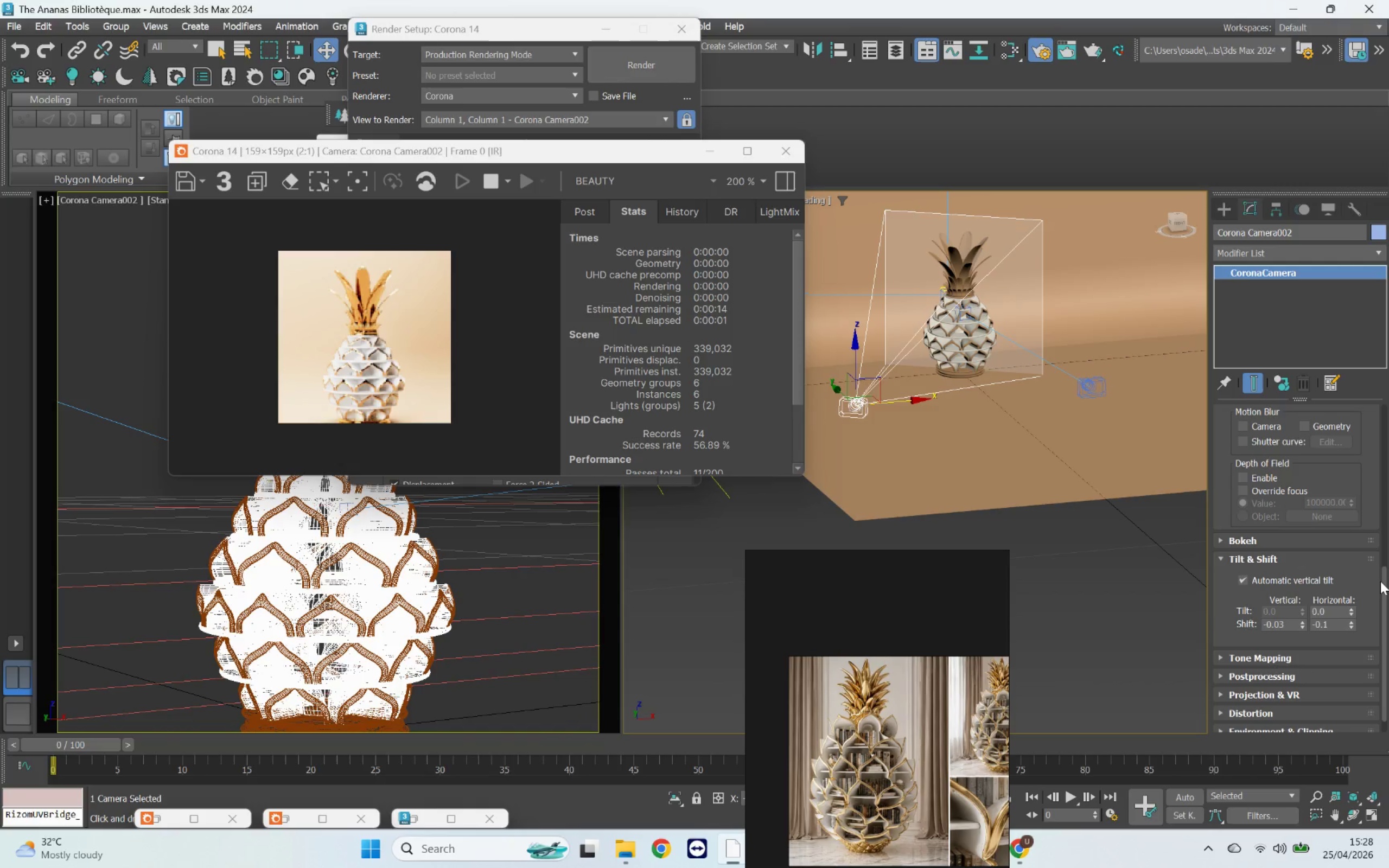 
left_click_drag(start_coordinate=[1385, 583], to_coordinate=[1387, 447])
 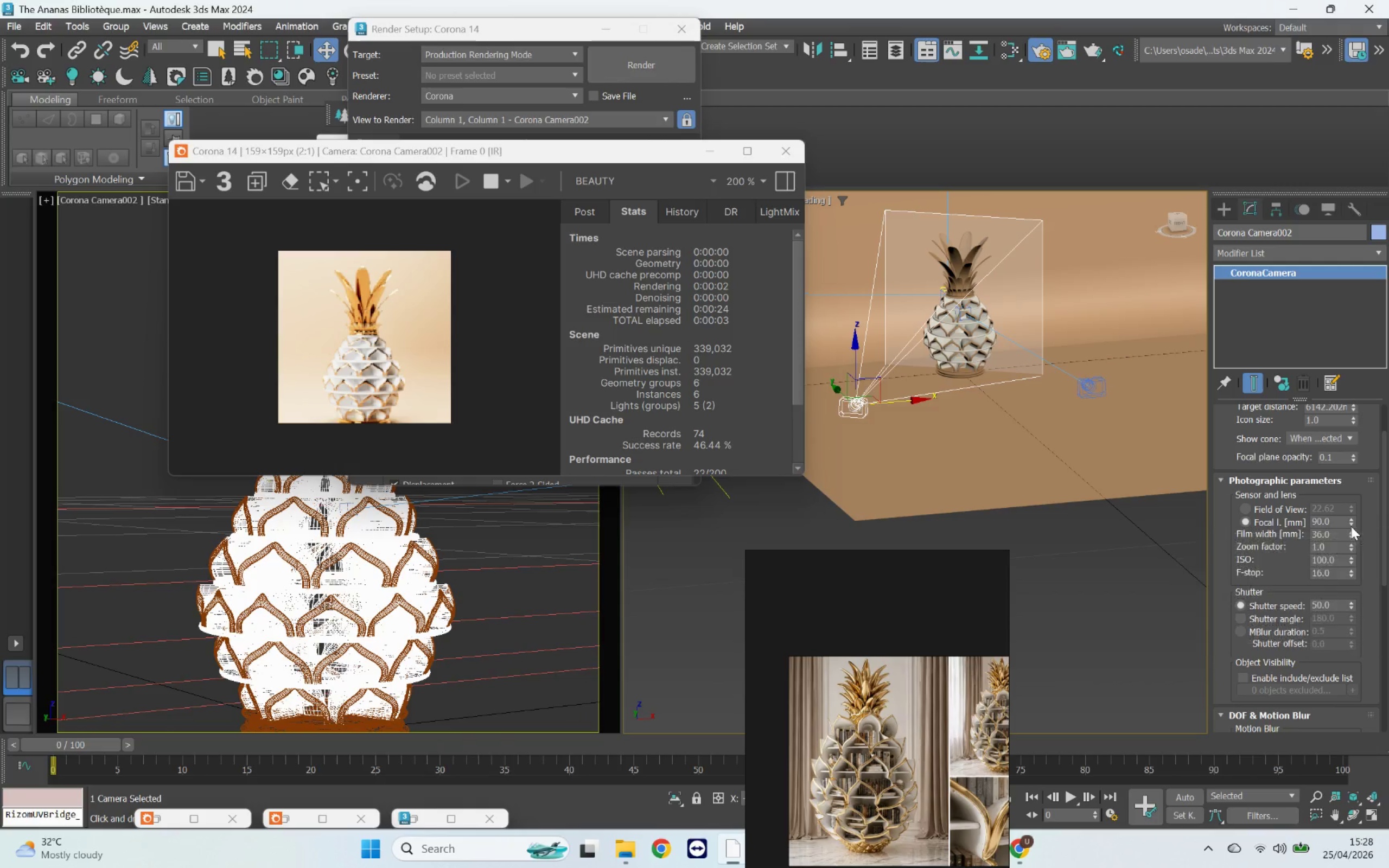 
left_click_drag(start_coordinate=[1338, 519], to_coordinate=[1271, 513])
 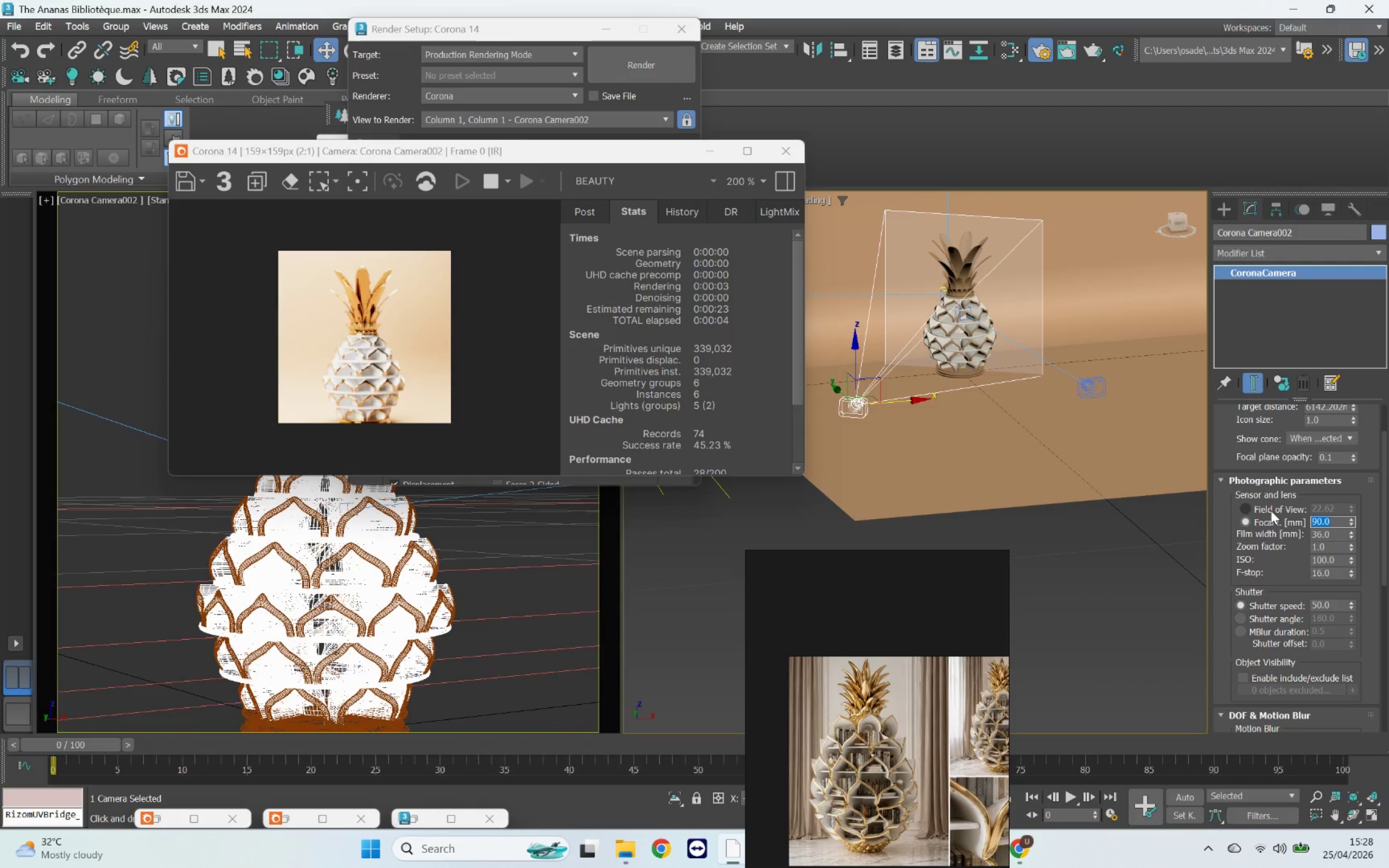 
type(80)
 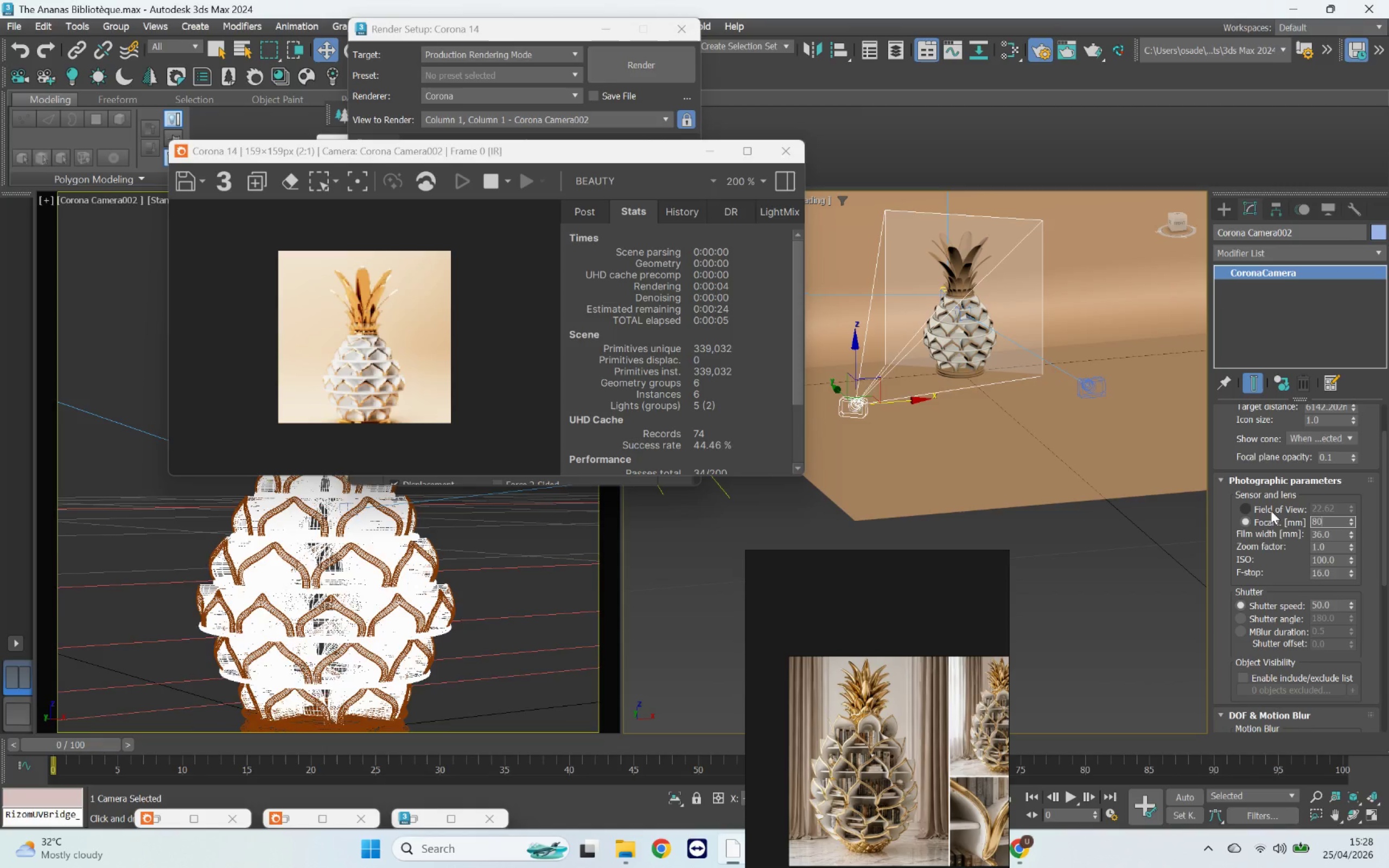 
key(Enter)
 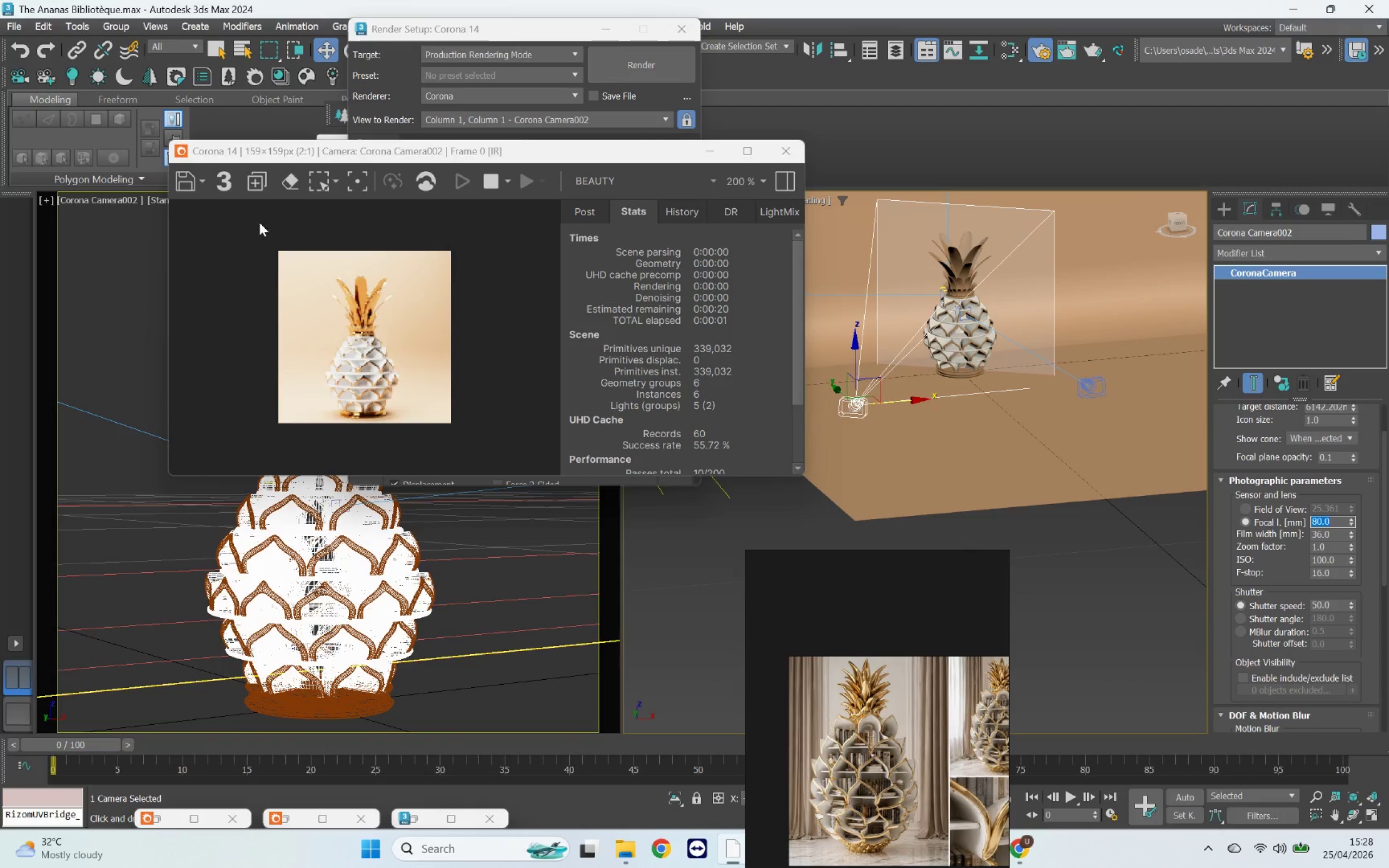 
left_click([118, 202])
 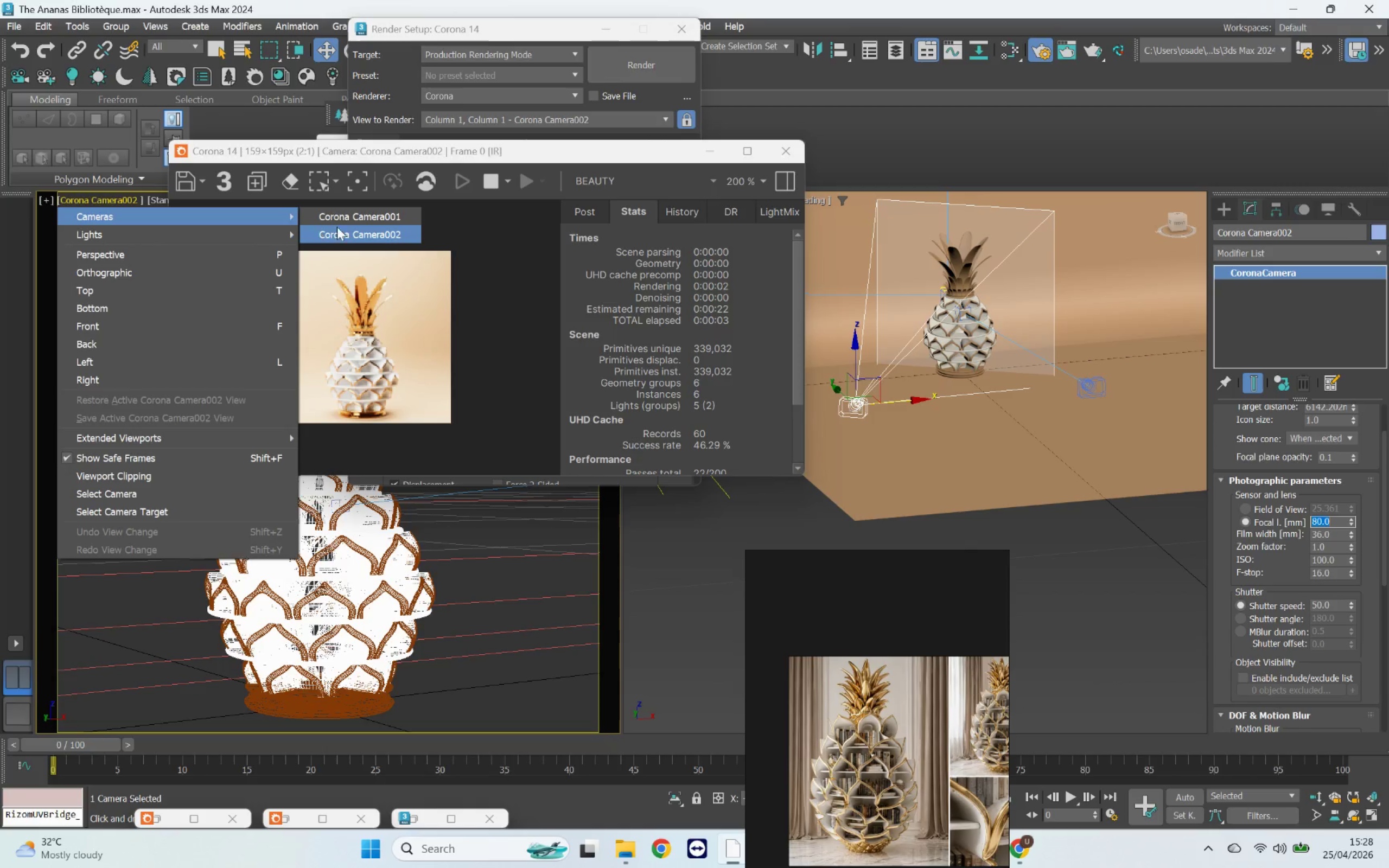 
left_click([348, 223])
 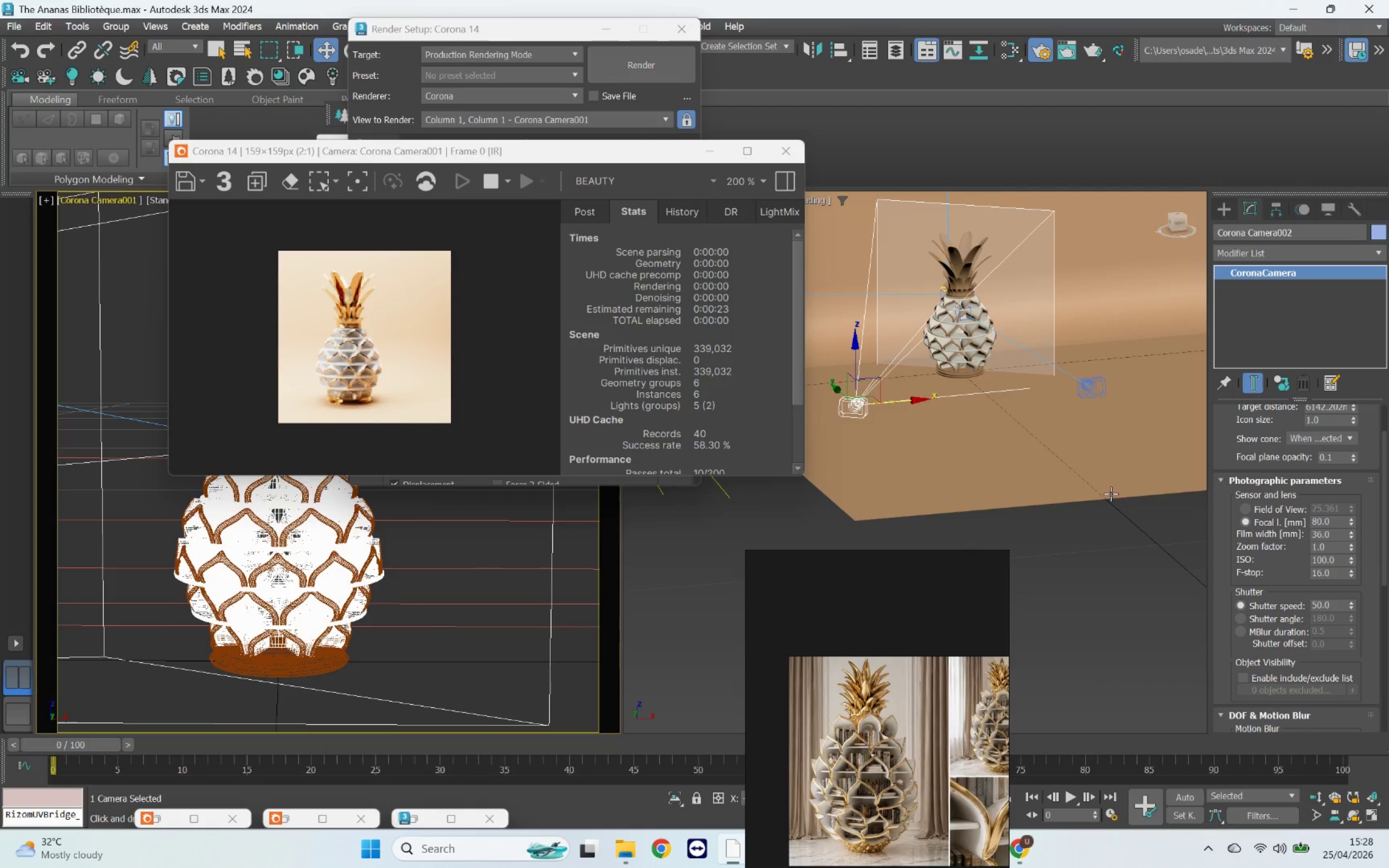 
left_click([1091, 385])
 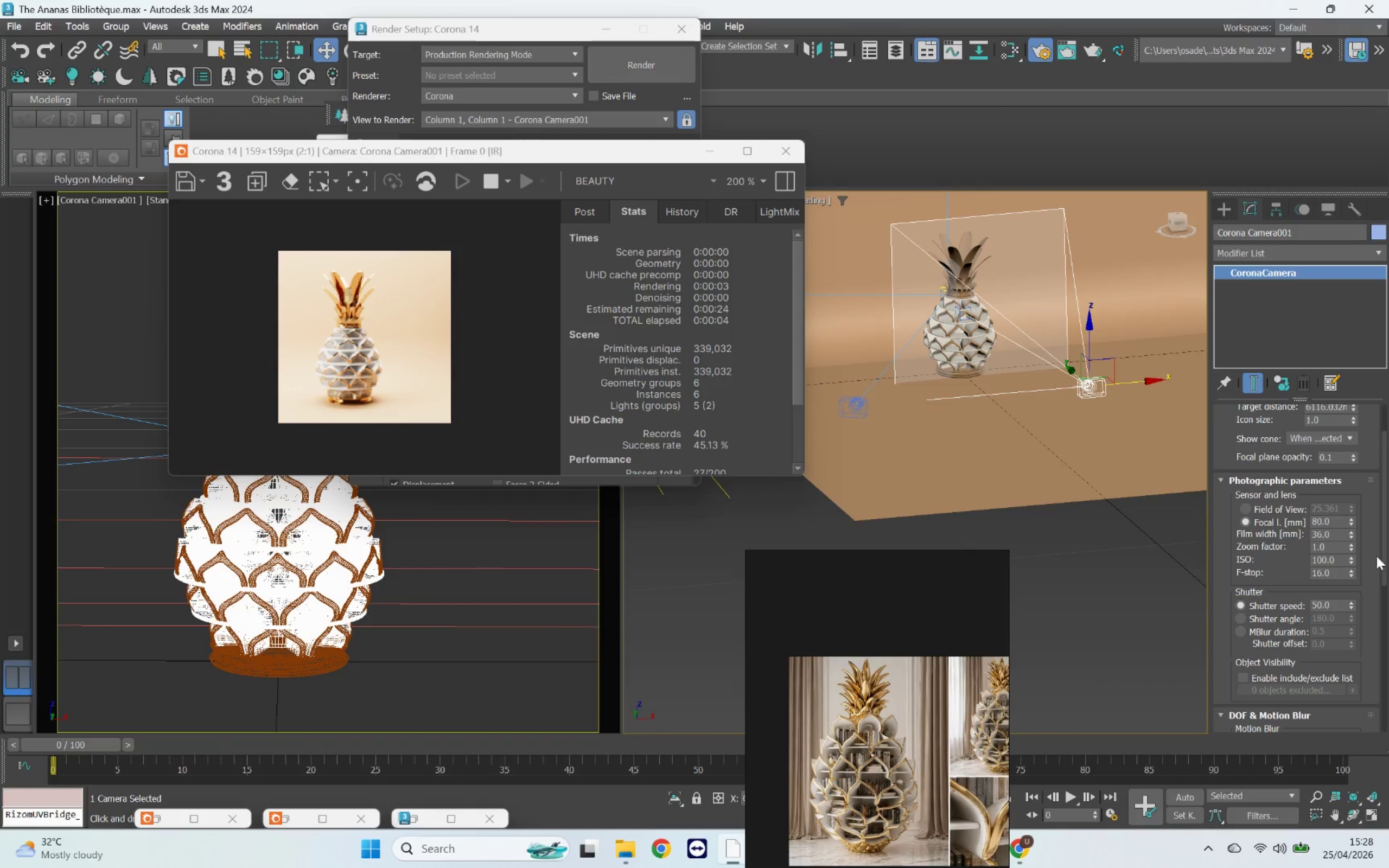 
left_click_drag(start_coordinate=[1381, 532], to_coordinate=[1388, 731])
 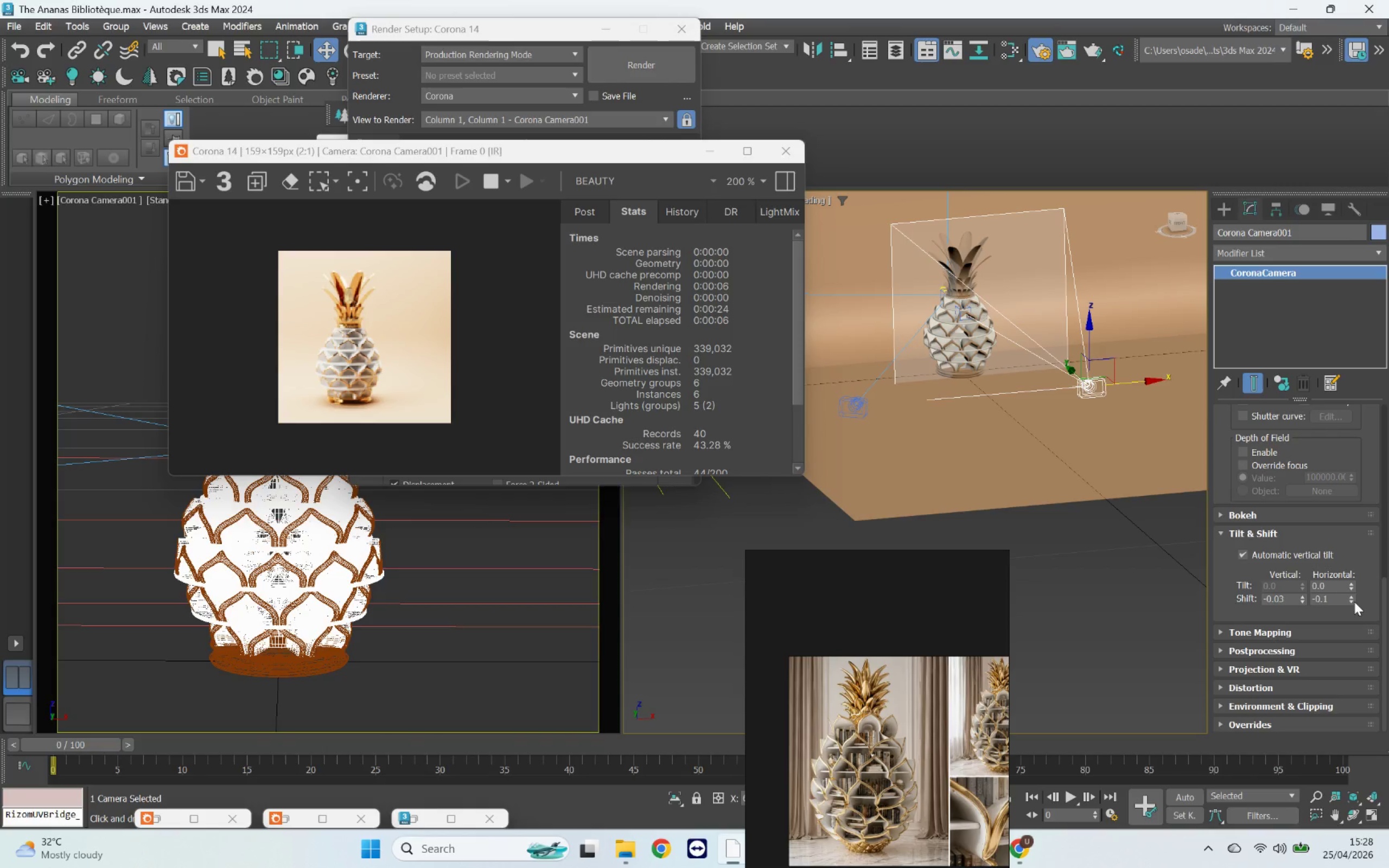 
left_click([1352, 602])
 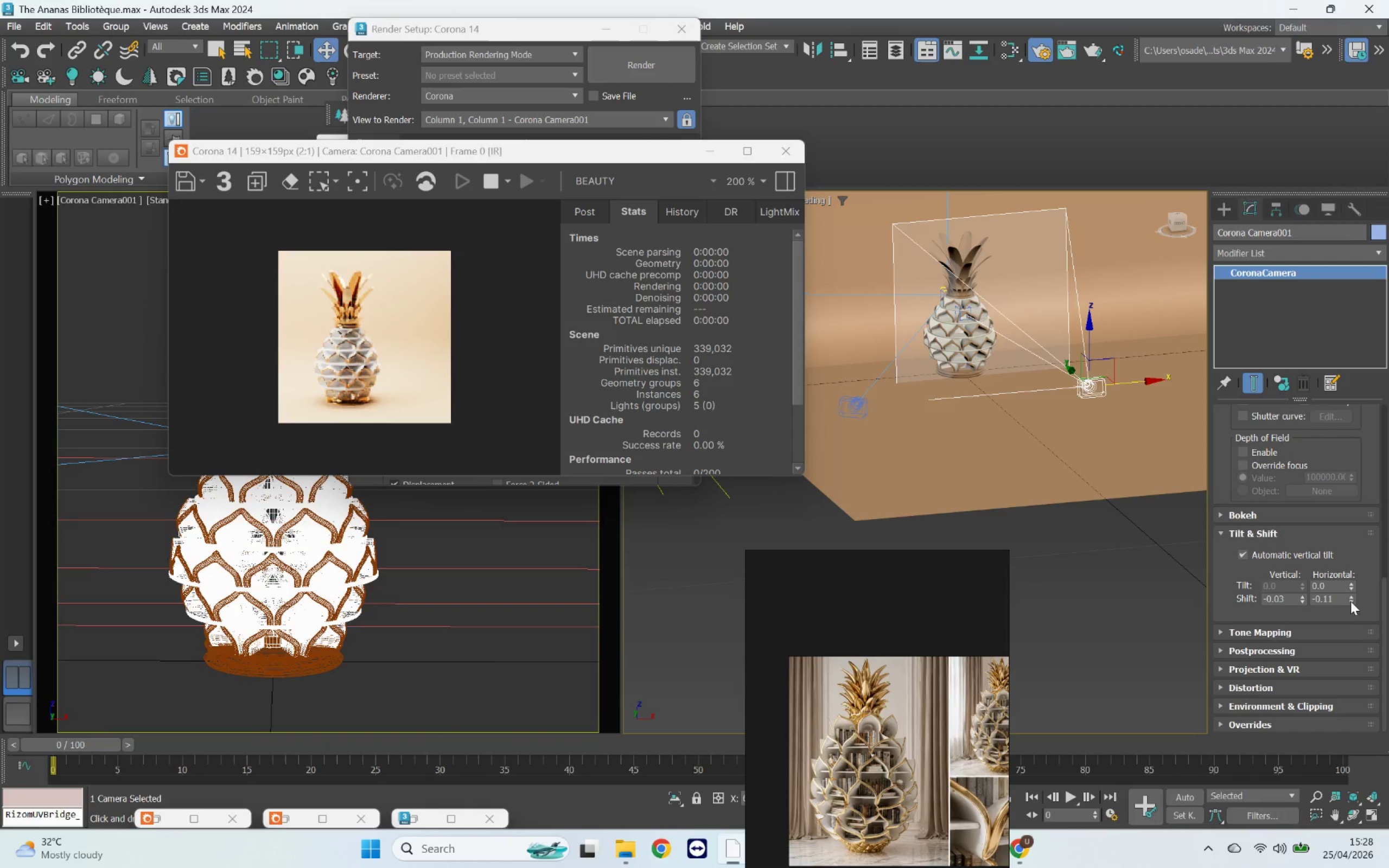 
left_click([1350, 596])
 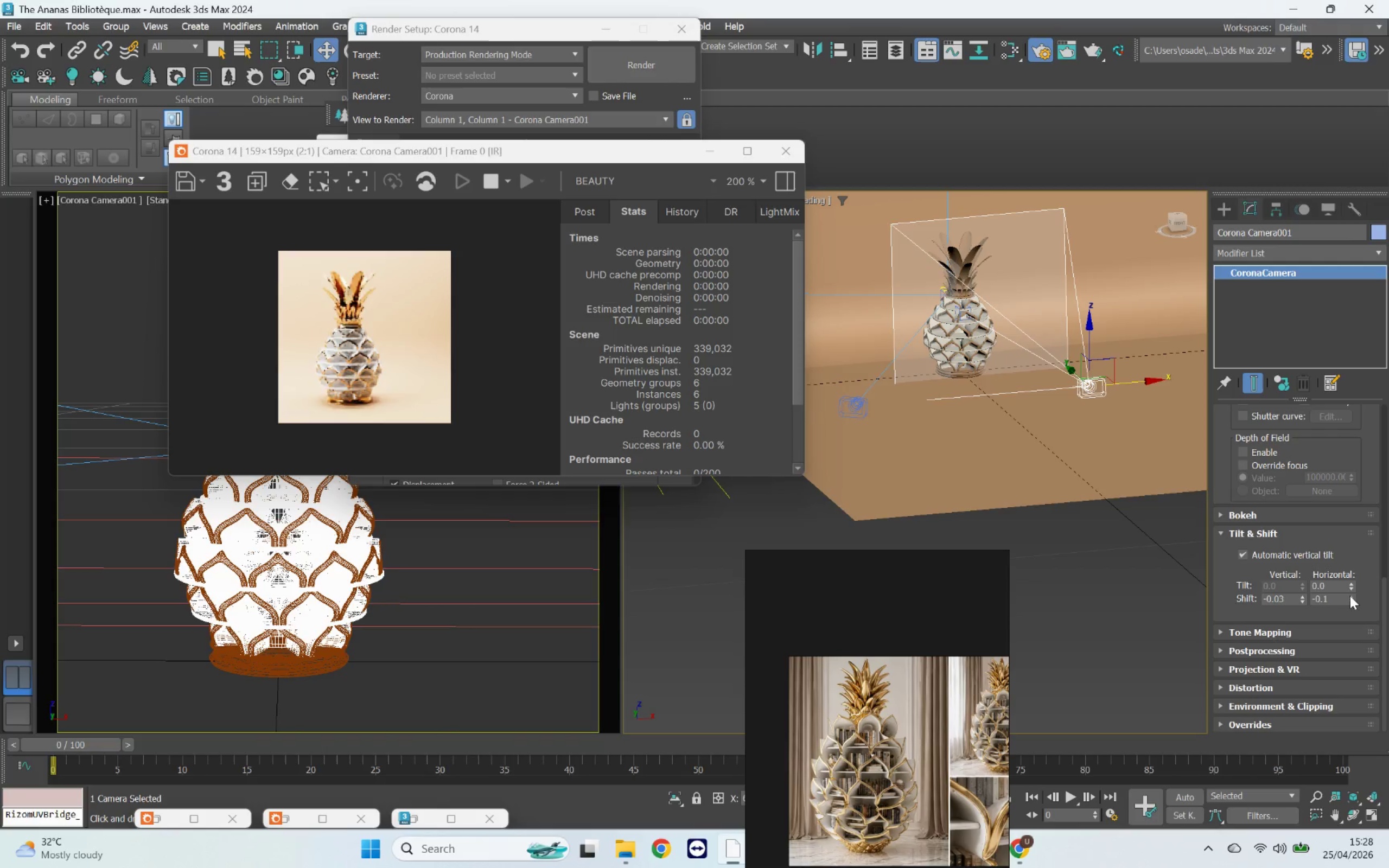 
left_click([1350, 596])
 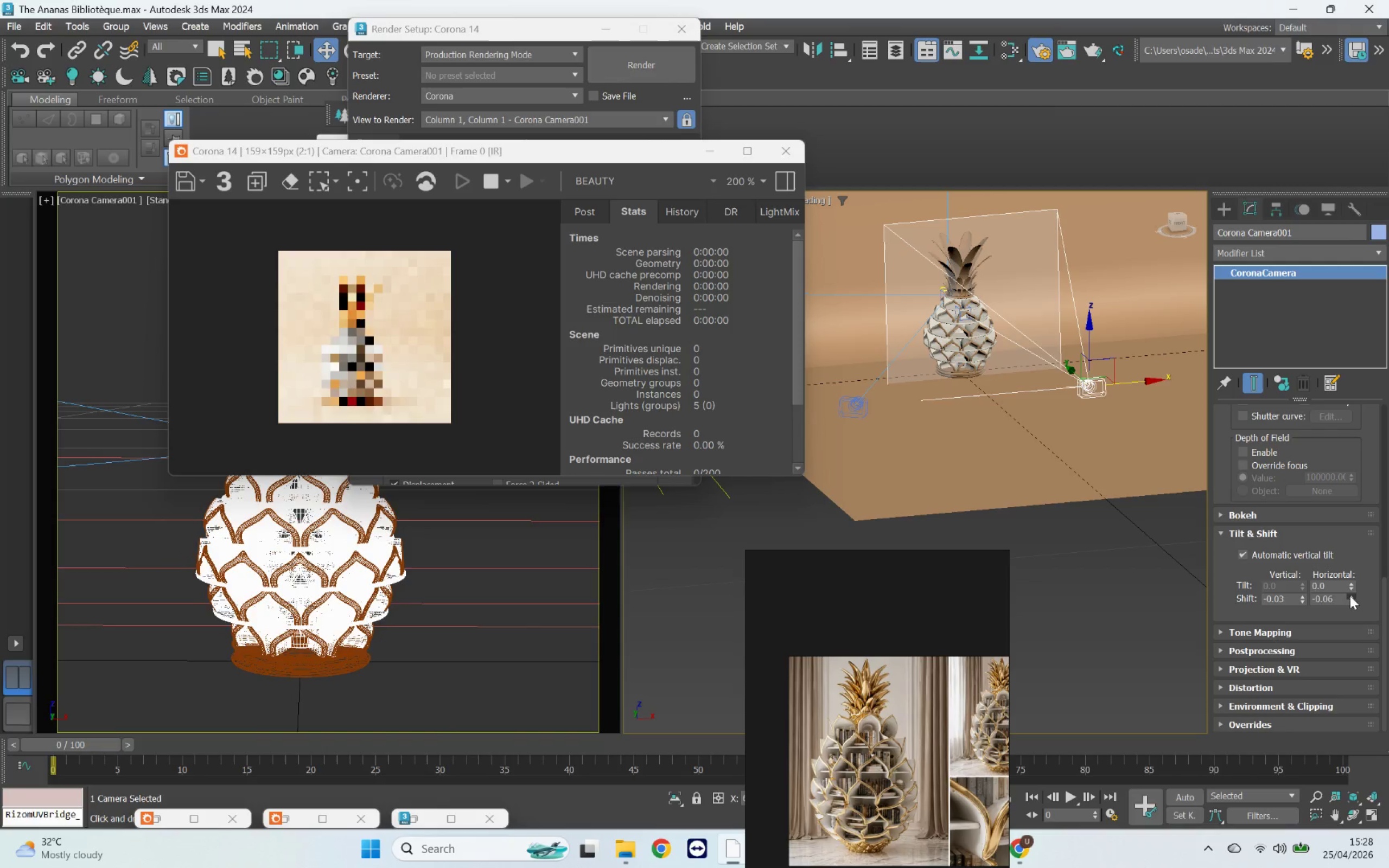 
double_click([1350, 596])
 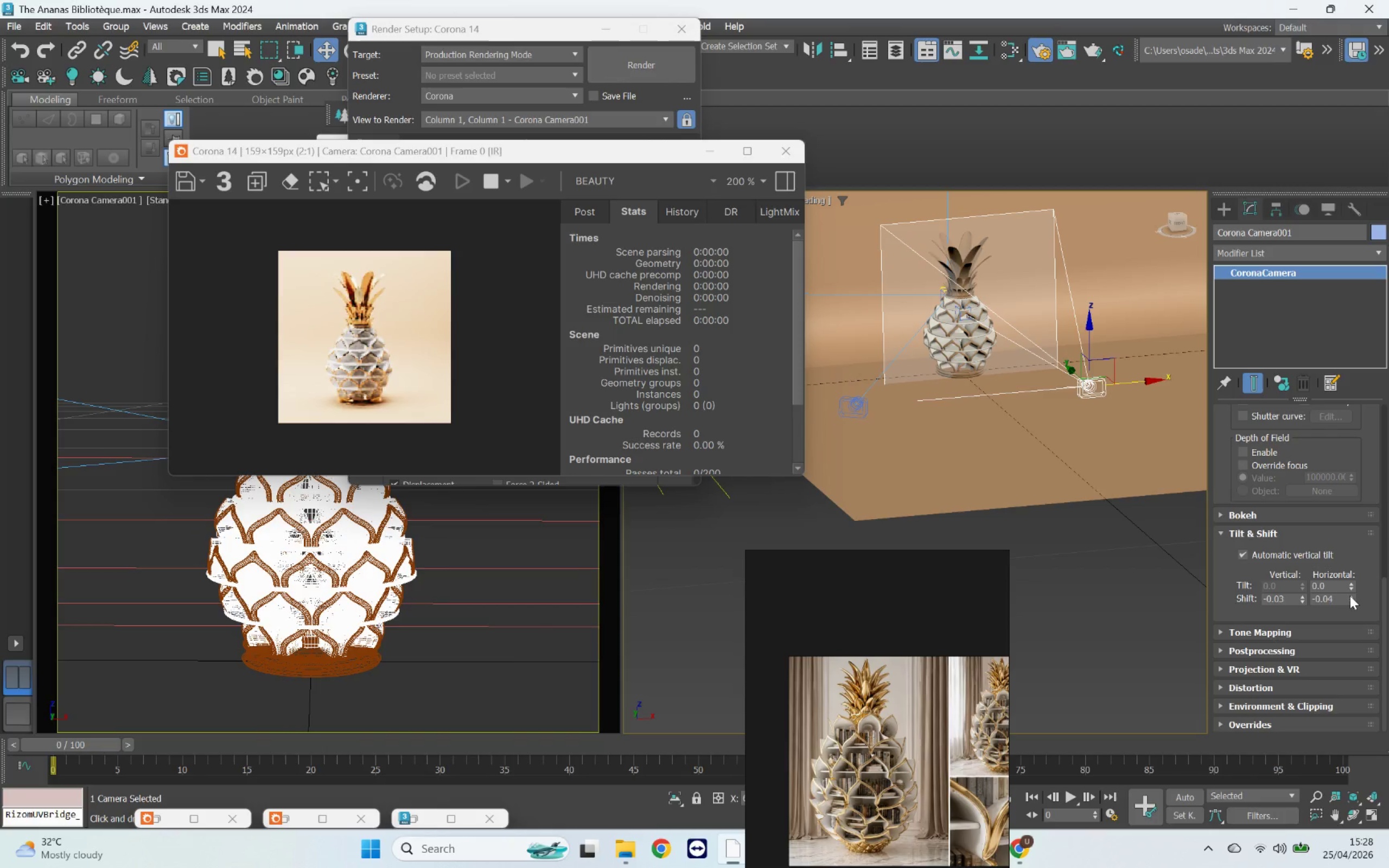 
left_click([1350, 596])
 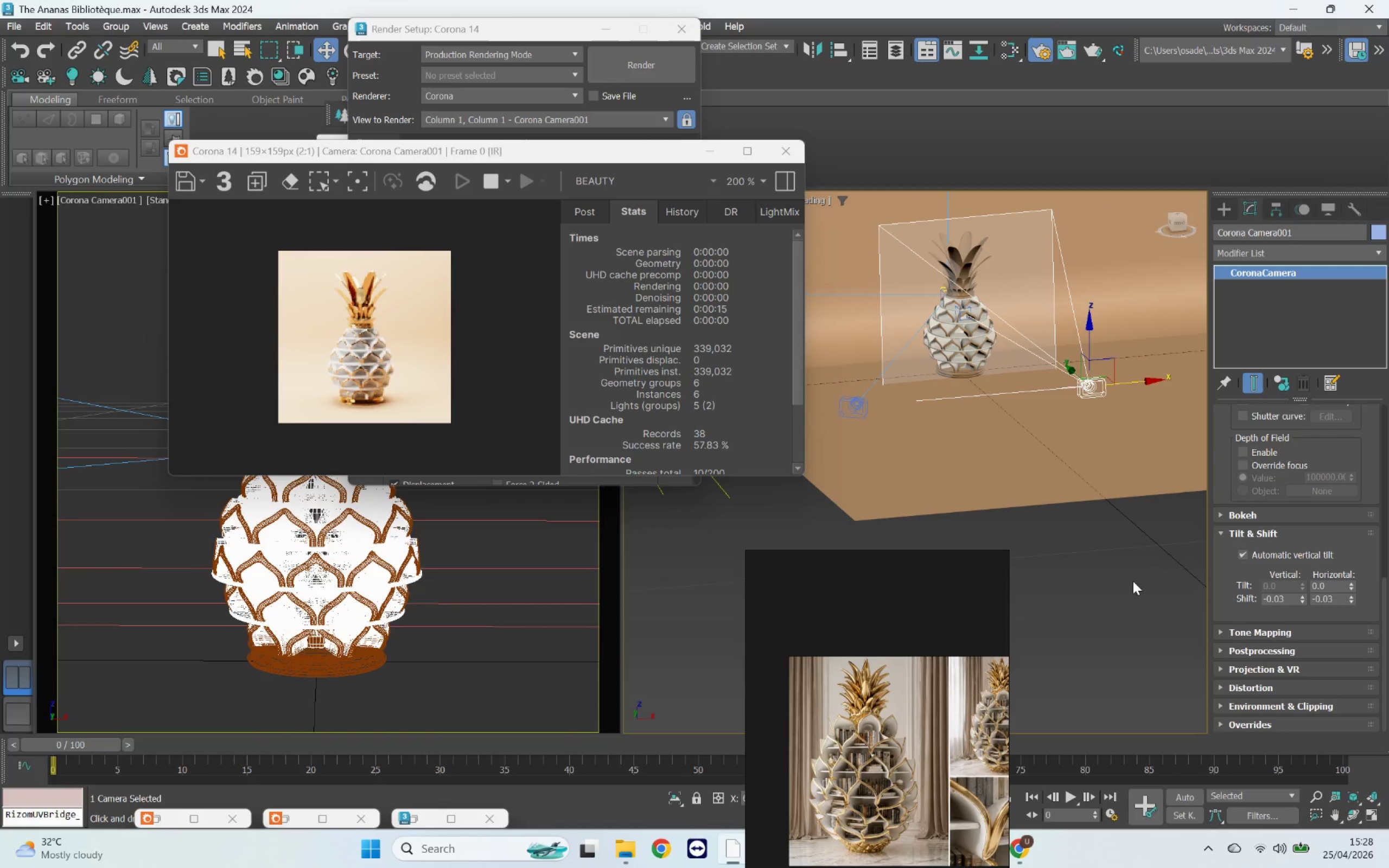 
hold_key(key=AltLeft, duration=1.75)
scroll: coordinate [1343, 505], scroll_direction: up, amount: 5.0
 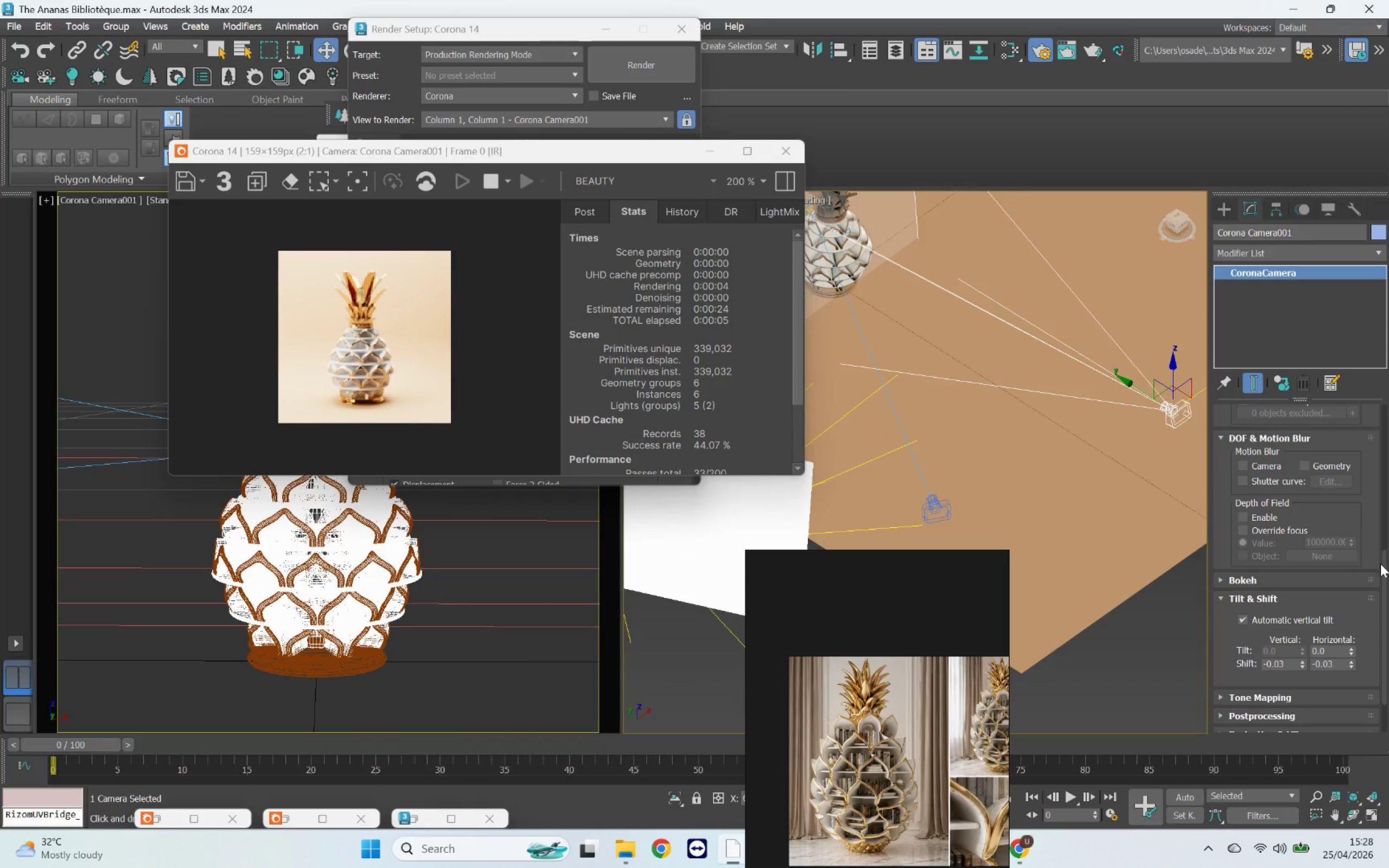 
left_click_drag(start_coordinate=[1384, 564], to_coordinate=[1369, 391])
 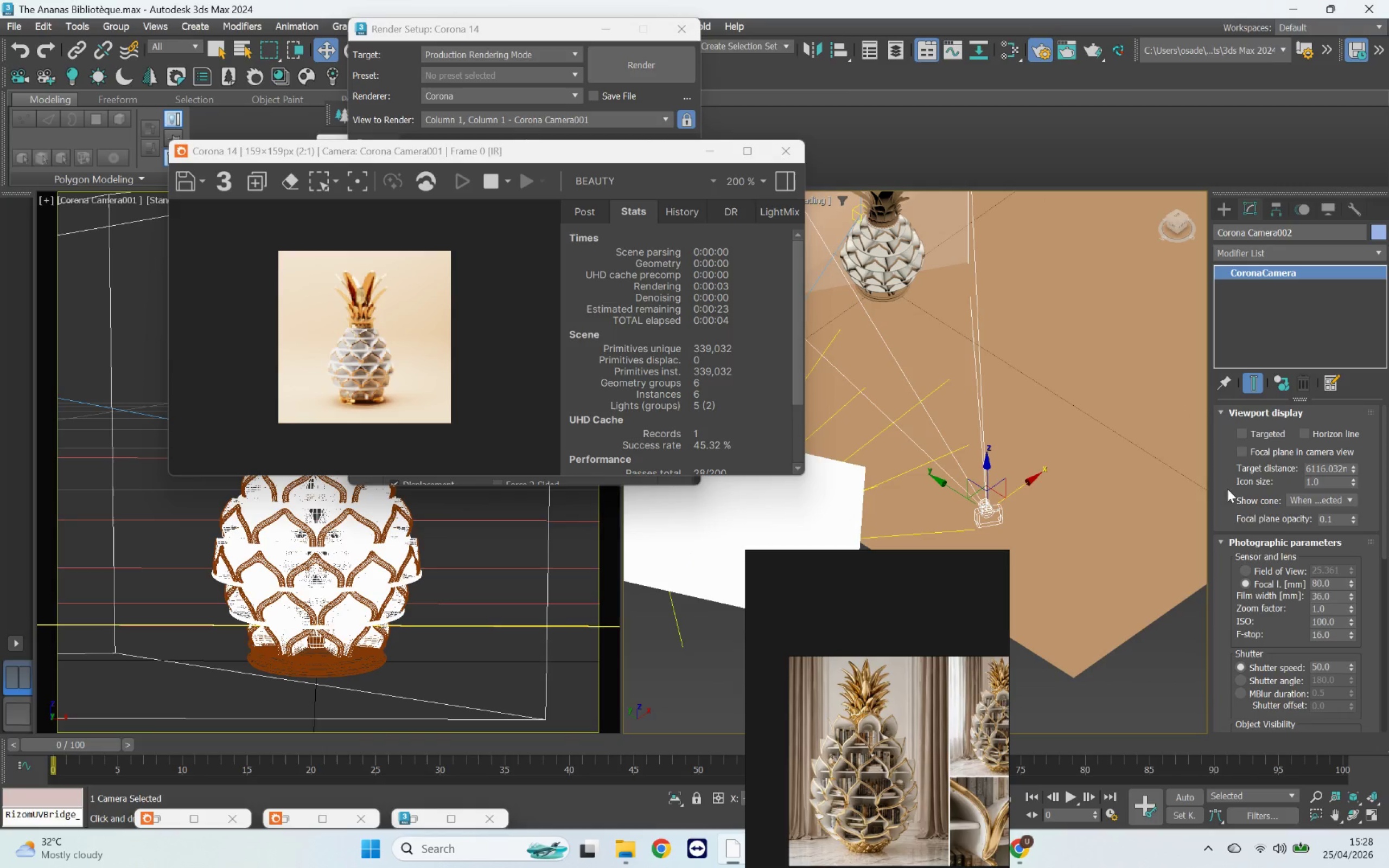 
wait(6.95)
 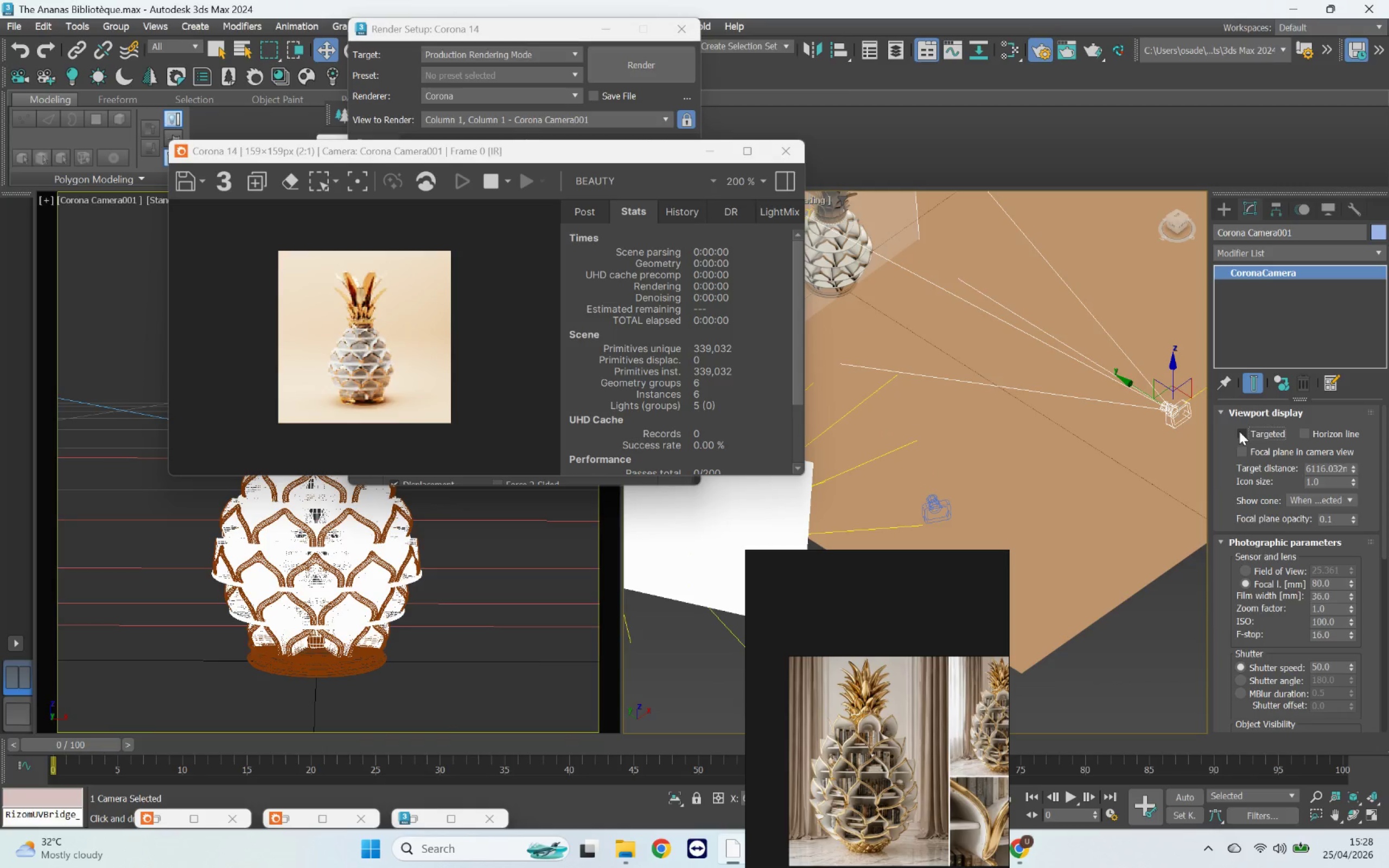 
left_click([1240, 434])
 